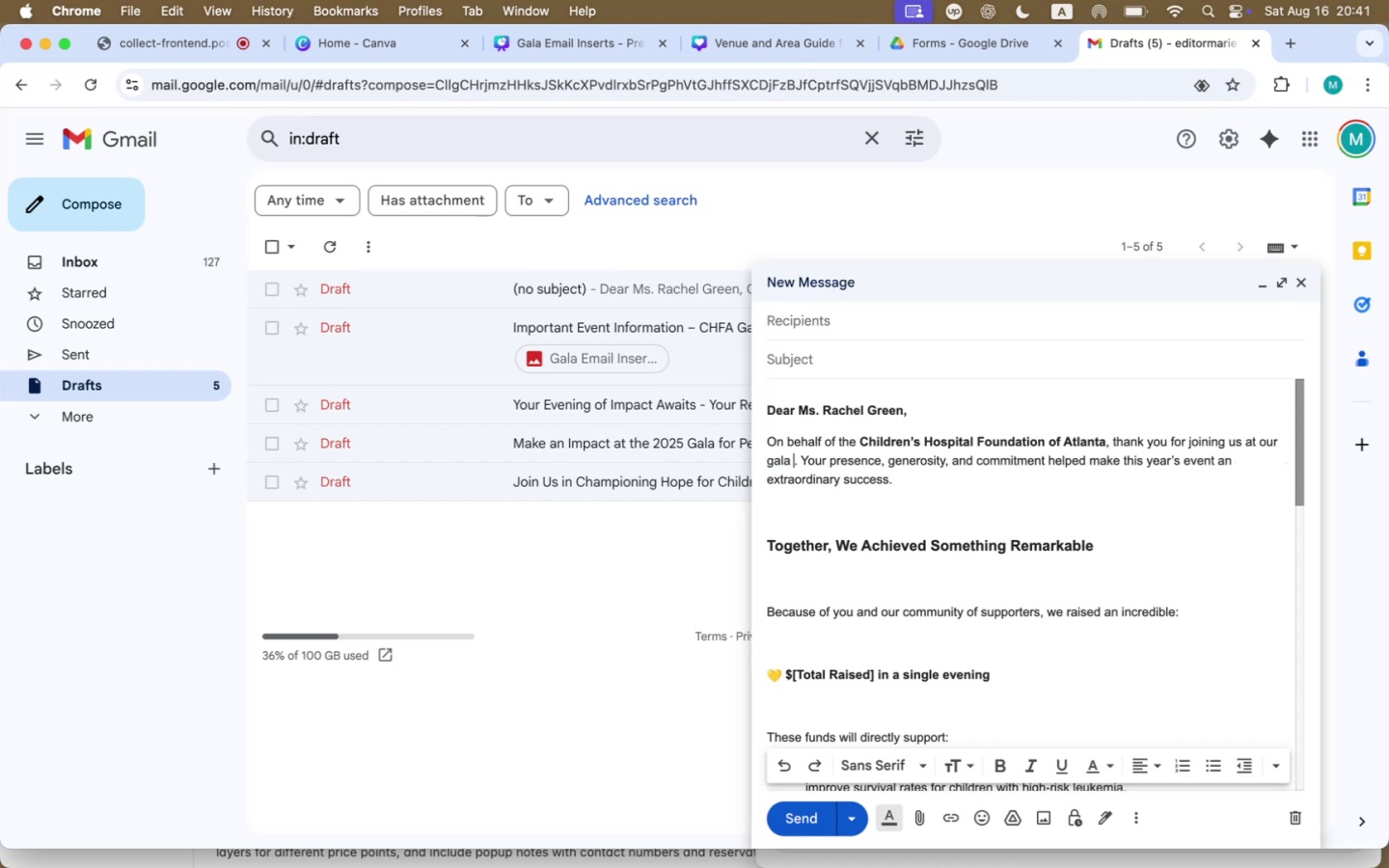 
type(where we )
 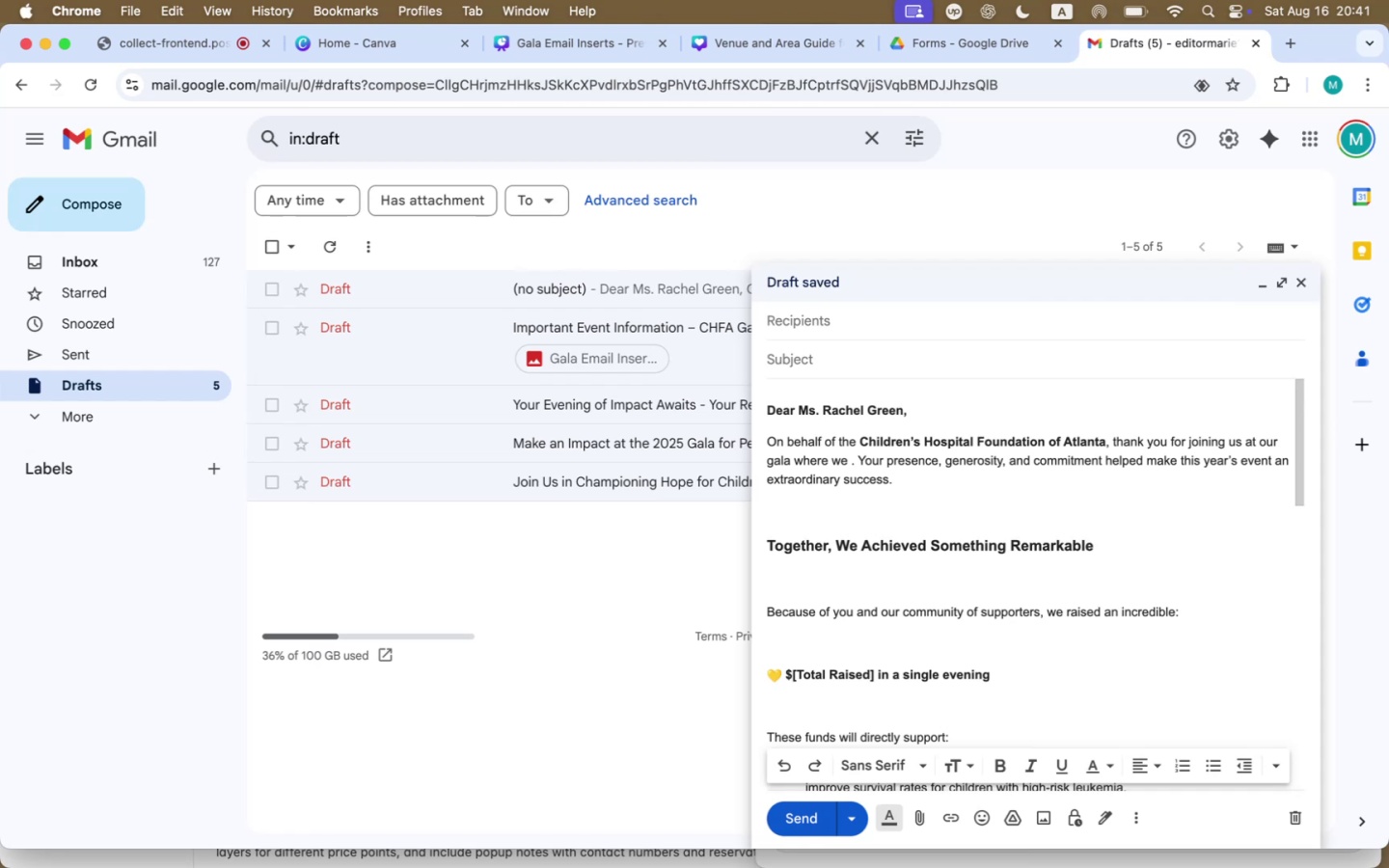 
wait(7.87)
 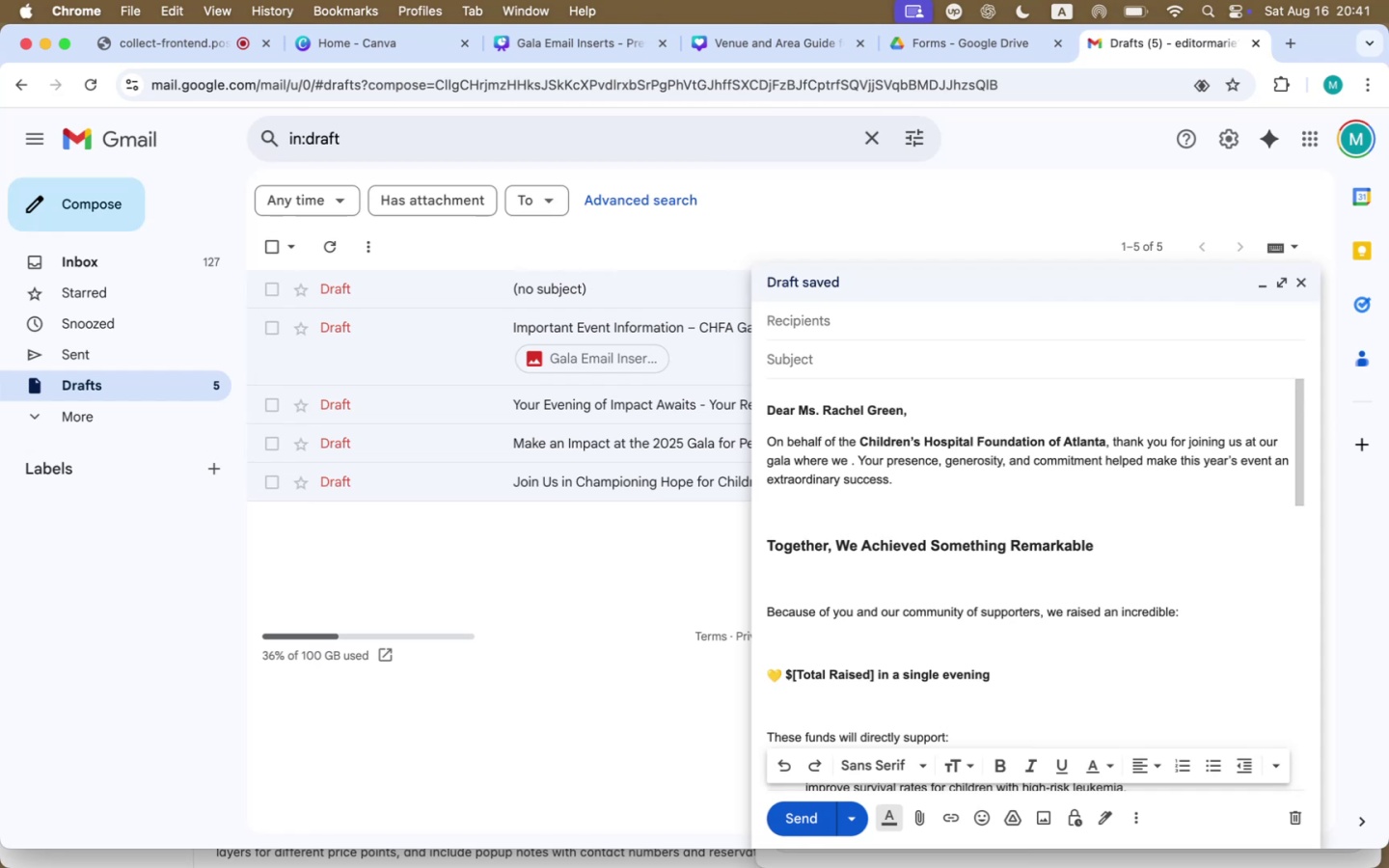 
key(Backspace)
key(Backspace)
key(Backspace)
key(Backspace)
key(Backspace)
key(Backspace)
key(Backspace)
key(Backspace)
key(Backspace)
type(benefitting )
key(Backspace)
key(Backspace)
key(Backspace)
key(Backspace)
key(Backspace)
type(ing pediatric cancer resaerch.)
key(Backspace)
key(Backspace)
key(Backspace)
key(Backspace)
key(Backspace)
key(Backspace)
type(s)
key(Backspace)
type(earch)
 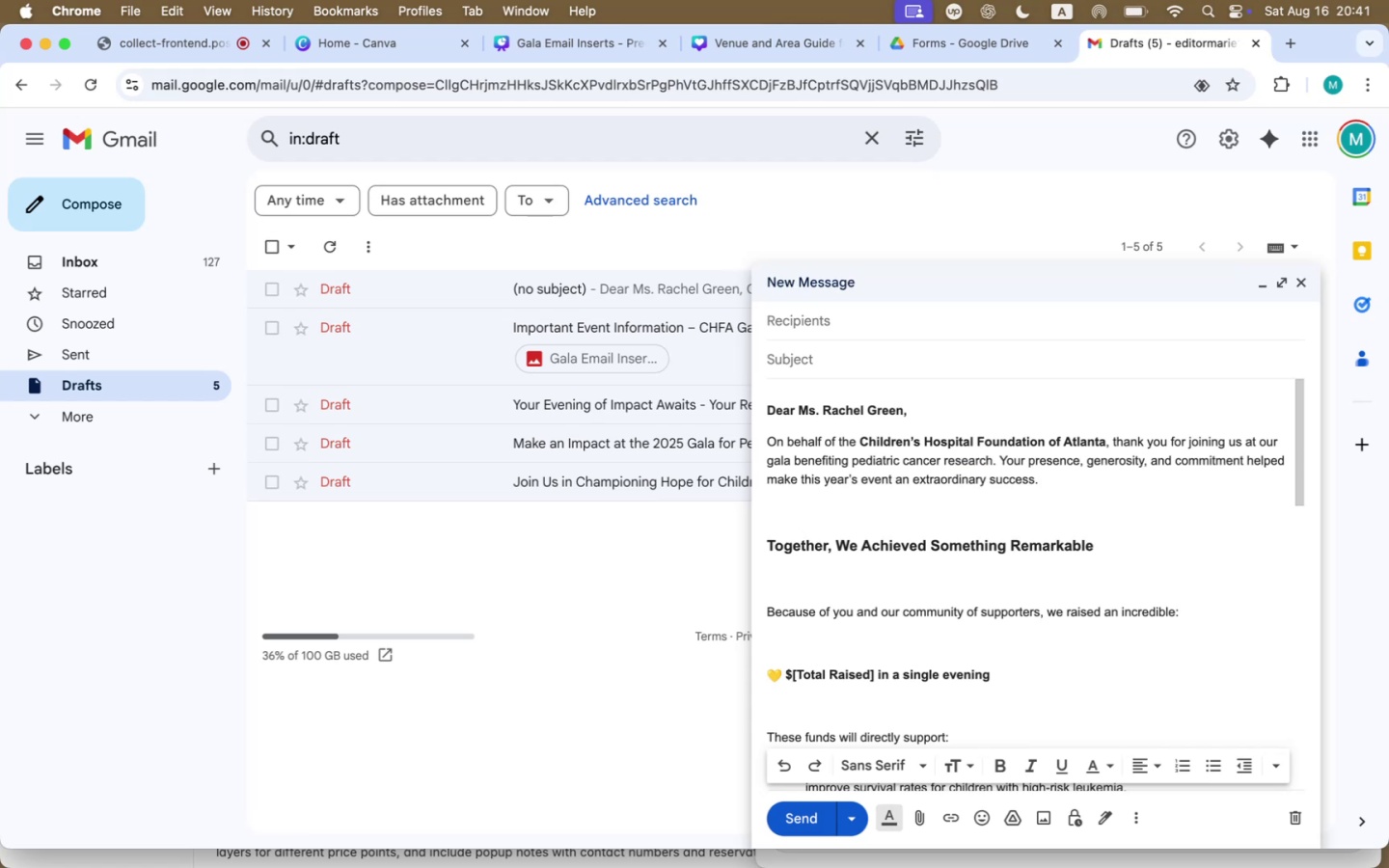 
key(ArrowRight)
 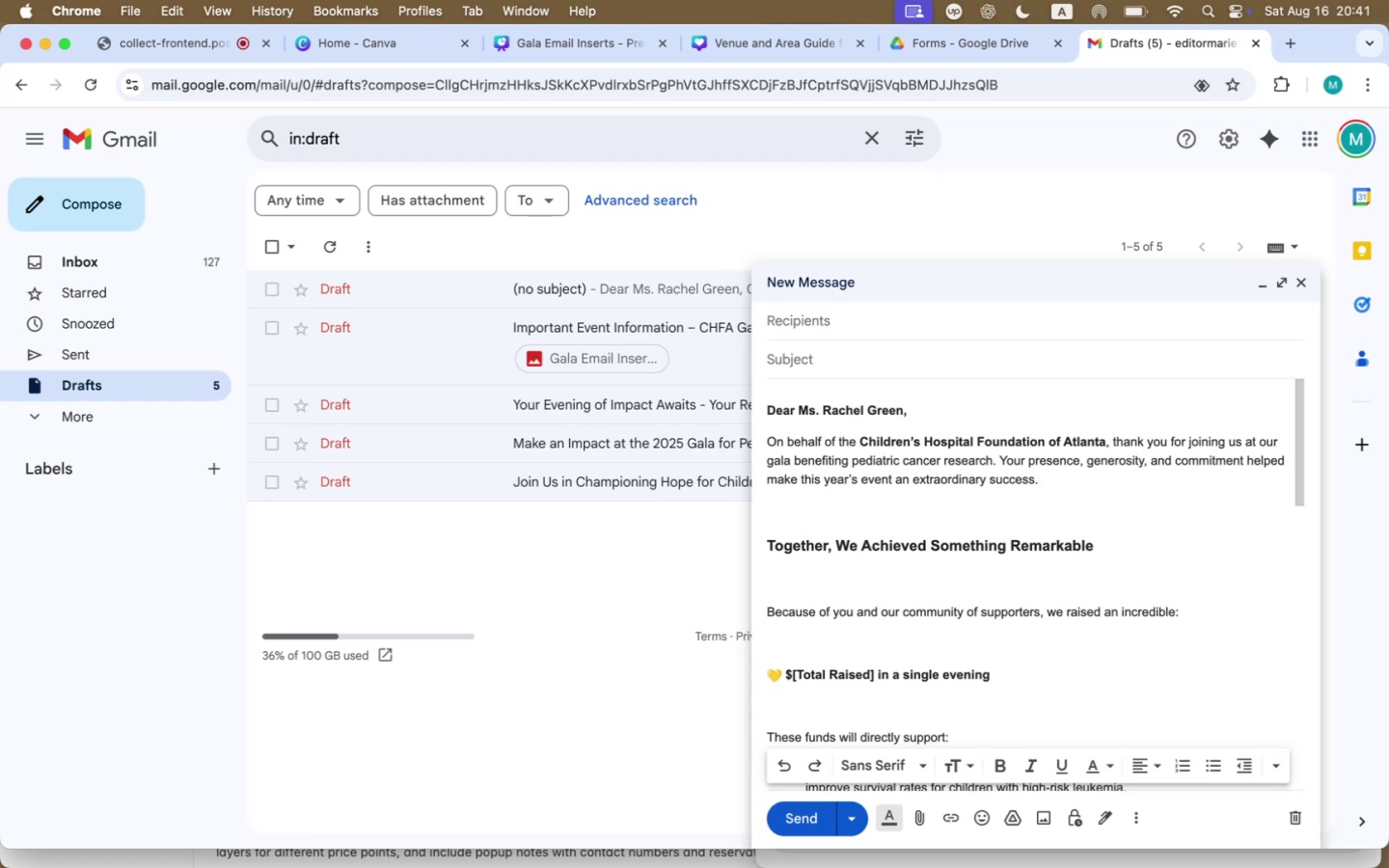 
key(ArrowDown)
 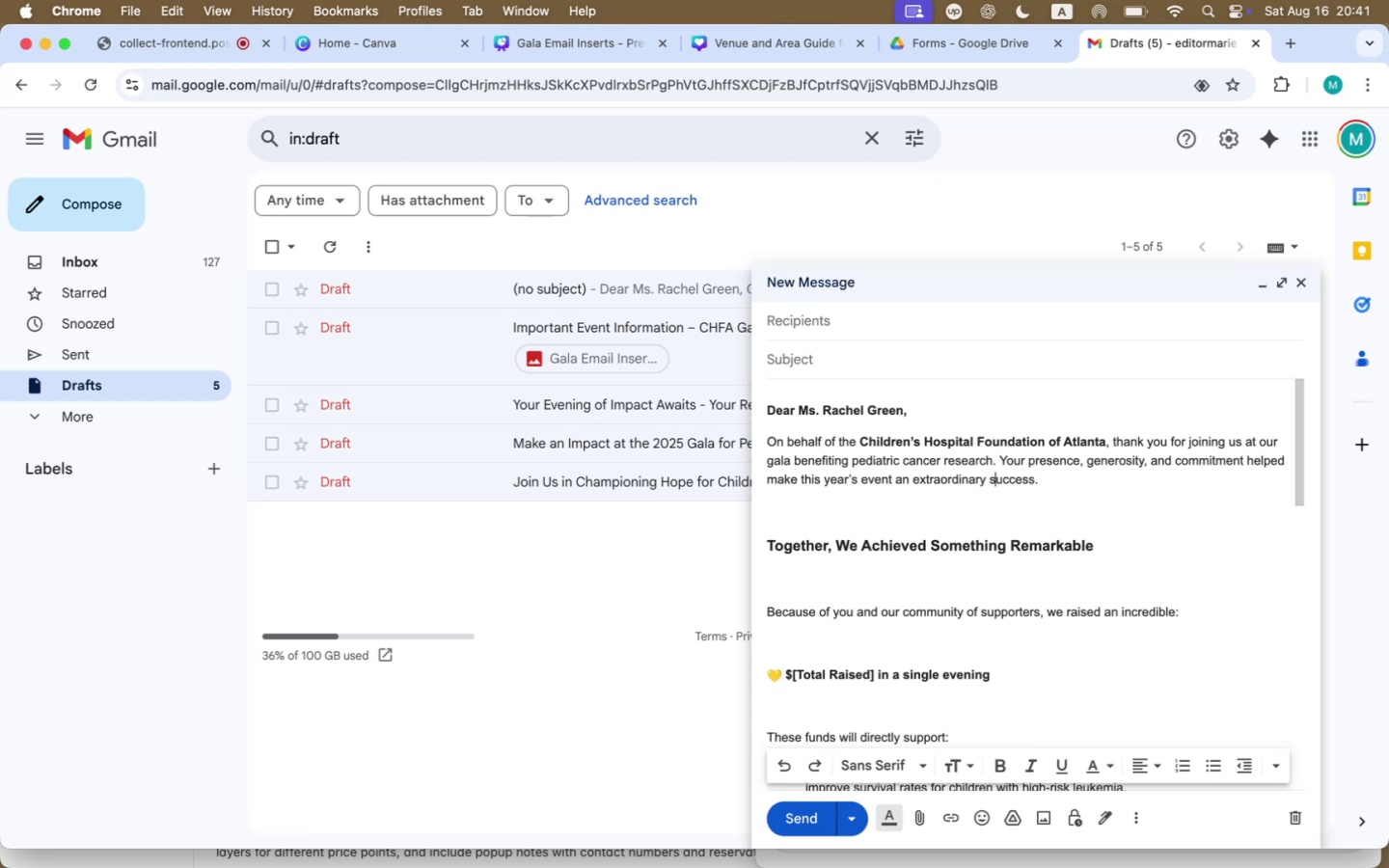 
key(ArrowDown)
 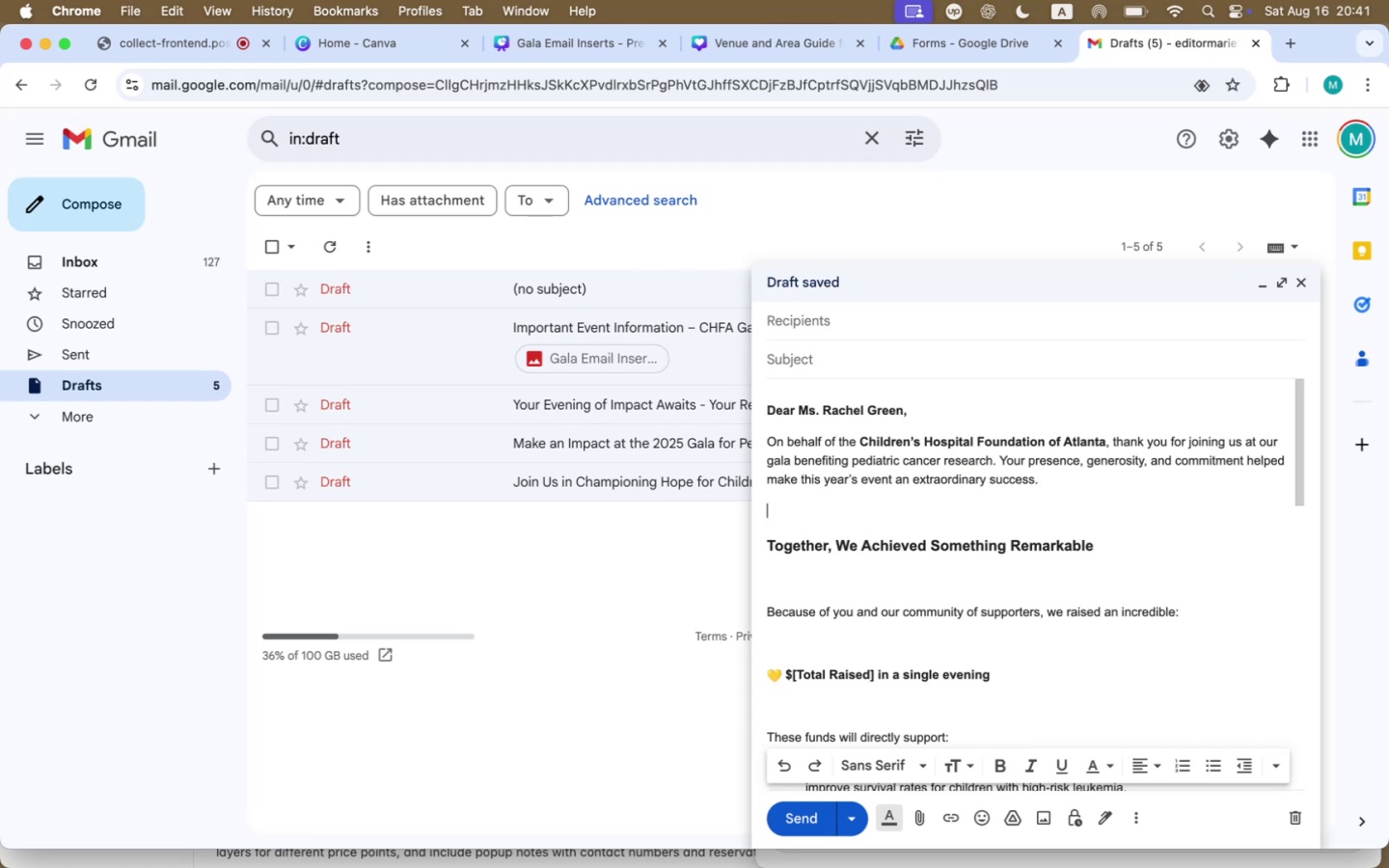 
key(ArrowDown)
 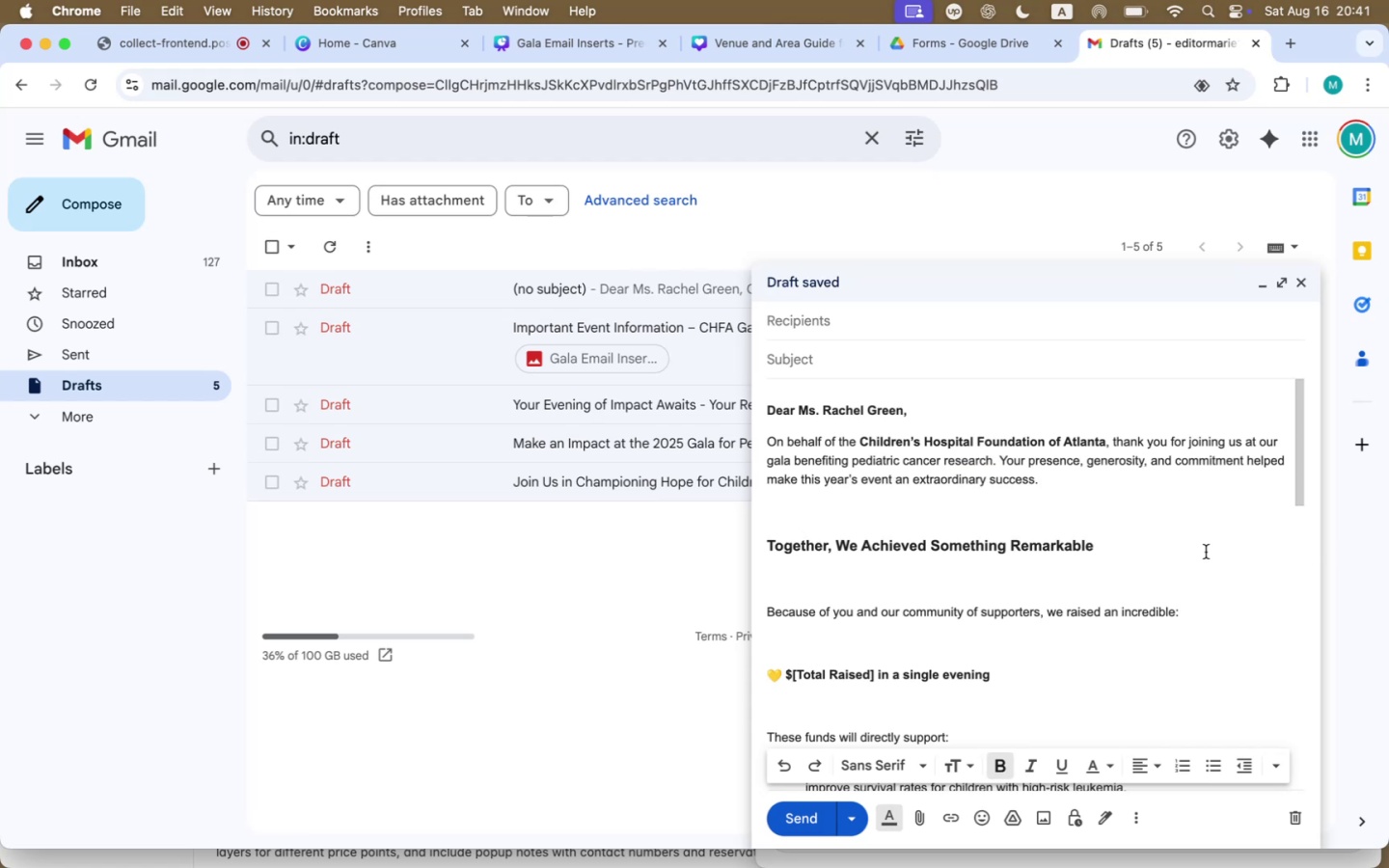 
left_click([861, 593])
 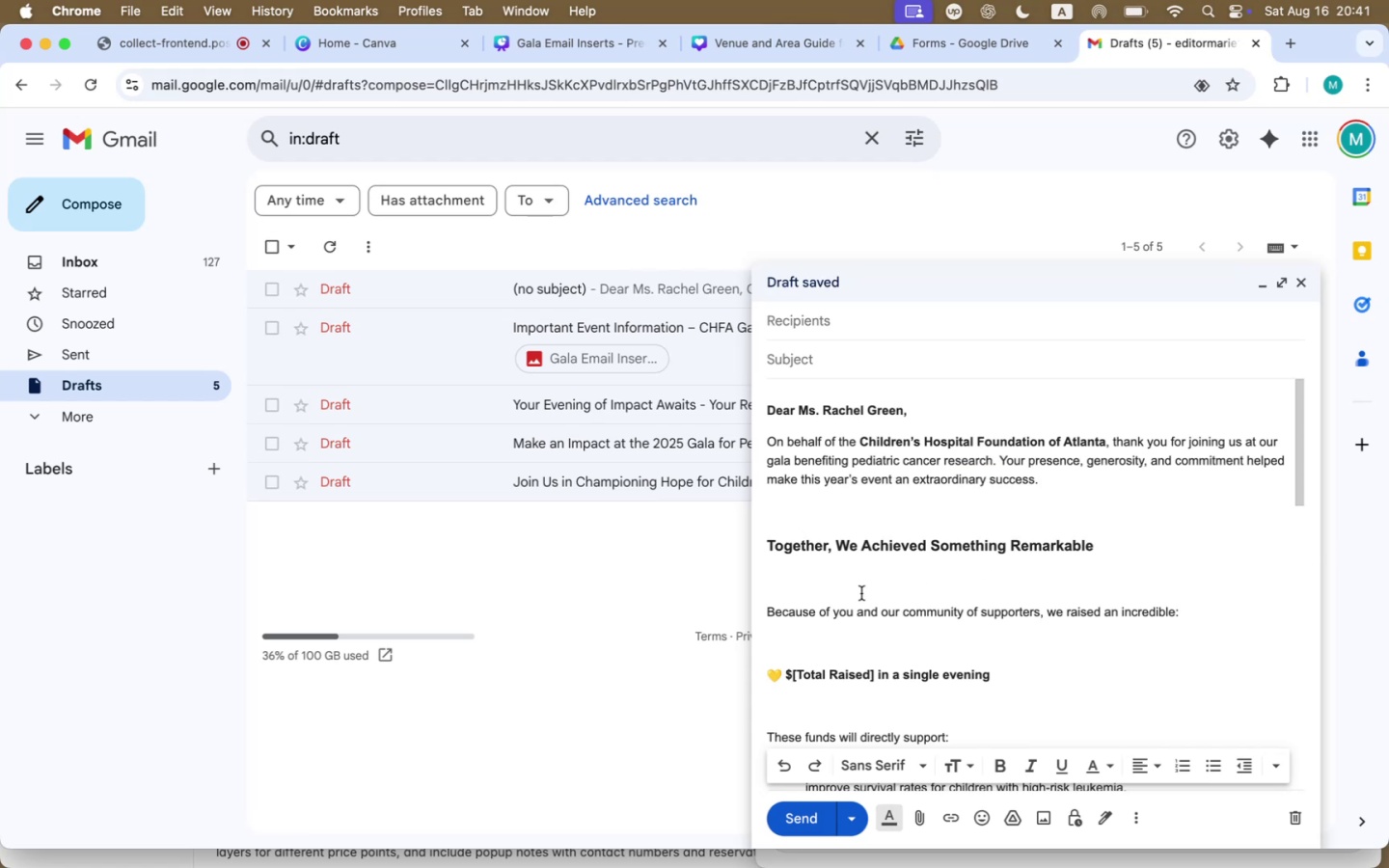 
key(Backspace)
 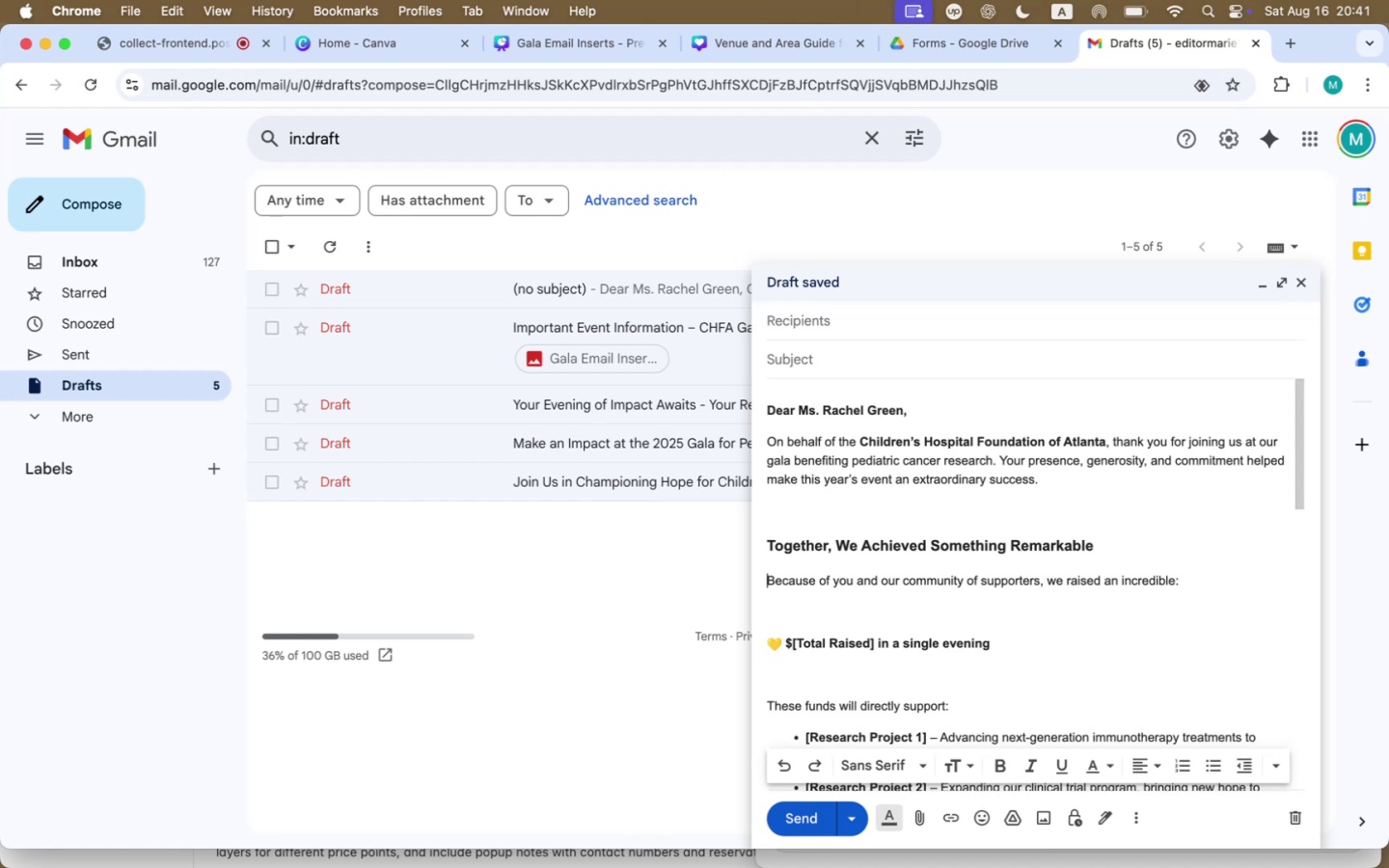 
key(Backspace)
 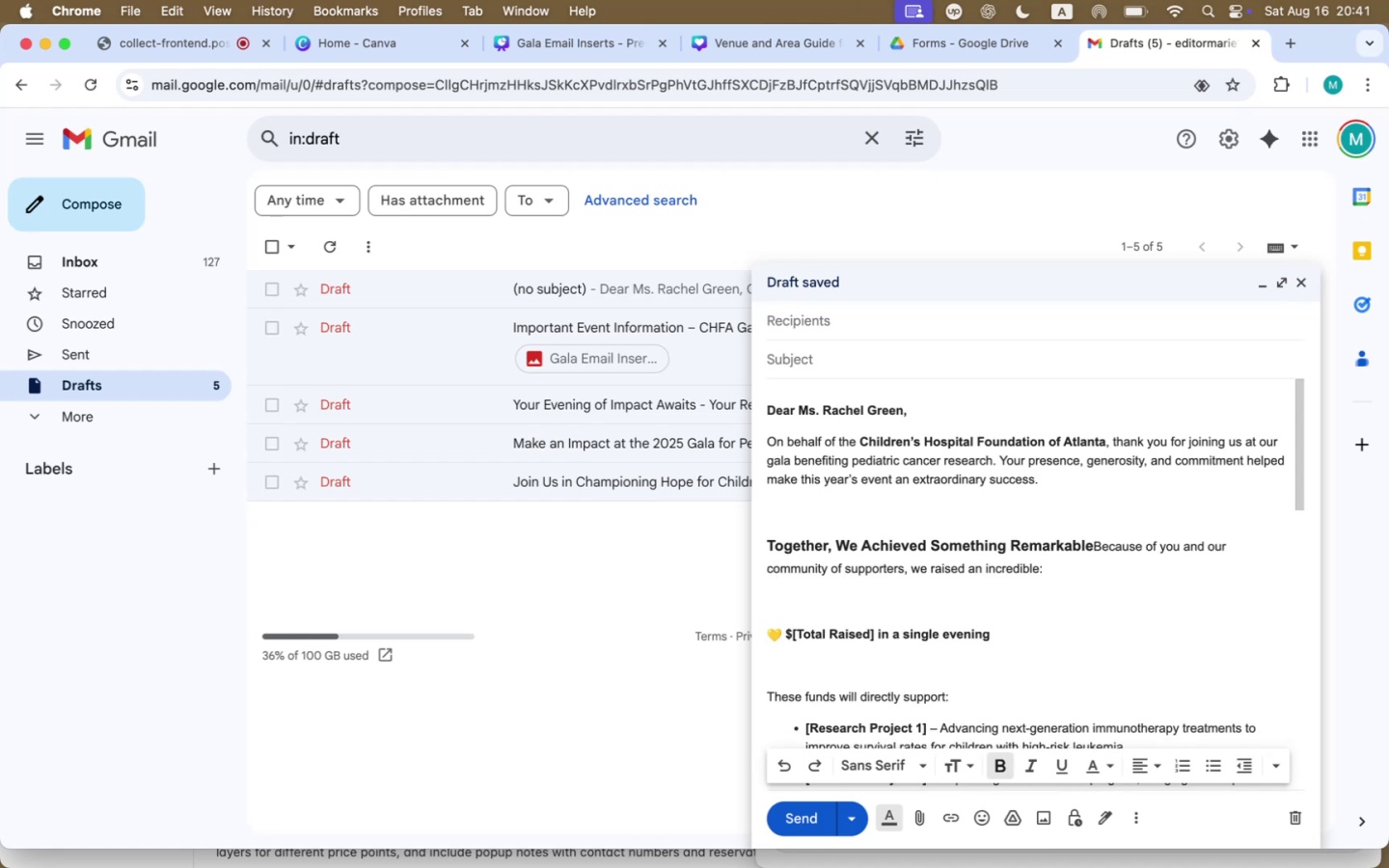 
key(Enter)
 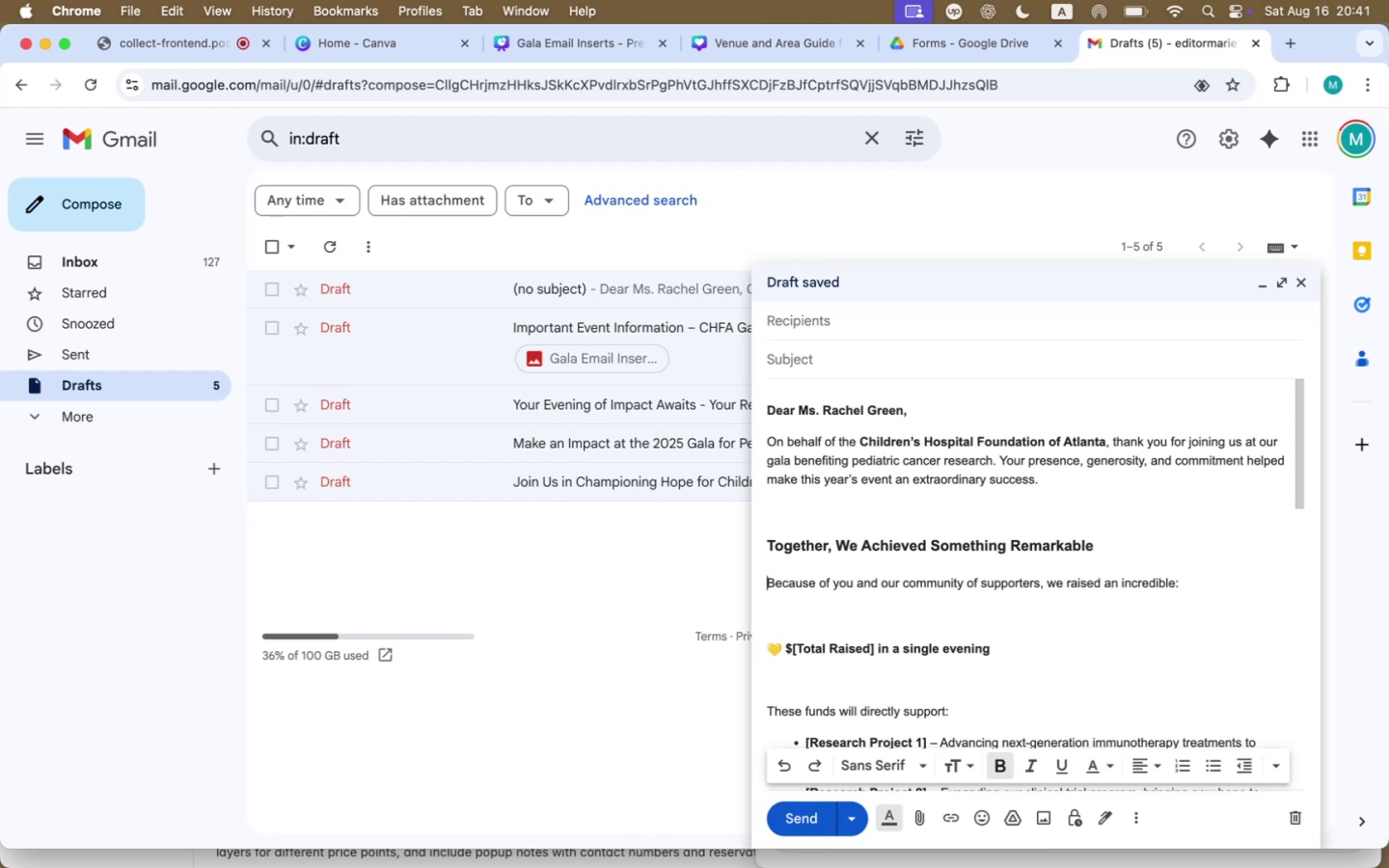 
key(Meta+CommandLeft)
 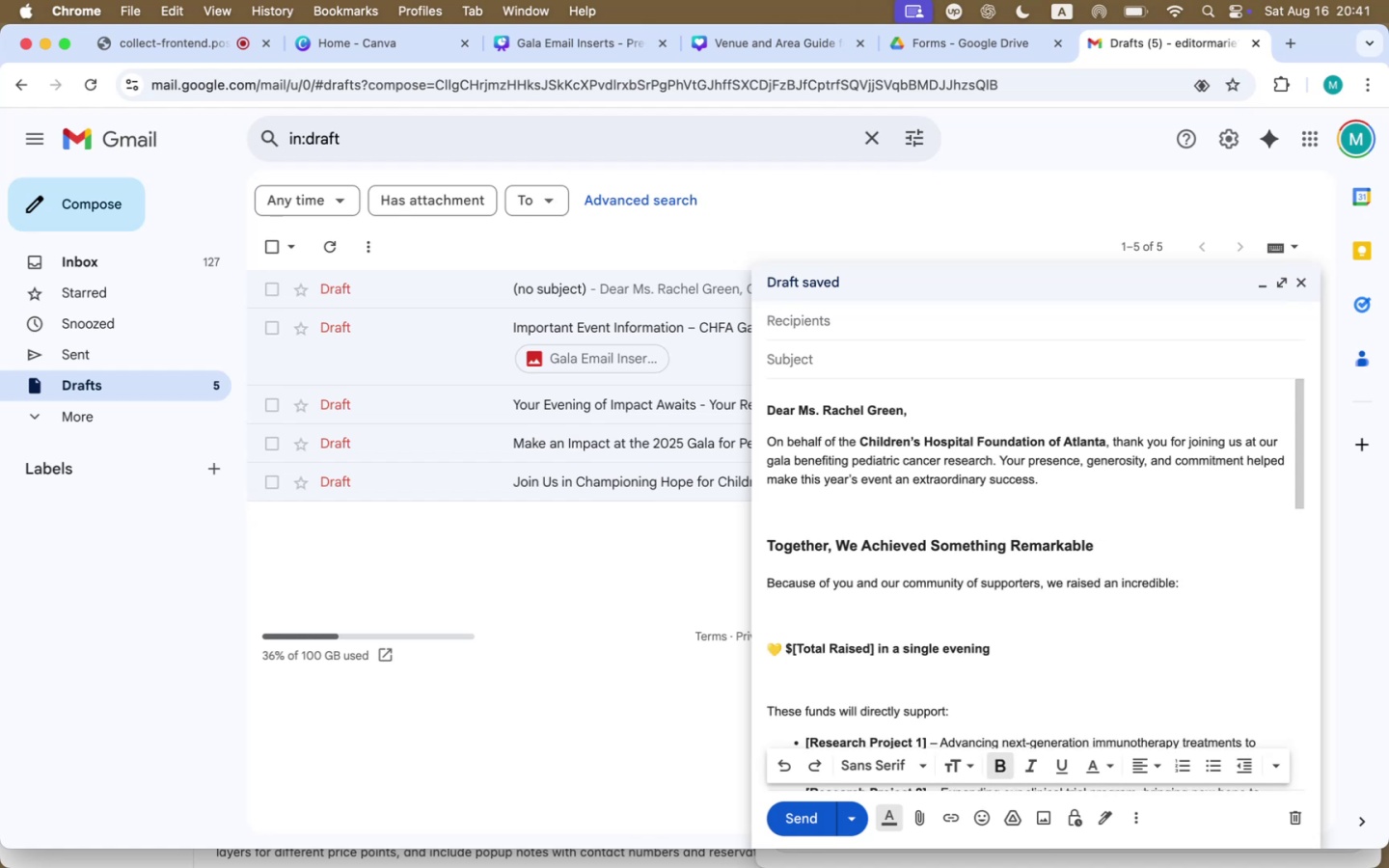 
key(Meta+A)
 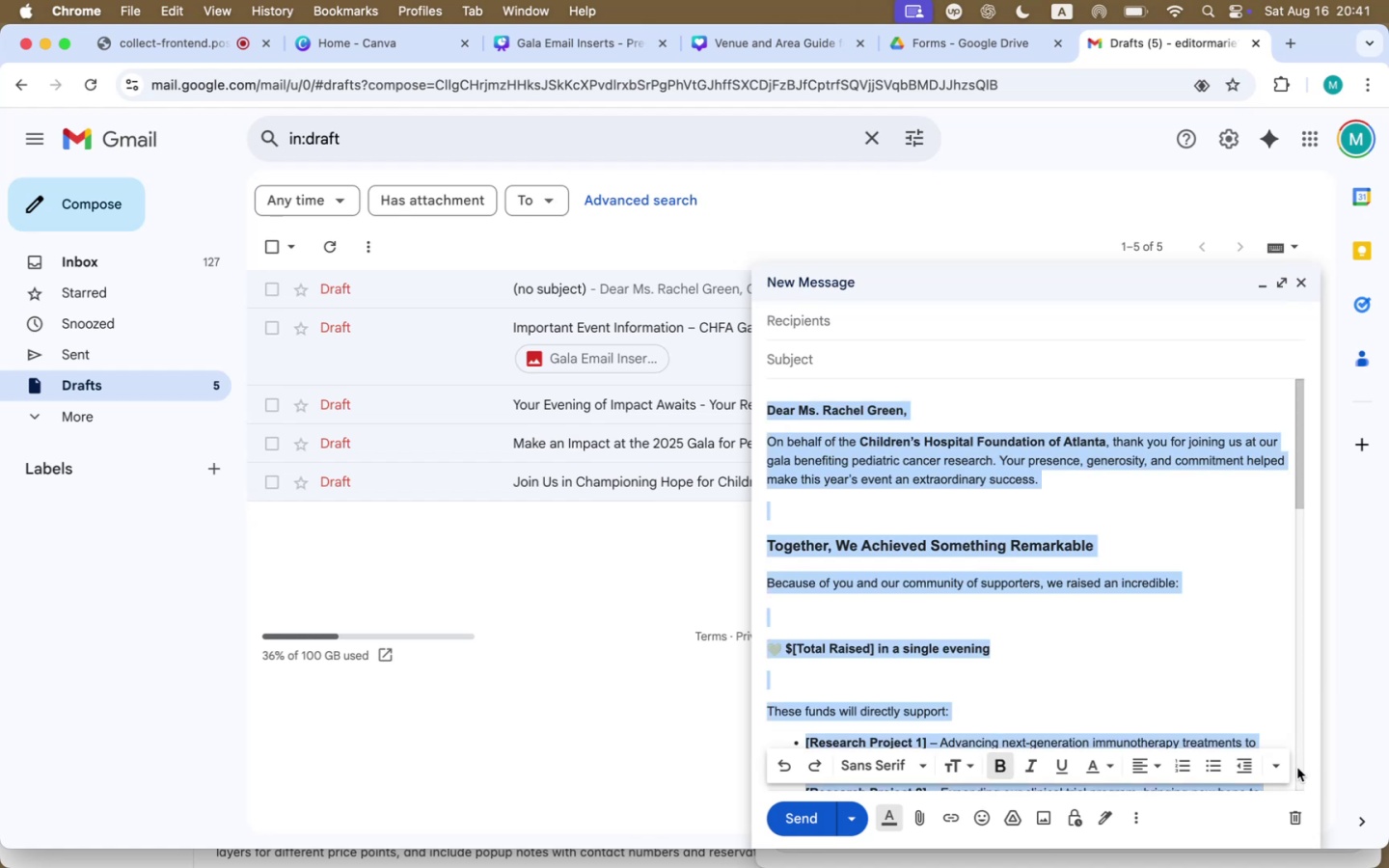 
left_click([1271, 767])
 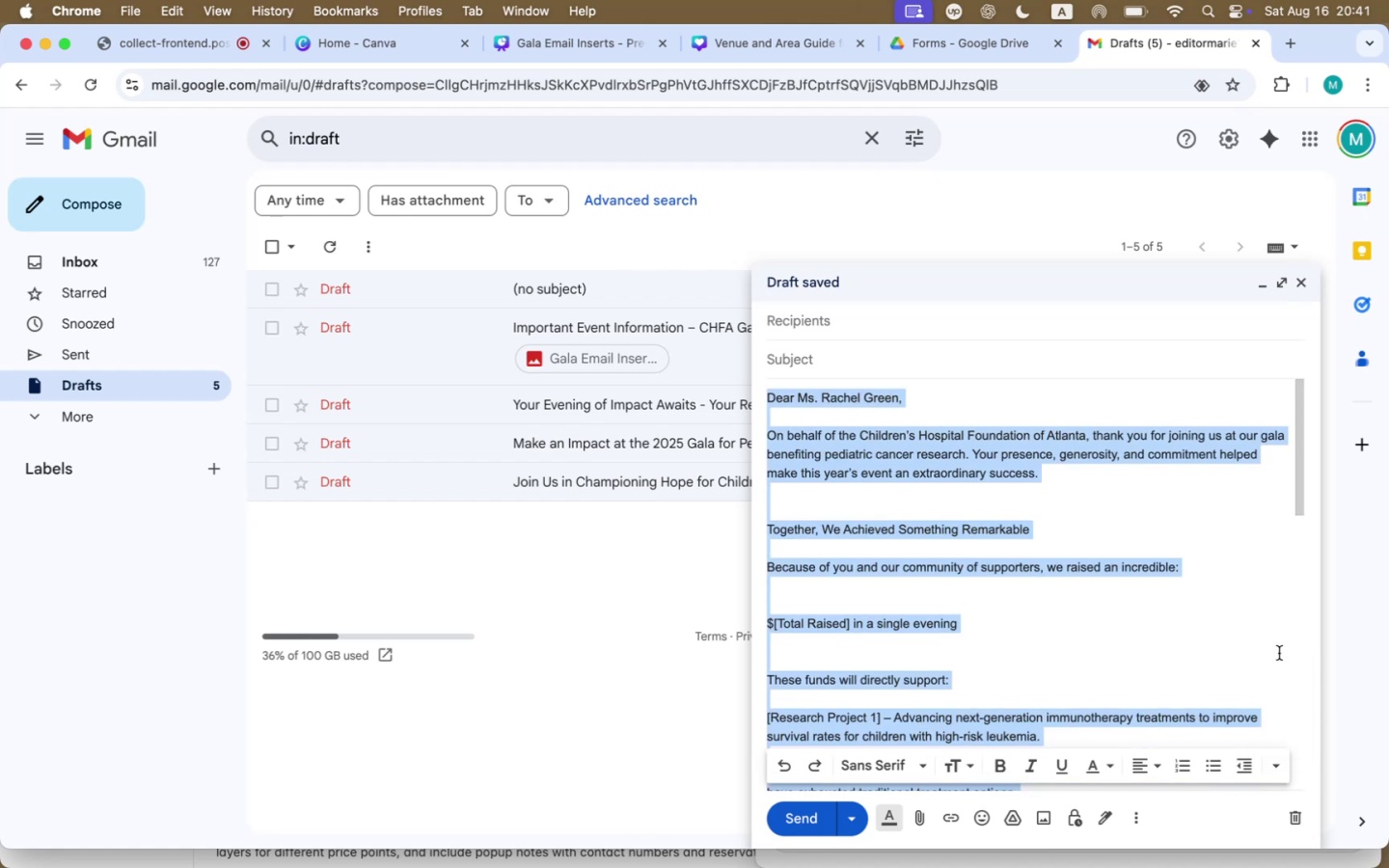 
left_click([927, 504])
 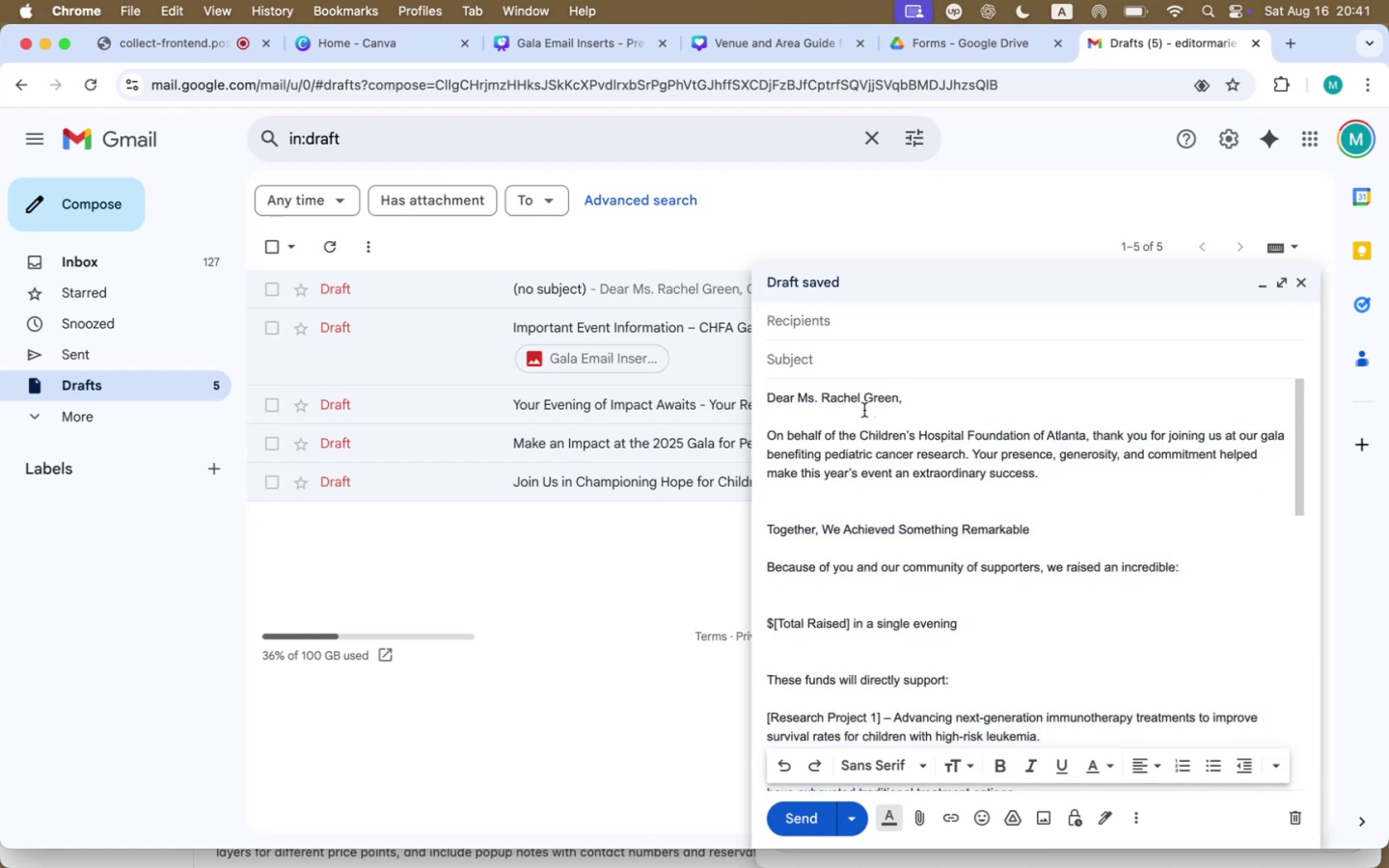 
left_click([845, 420])
 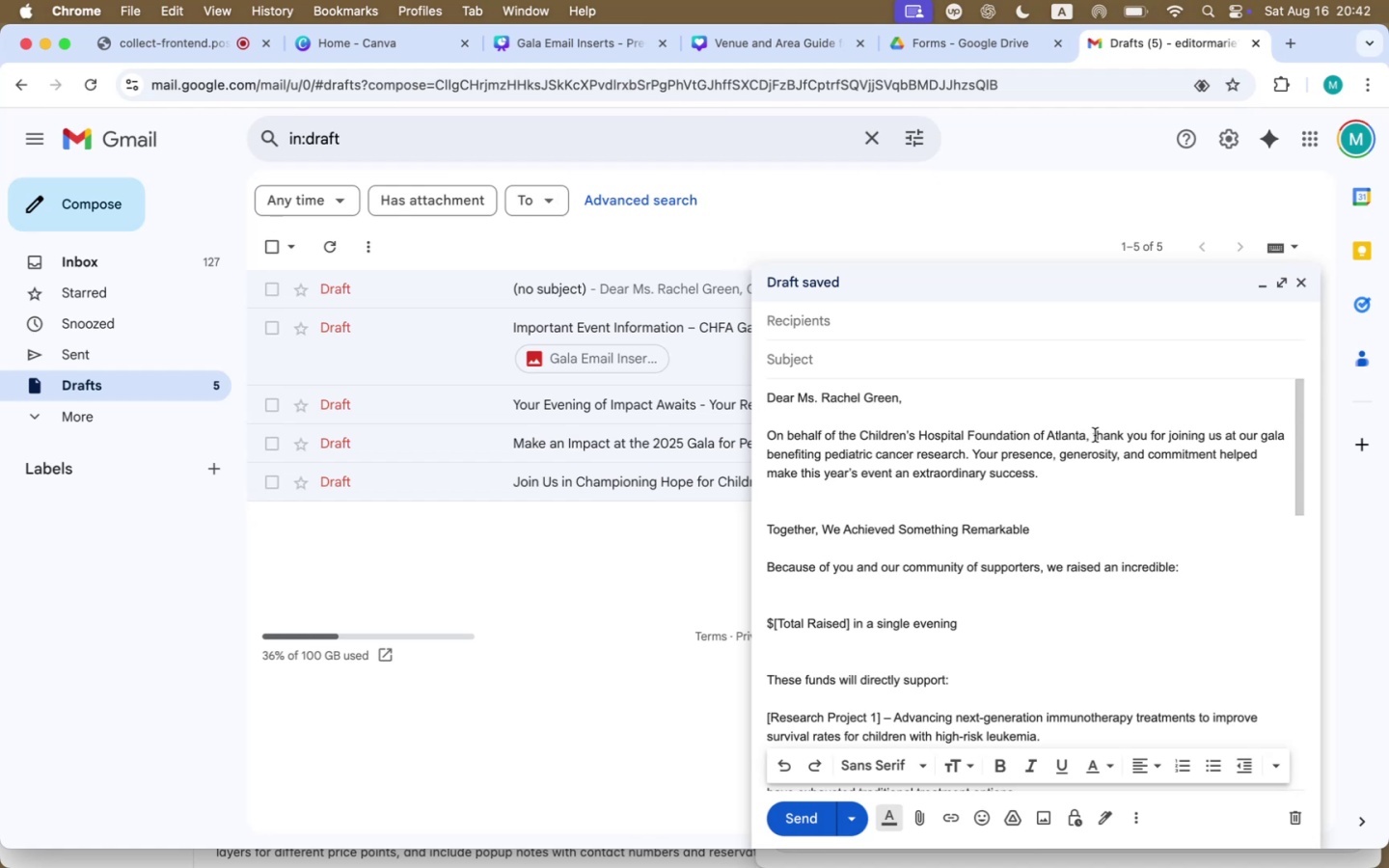 
wait(5.94)
 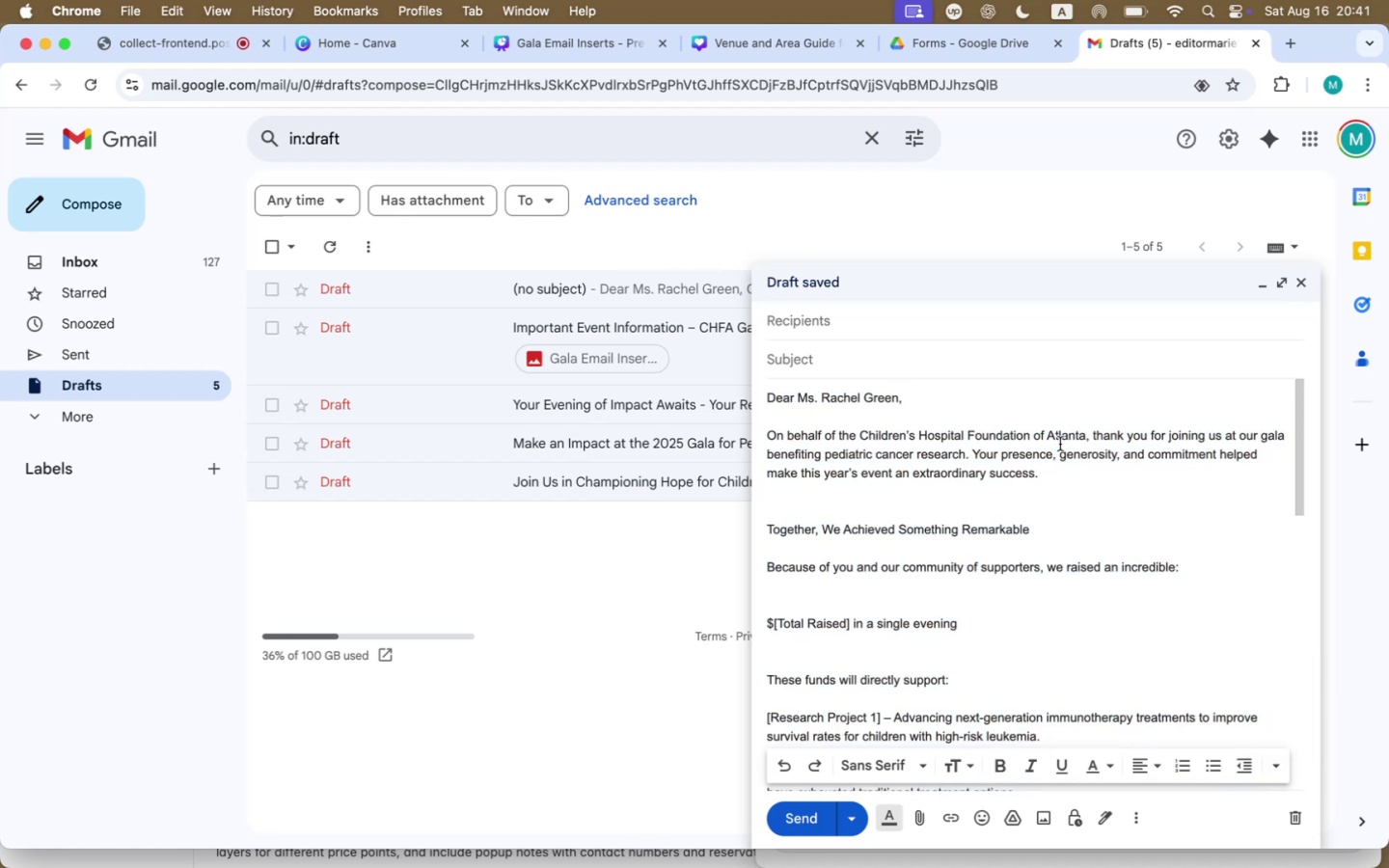 
left_click([1095, 435])
 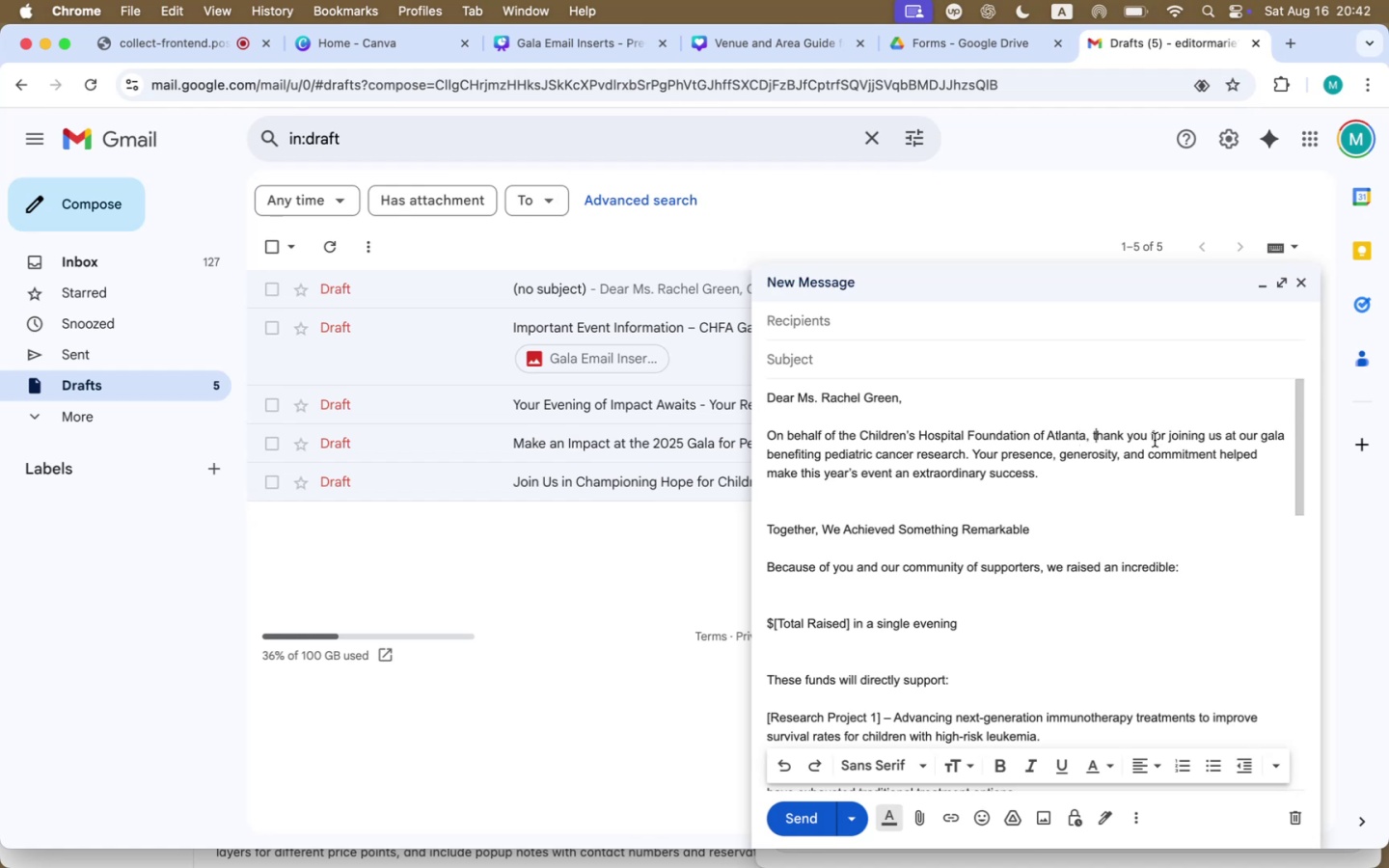 
left_click_drag(start_coordinate=[1092, 434], to_coordinate=[966, 451])
 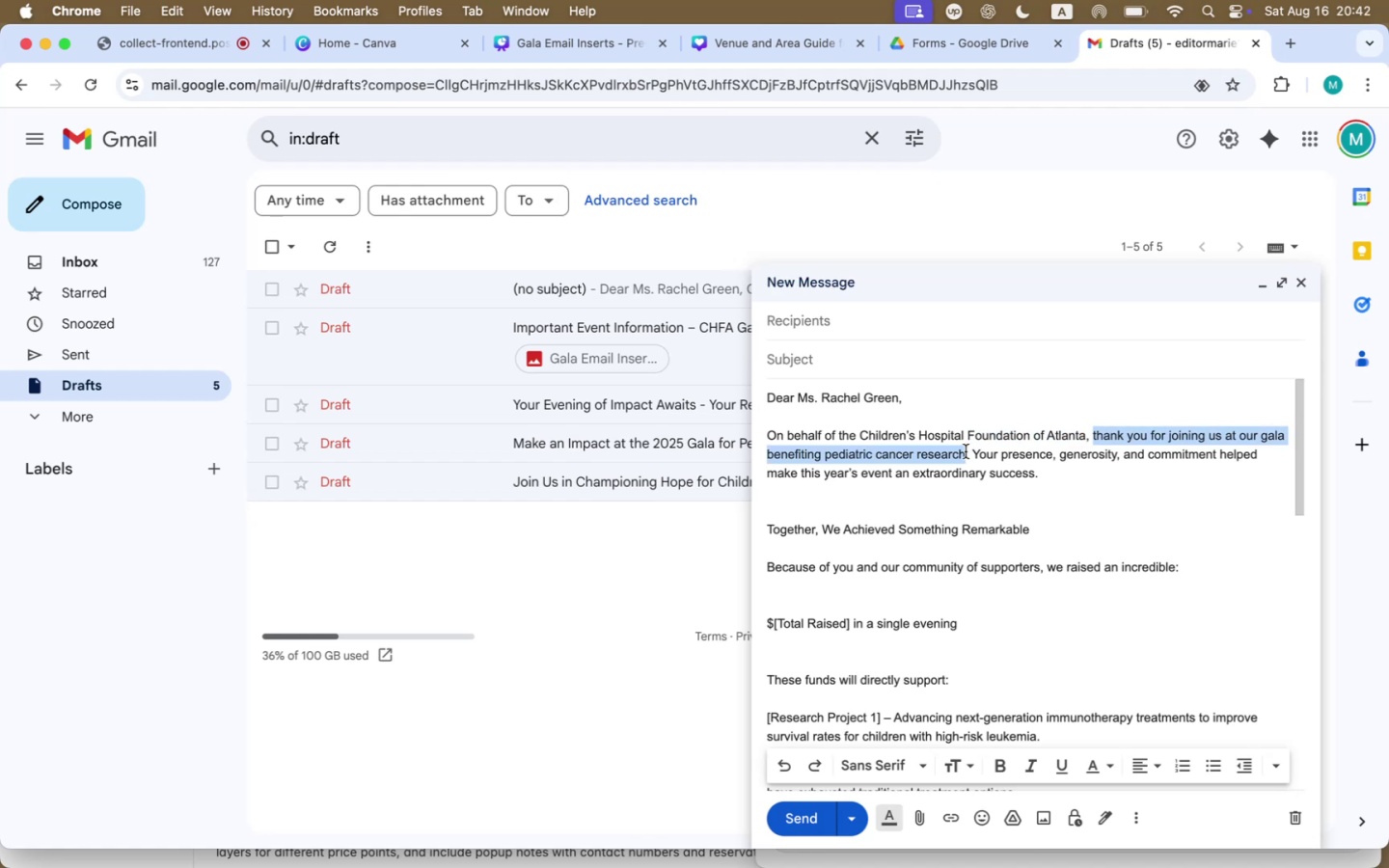 
key(Meta+CommandLeft)
 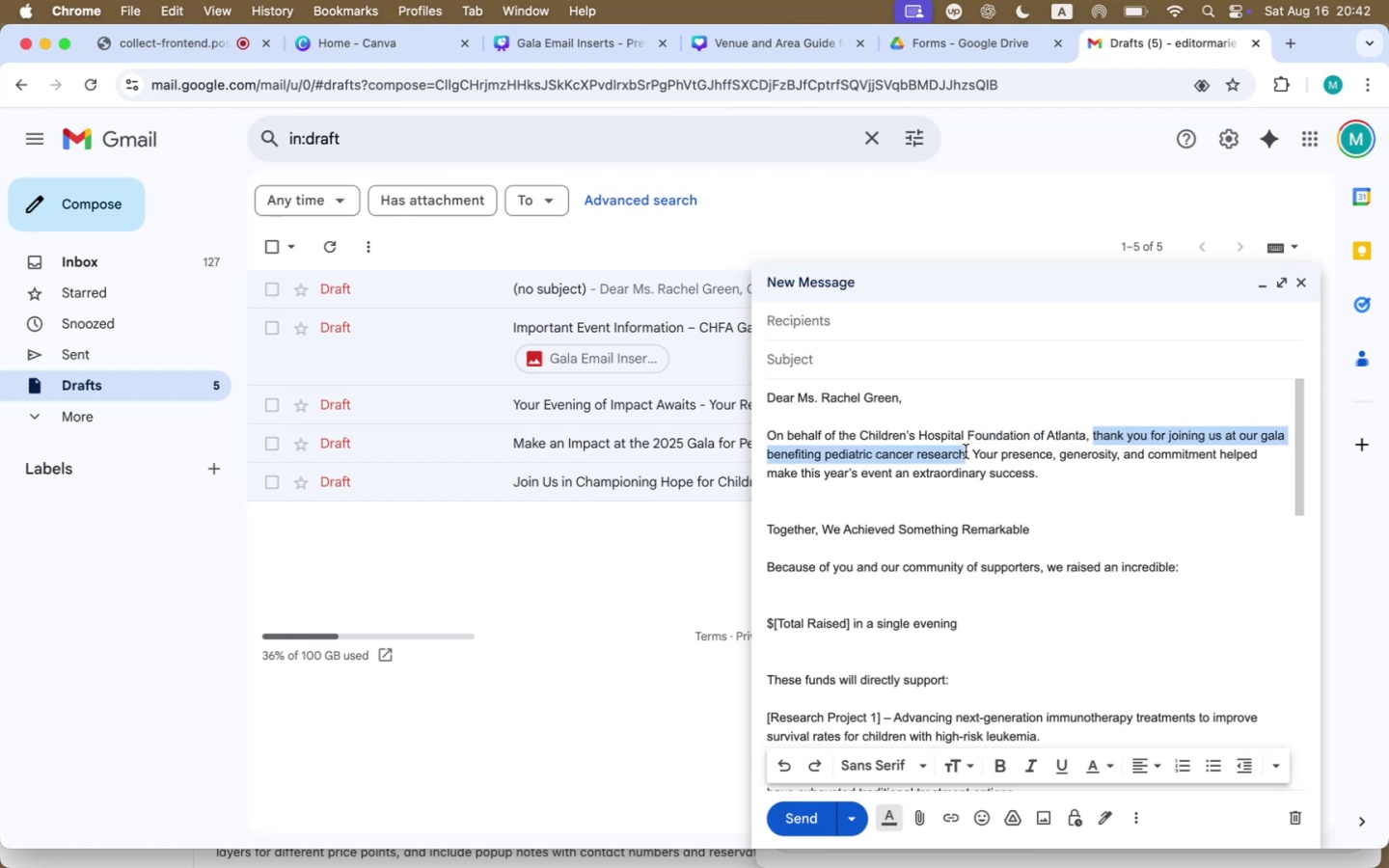 
key(Meta+B)
 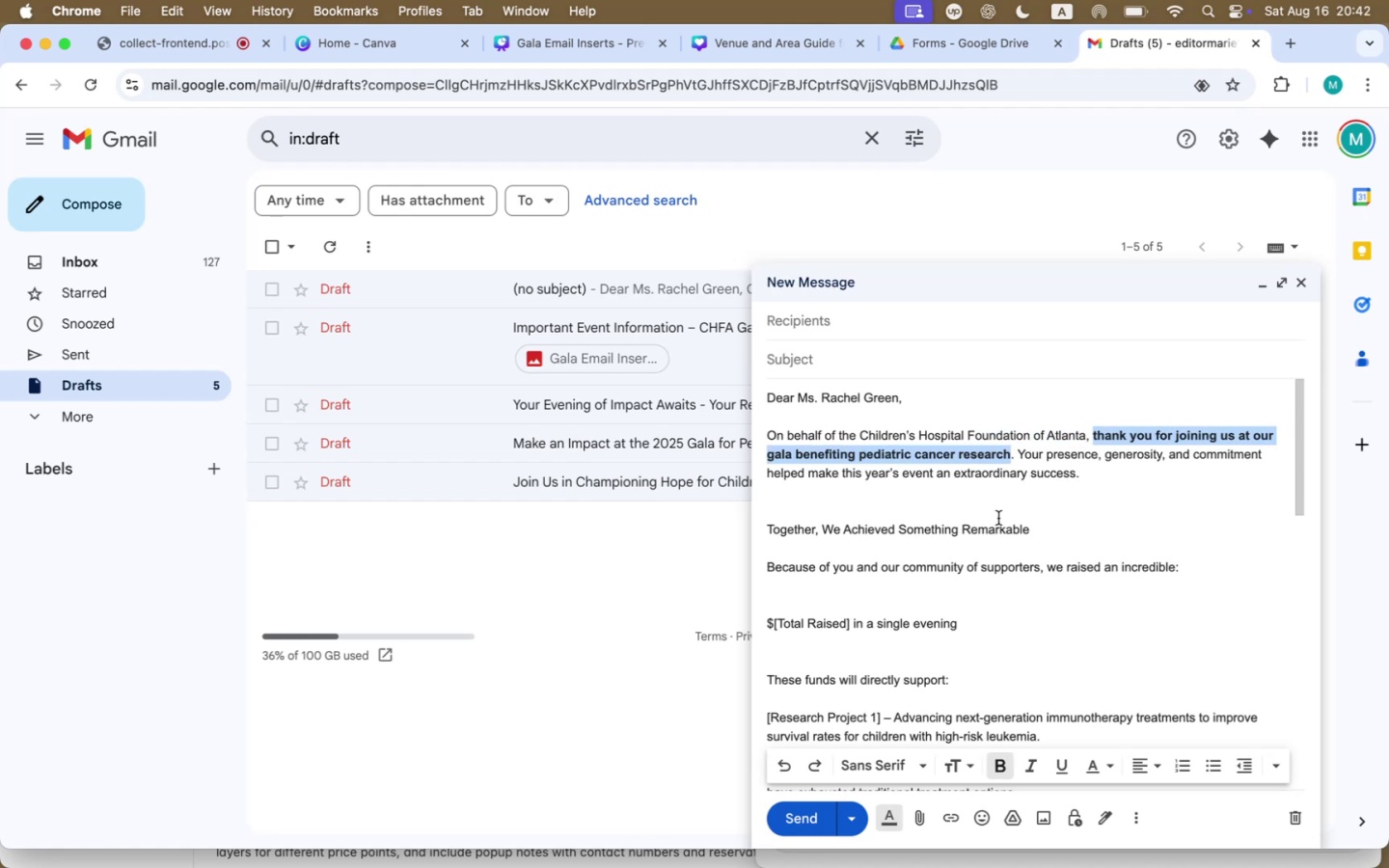 
left_click([998, 518])
 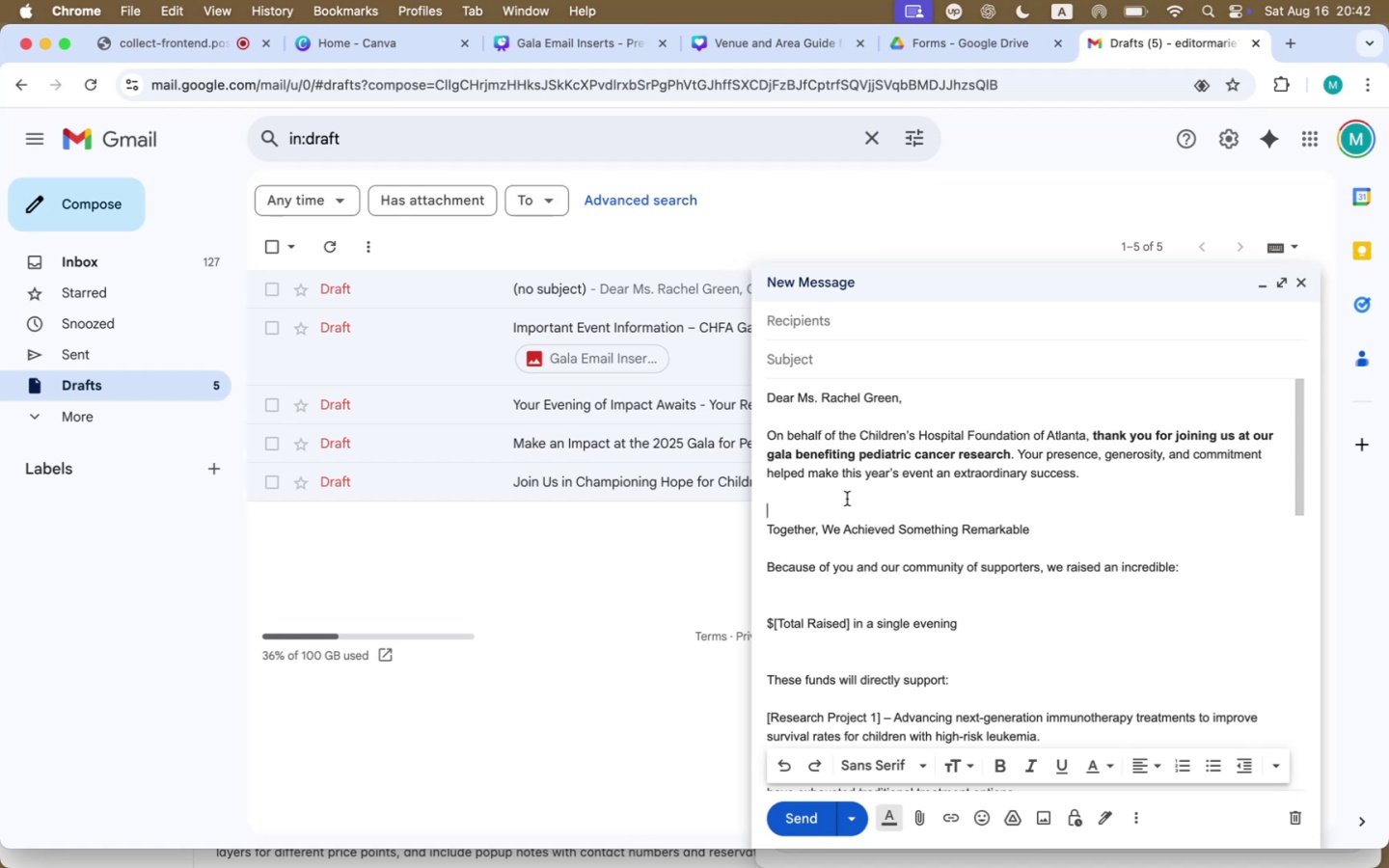 
key(Backspace)
 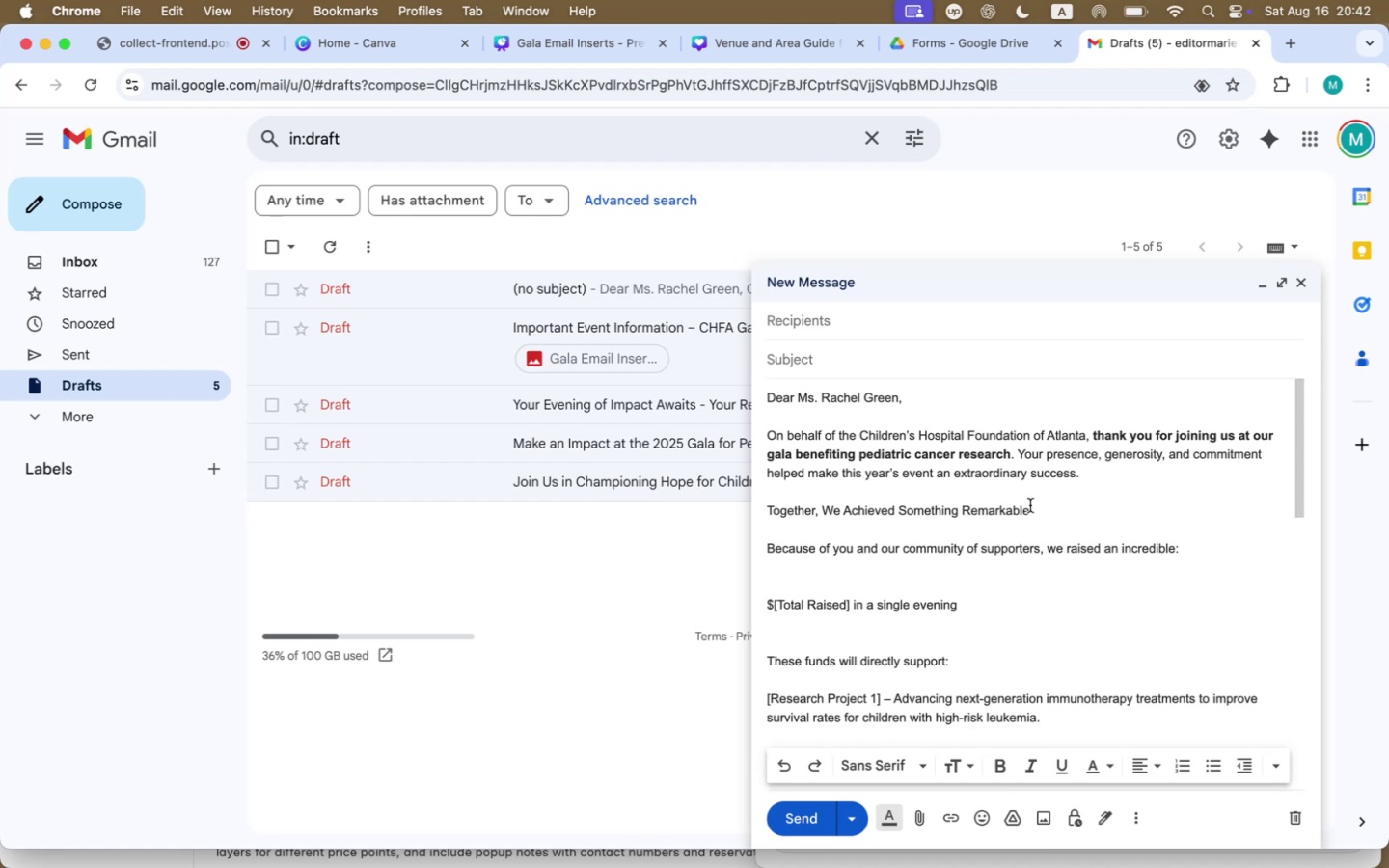 
left_click_drag(start_coordinate=[1027, 509], to_coordinate=[705, 507])
 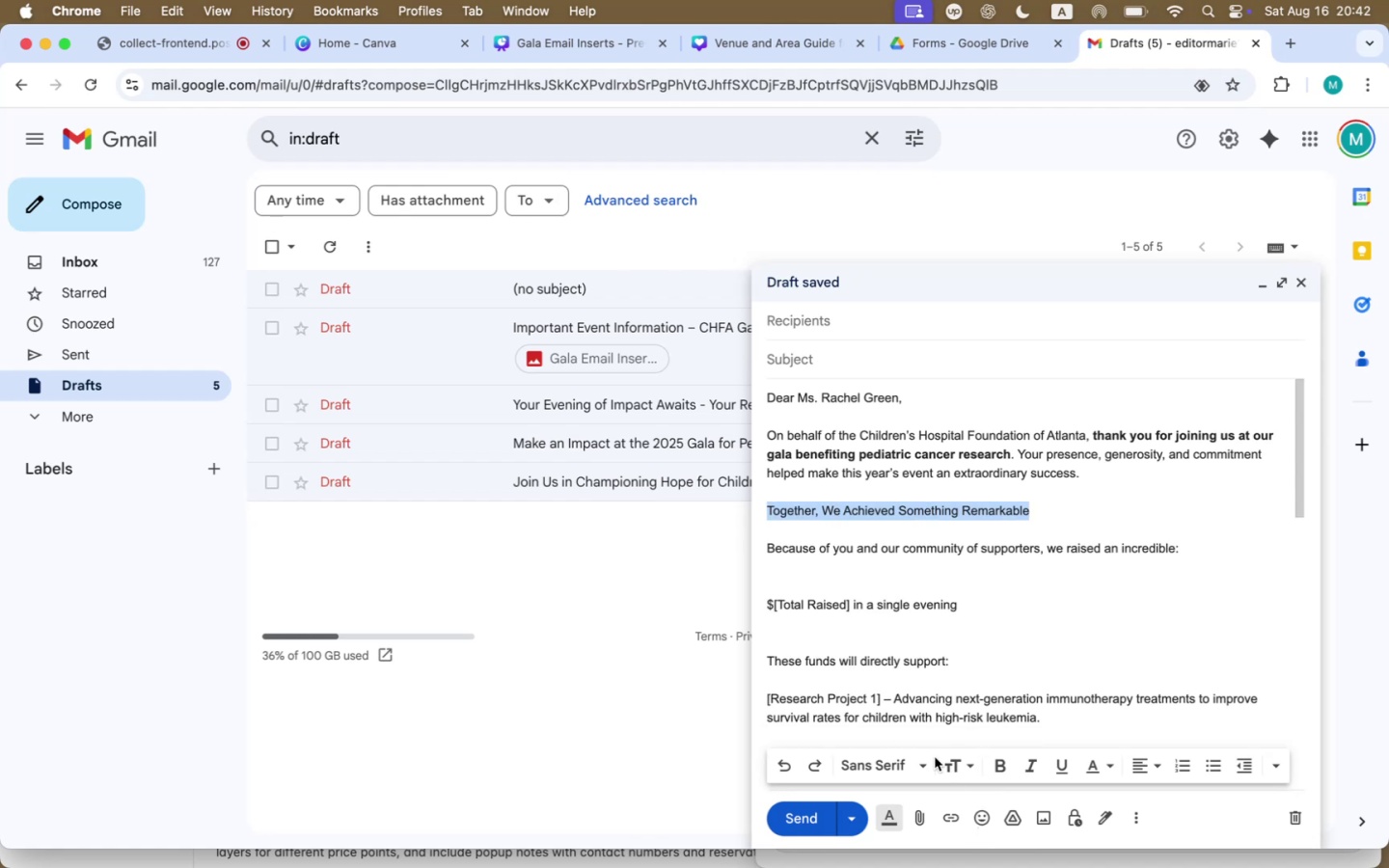 
left_click([898, 757])
 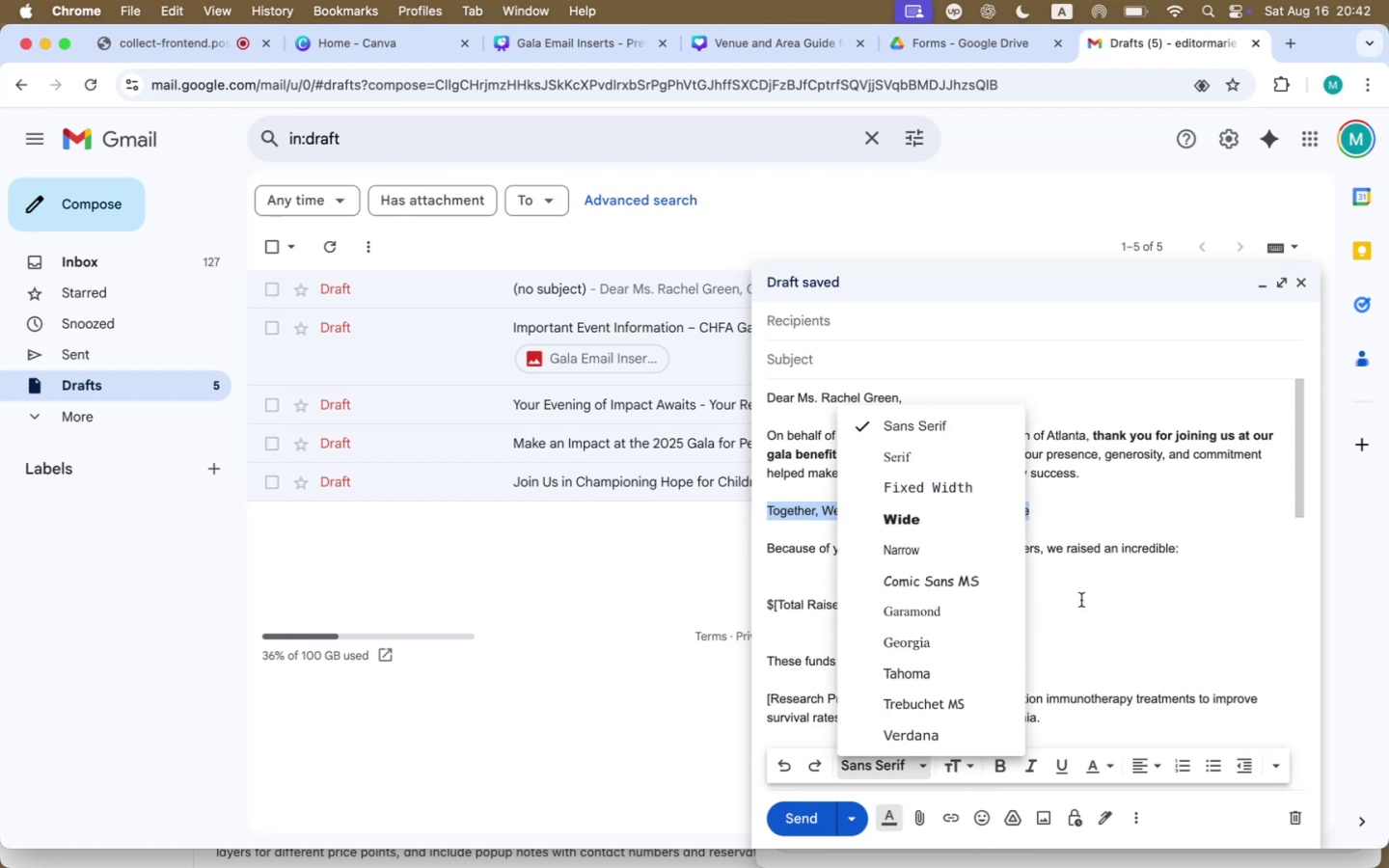 
left_click([1101, 593])
 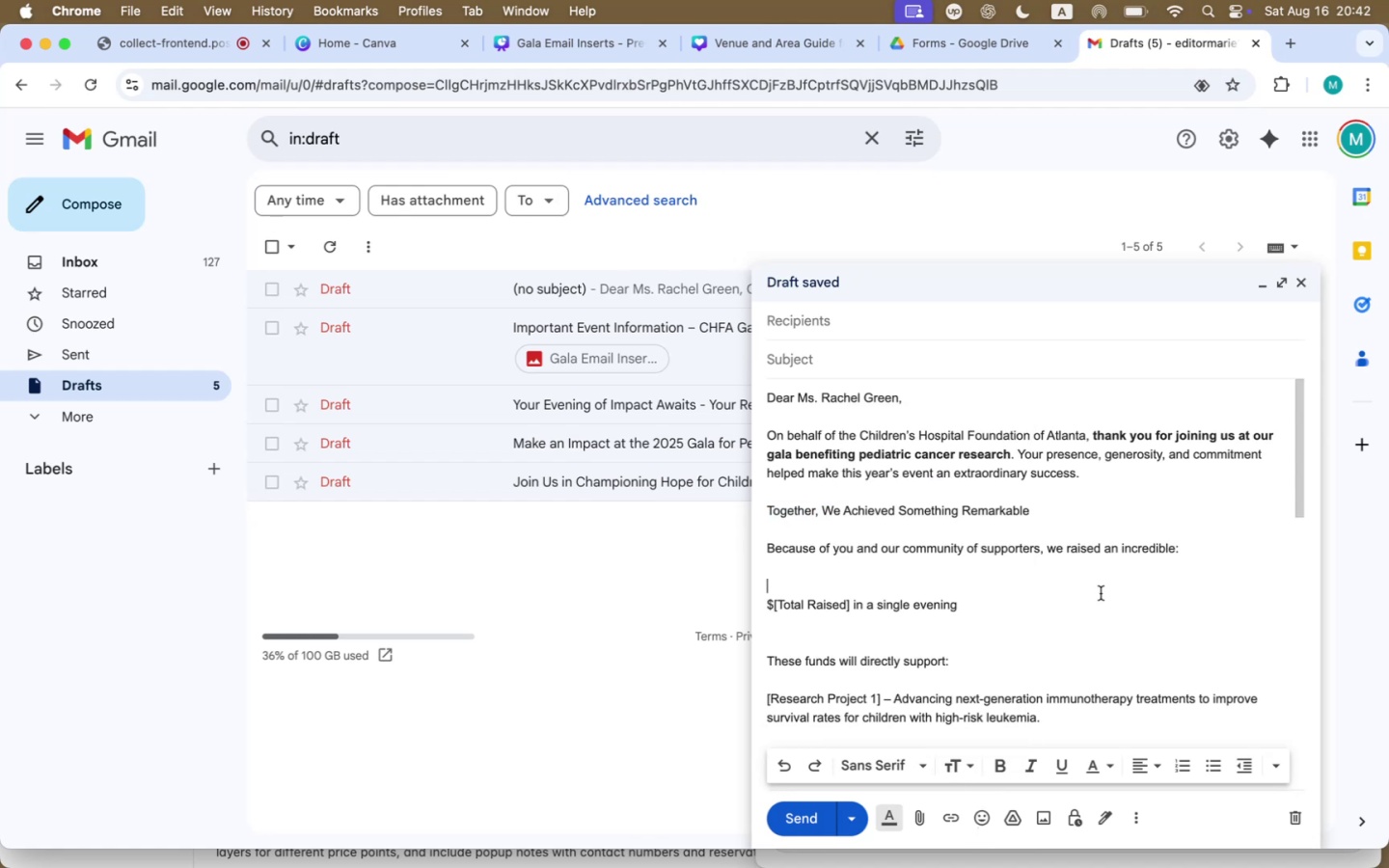 
key(Meta+A)
 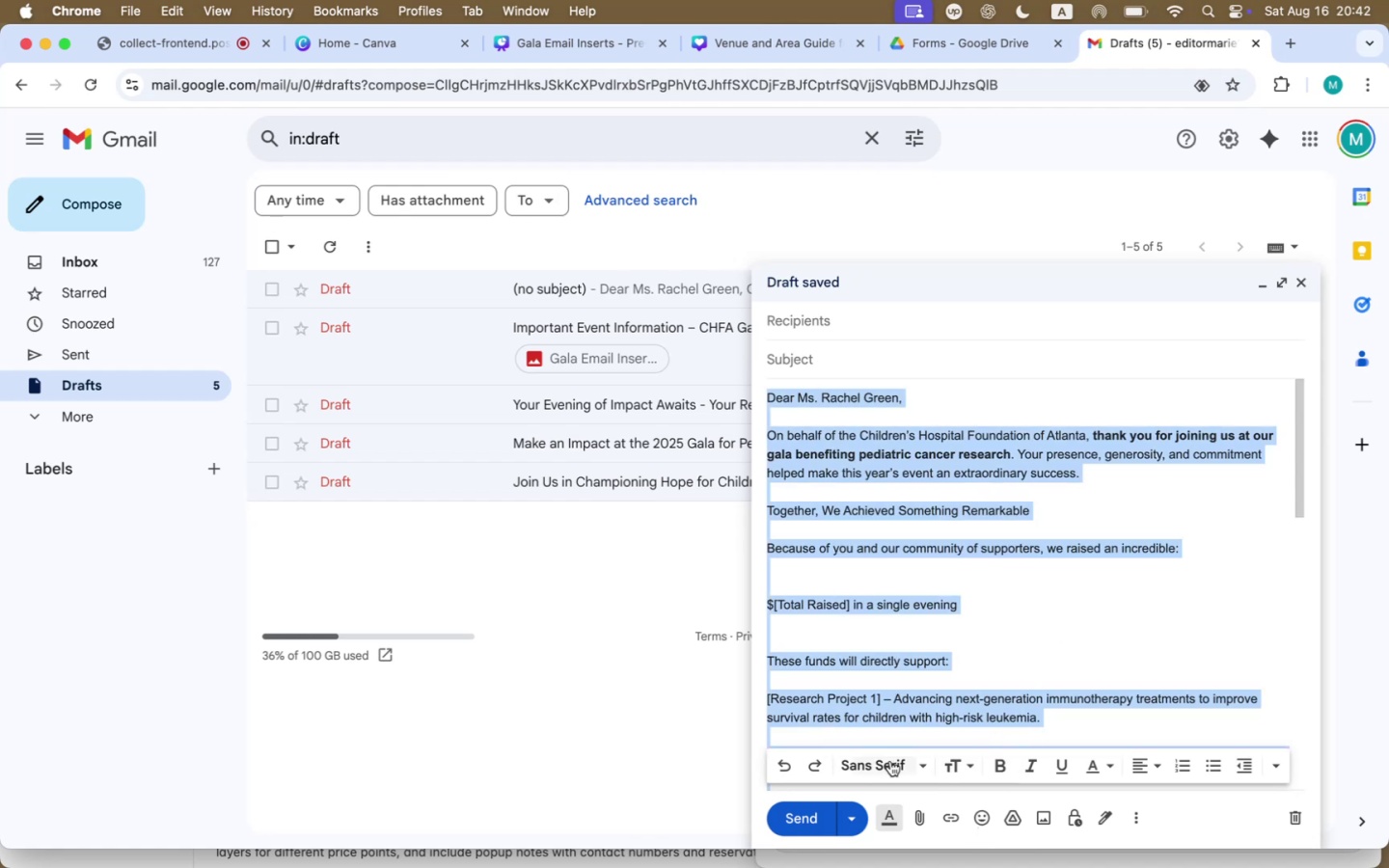 
left_click([893, 761])
 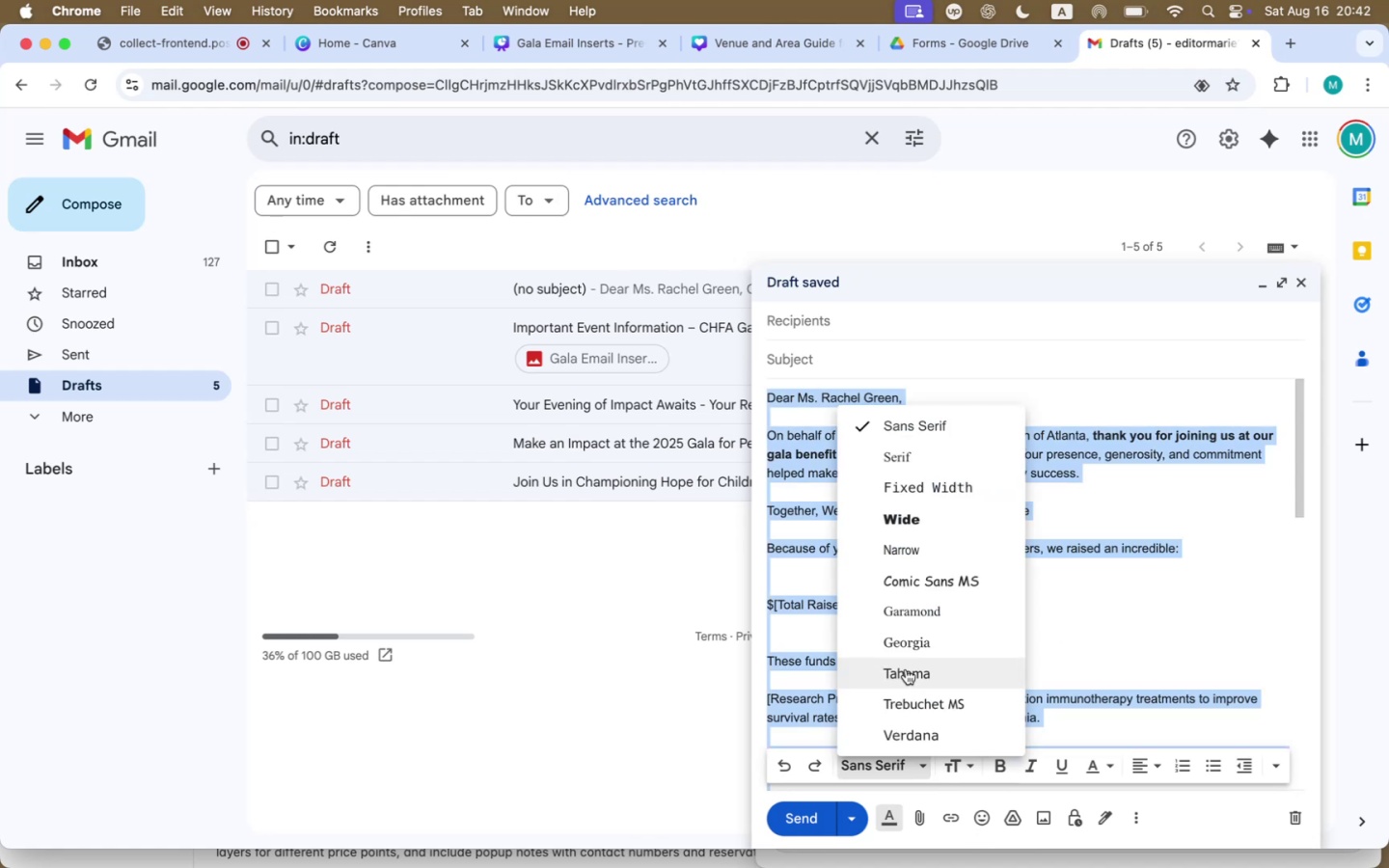 
left_click([906, 669])
 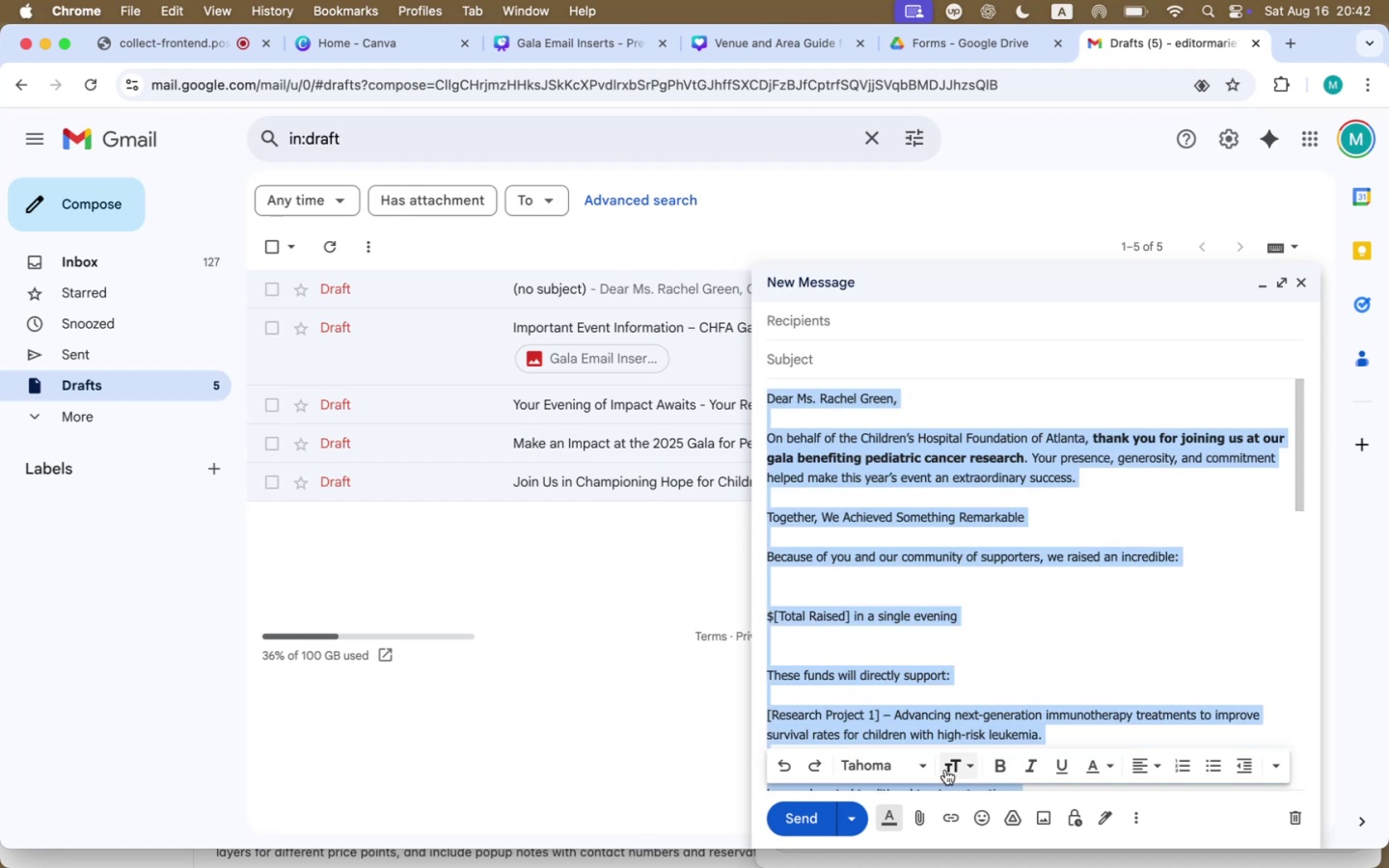 
left_click([959, 765])
 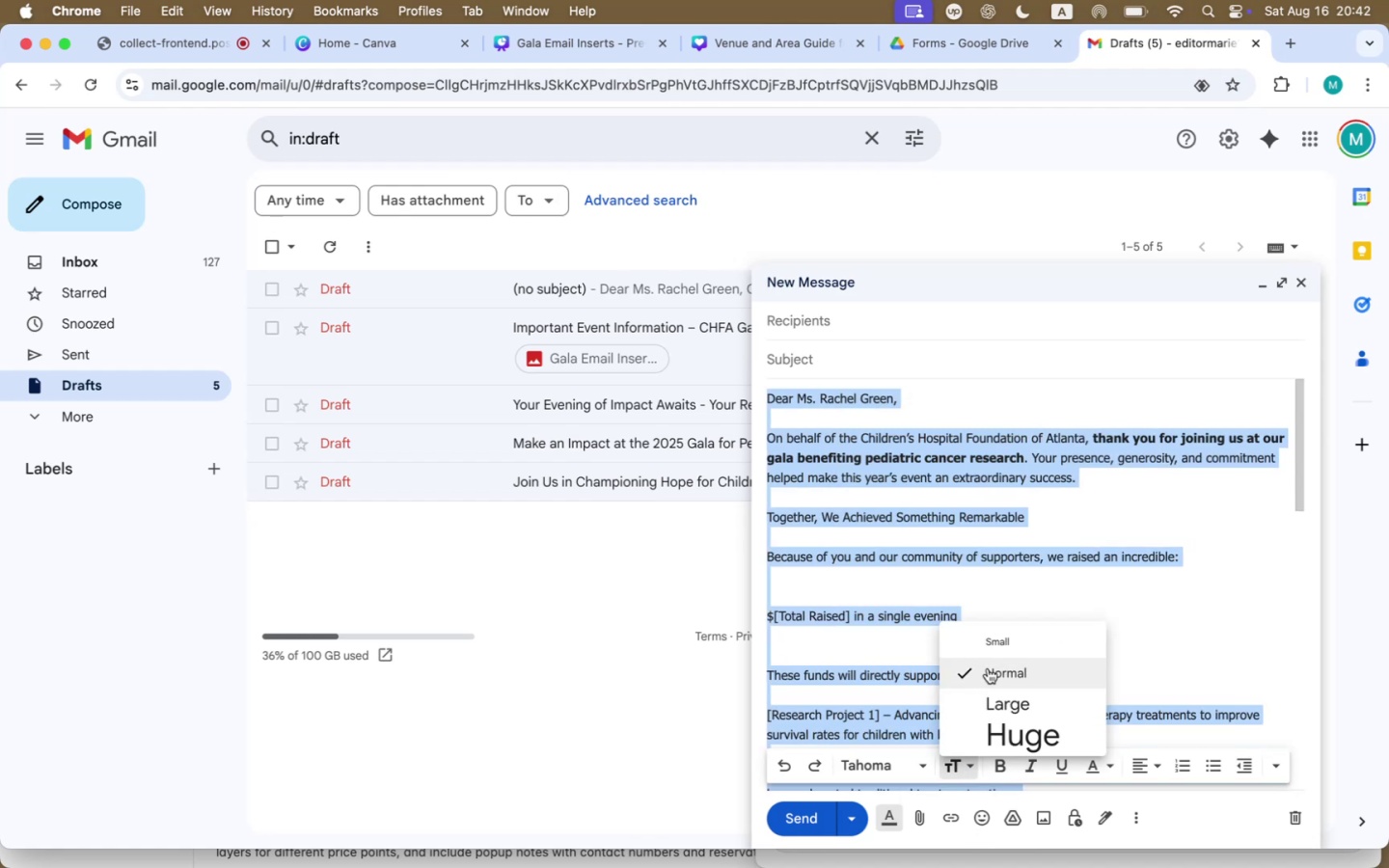 
left_click([988, 666])
 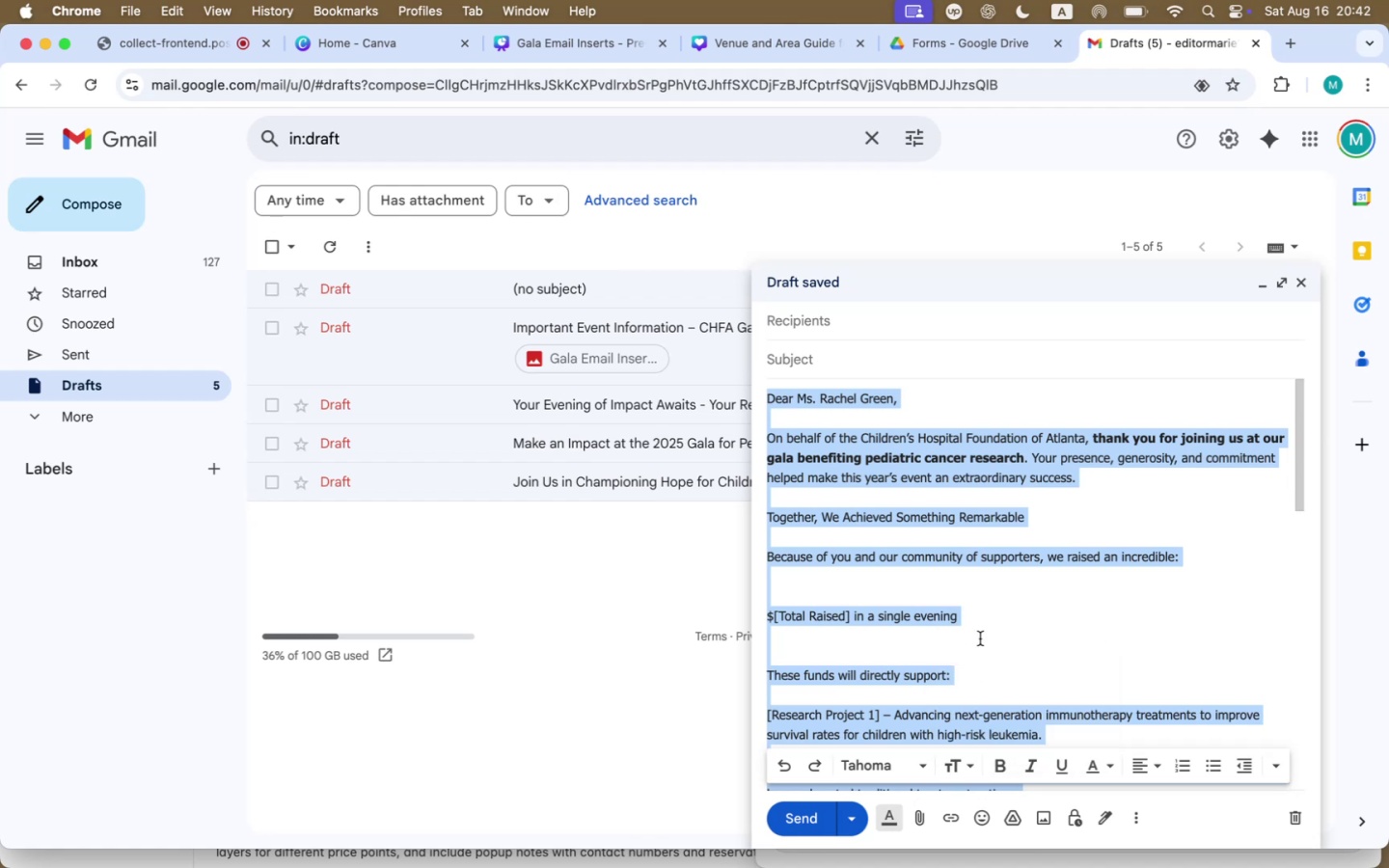 
left_click([980, 597])
 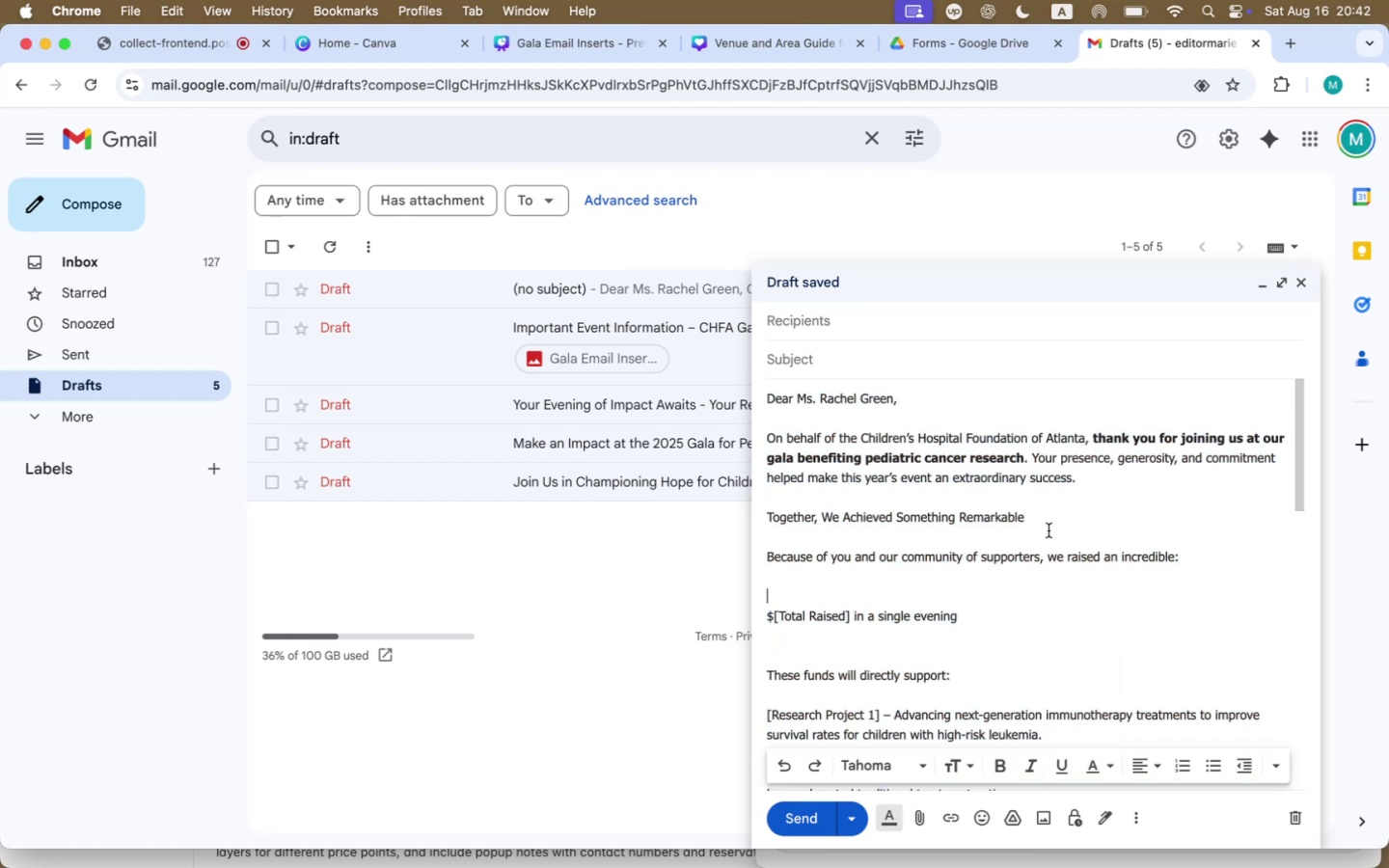 
left_click_drag(start_coordinate=[1043, 518], to_coordinate=[755, 522])
 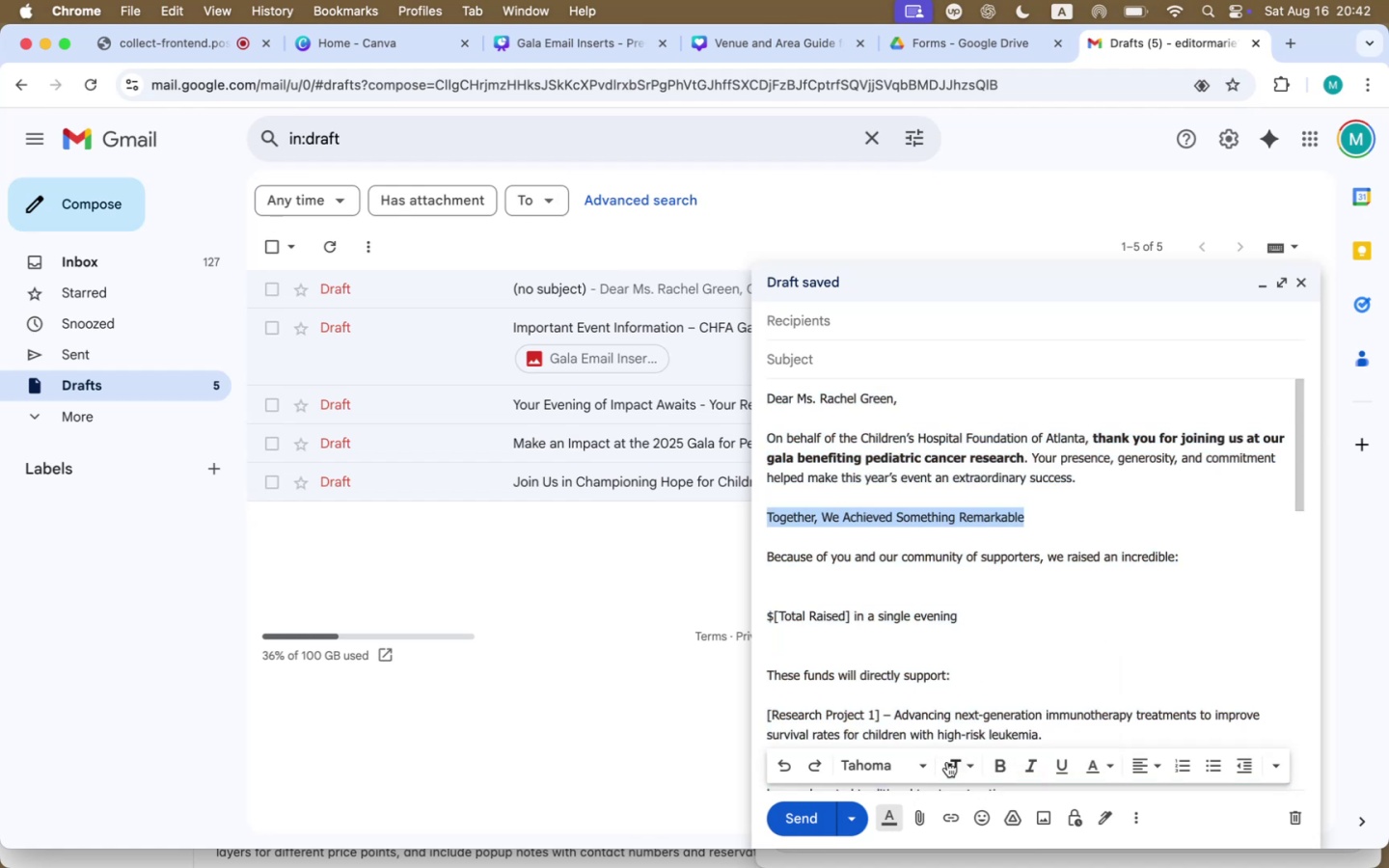 
left_click([947, 763])
 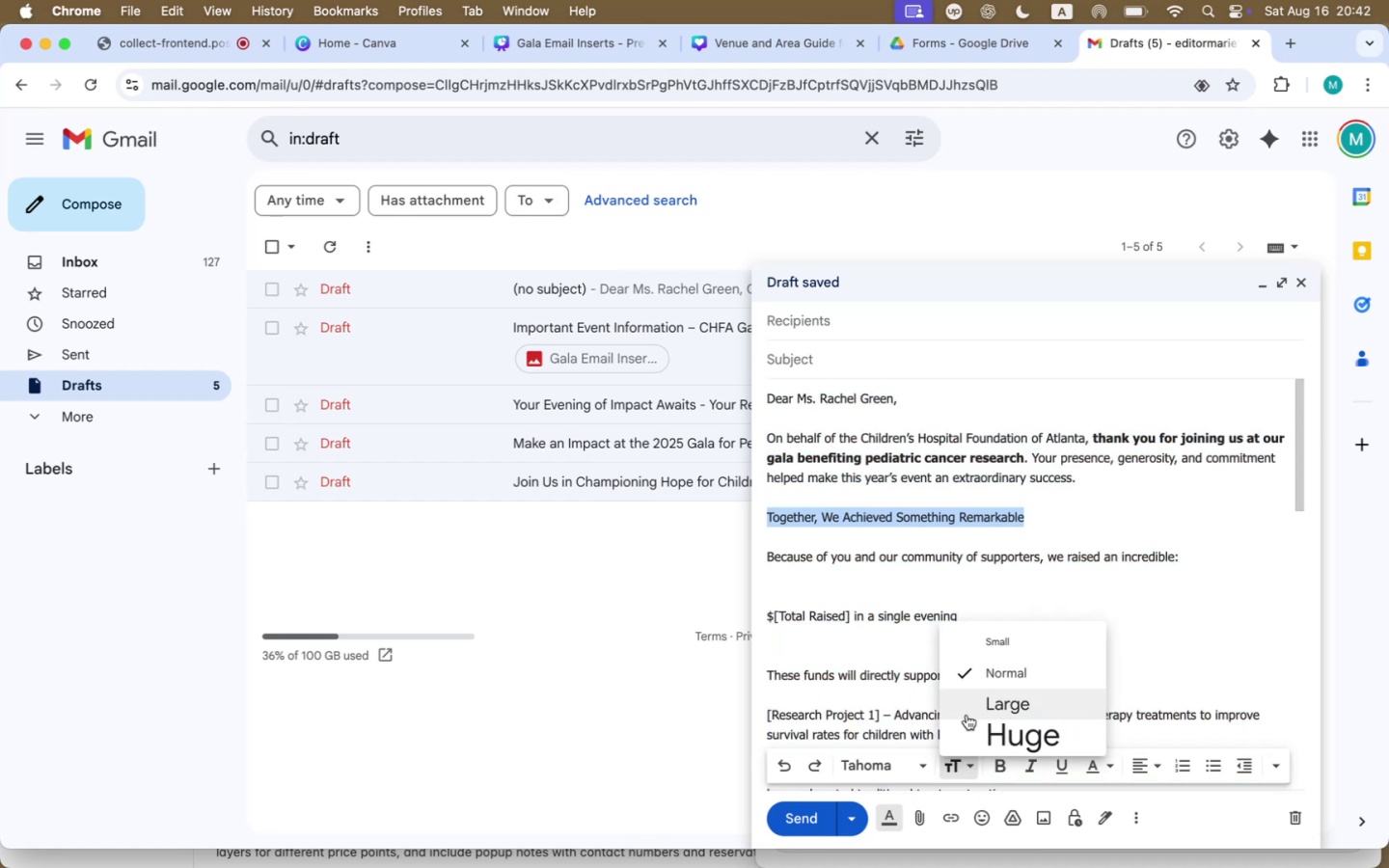 
left_click([967, 715])
 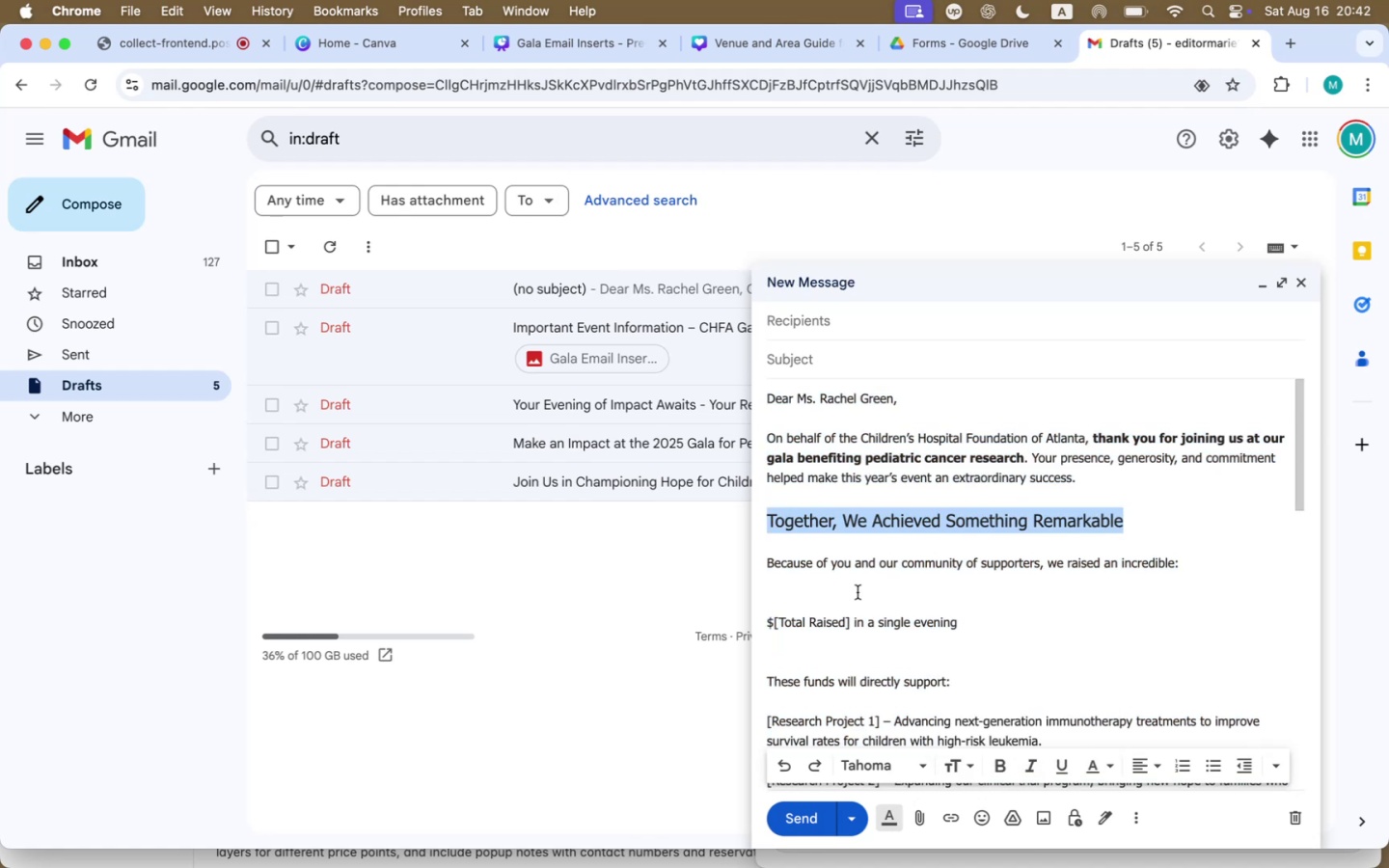 
left_click([858, 590])
 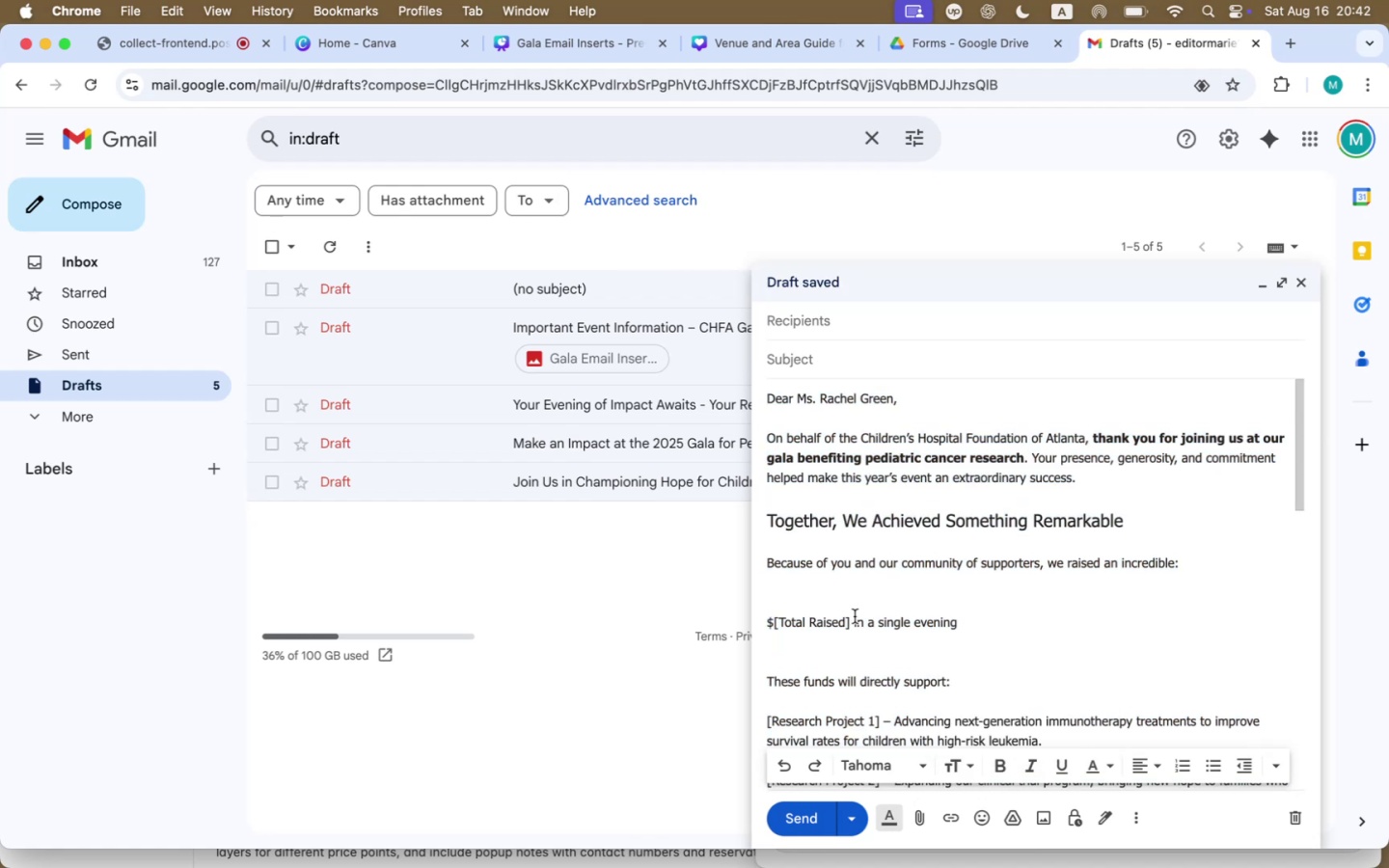 
left_click_drag(start_coordinate=[850, 622], to_coordinate=[774, 621])
 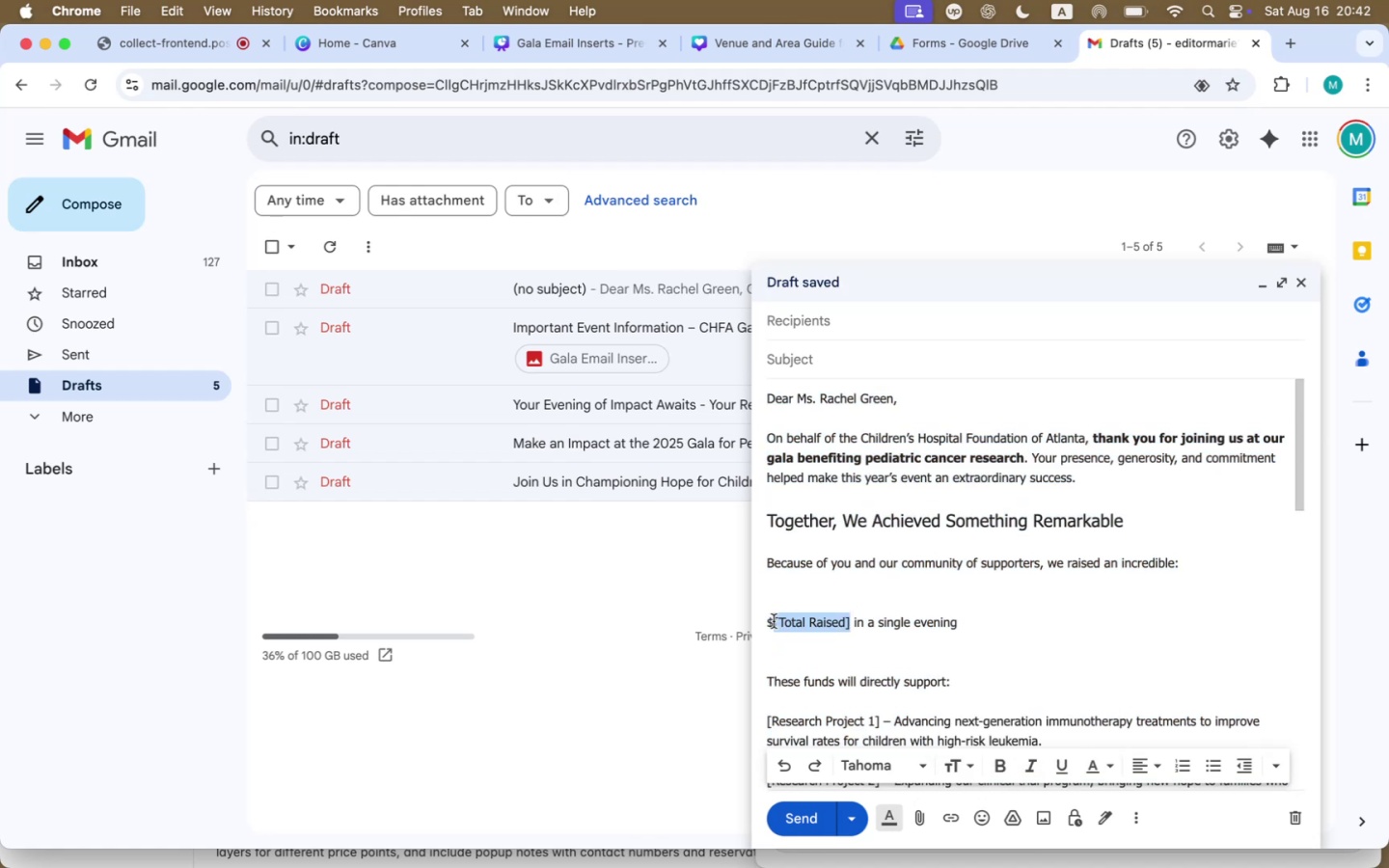 
key(Backspace)
 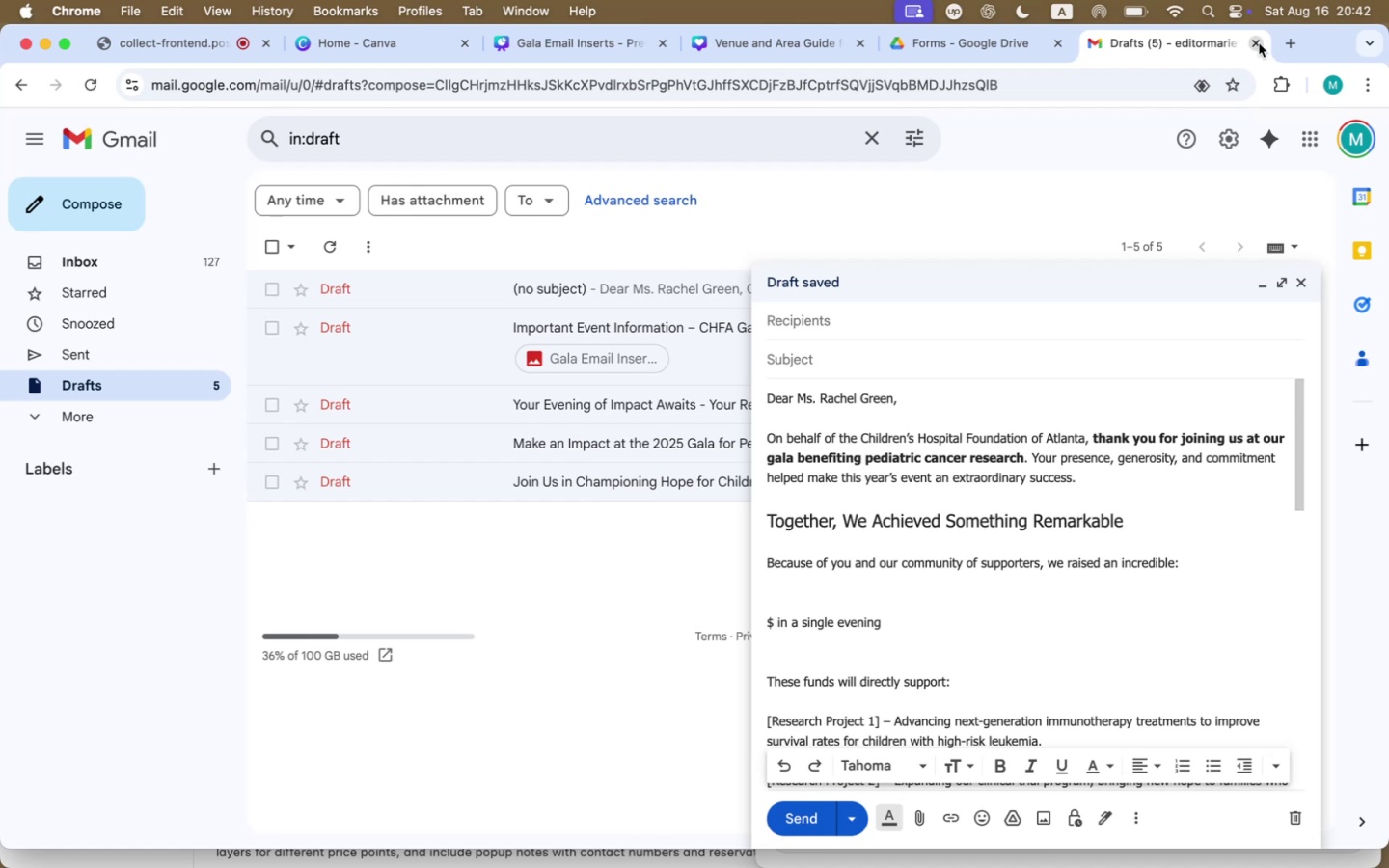 
left_click([1293, 39])
 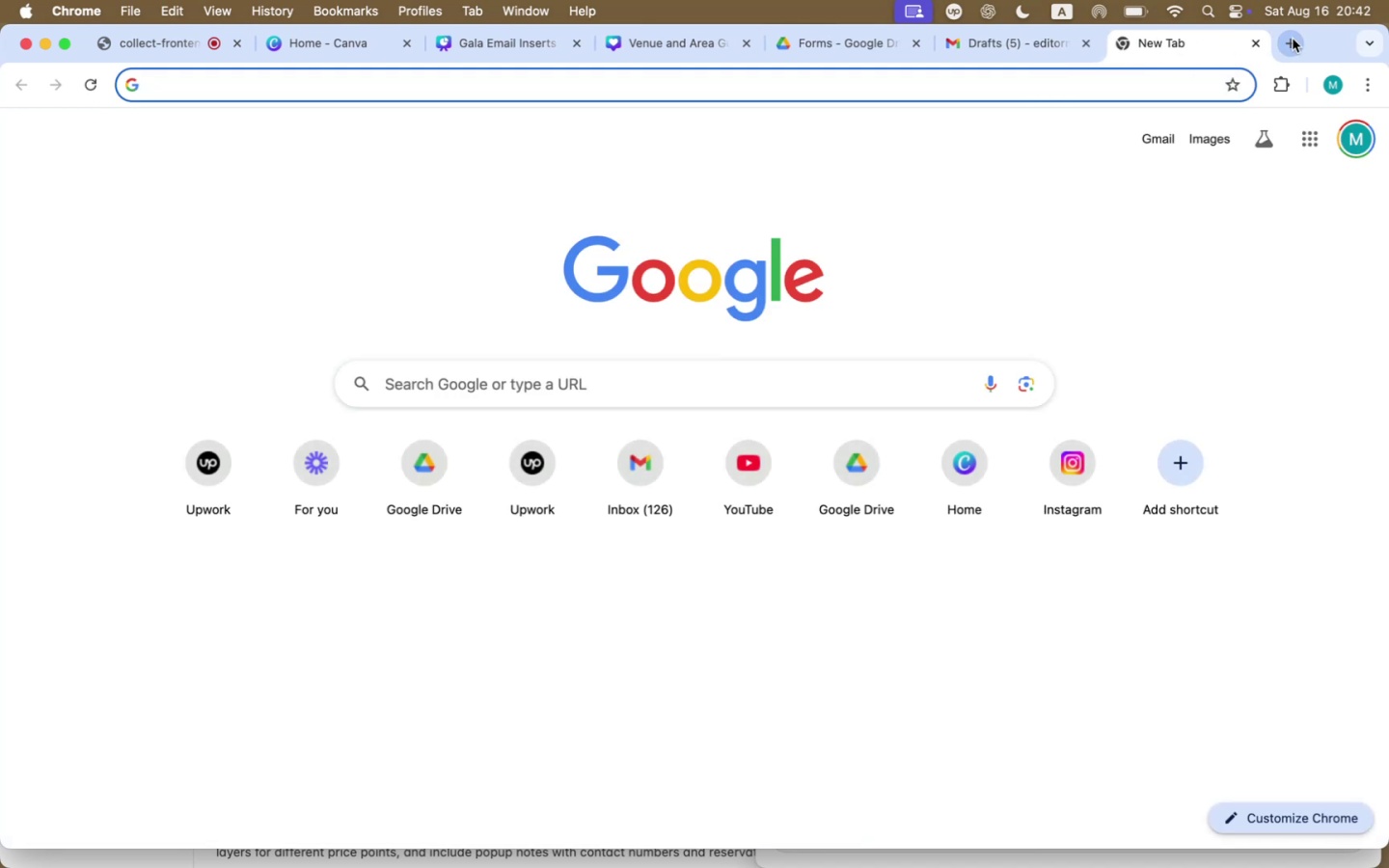 
type(hor)
key(Backspace)
type(w much money does a gala of 300 people raise on a single night on average)
 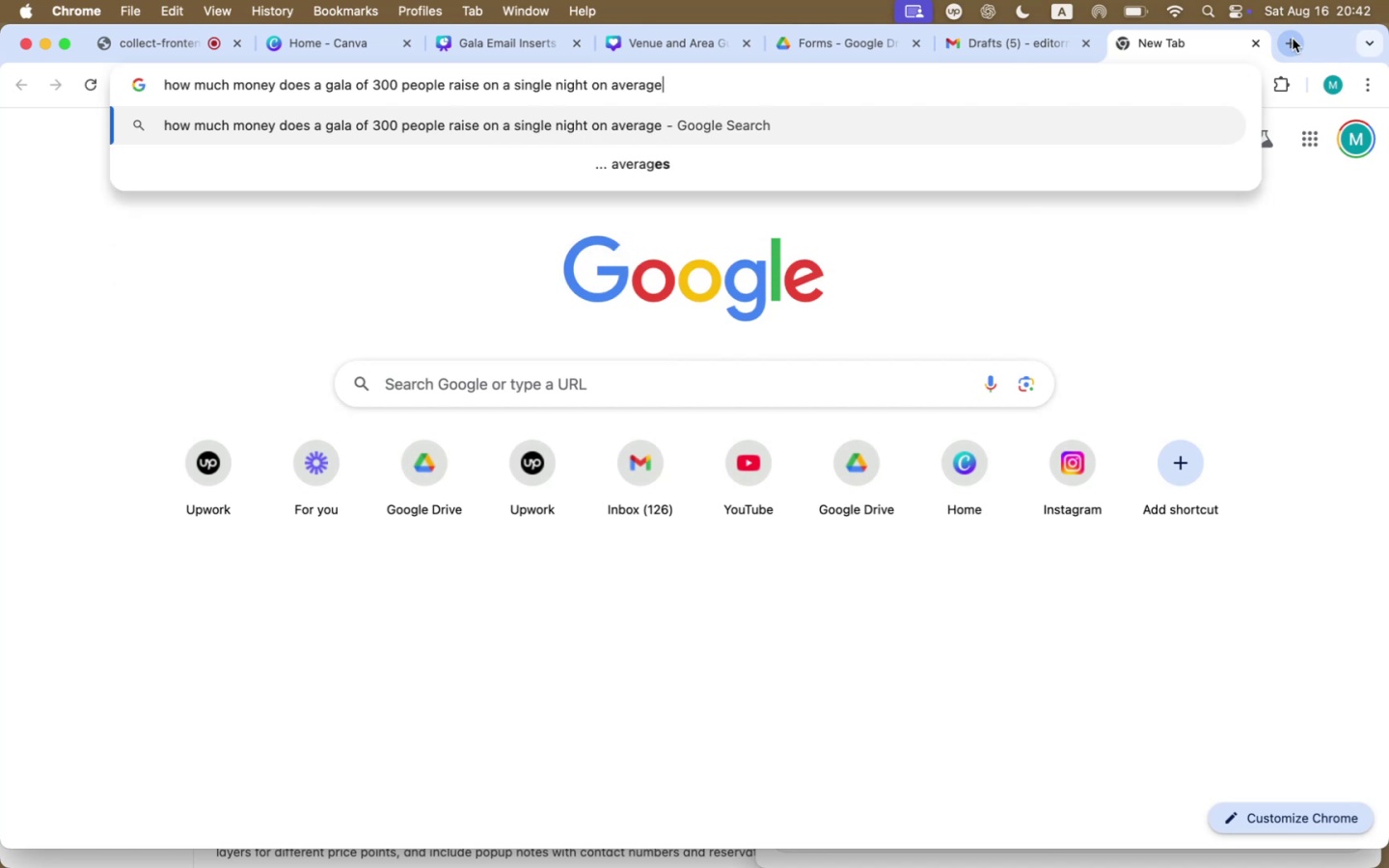 
key(Enter)
 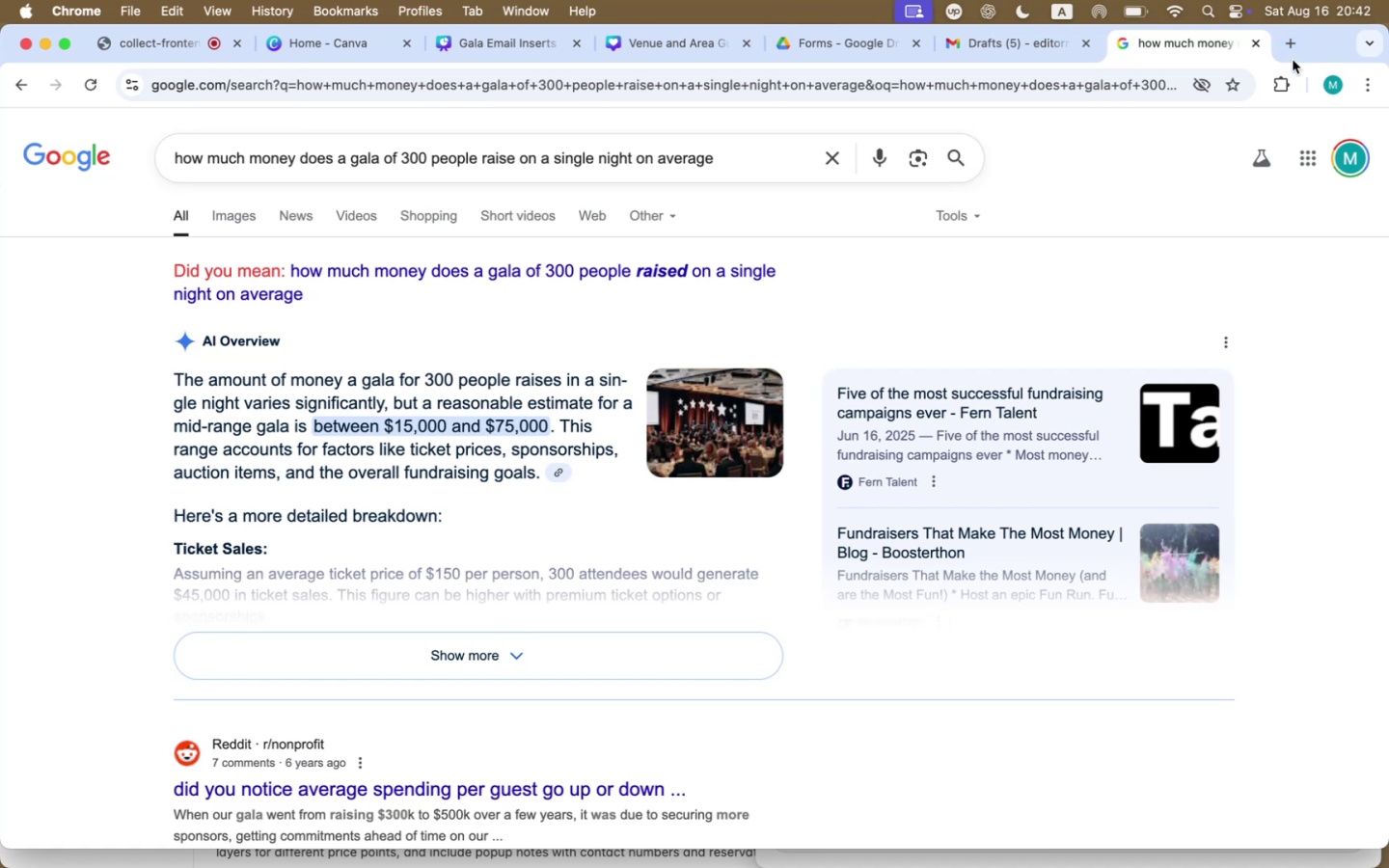 
wait(15.2)
 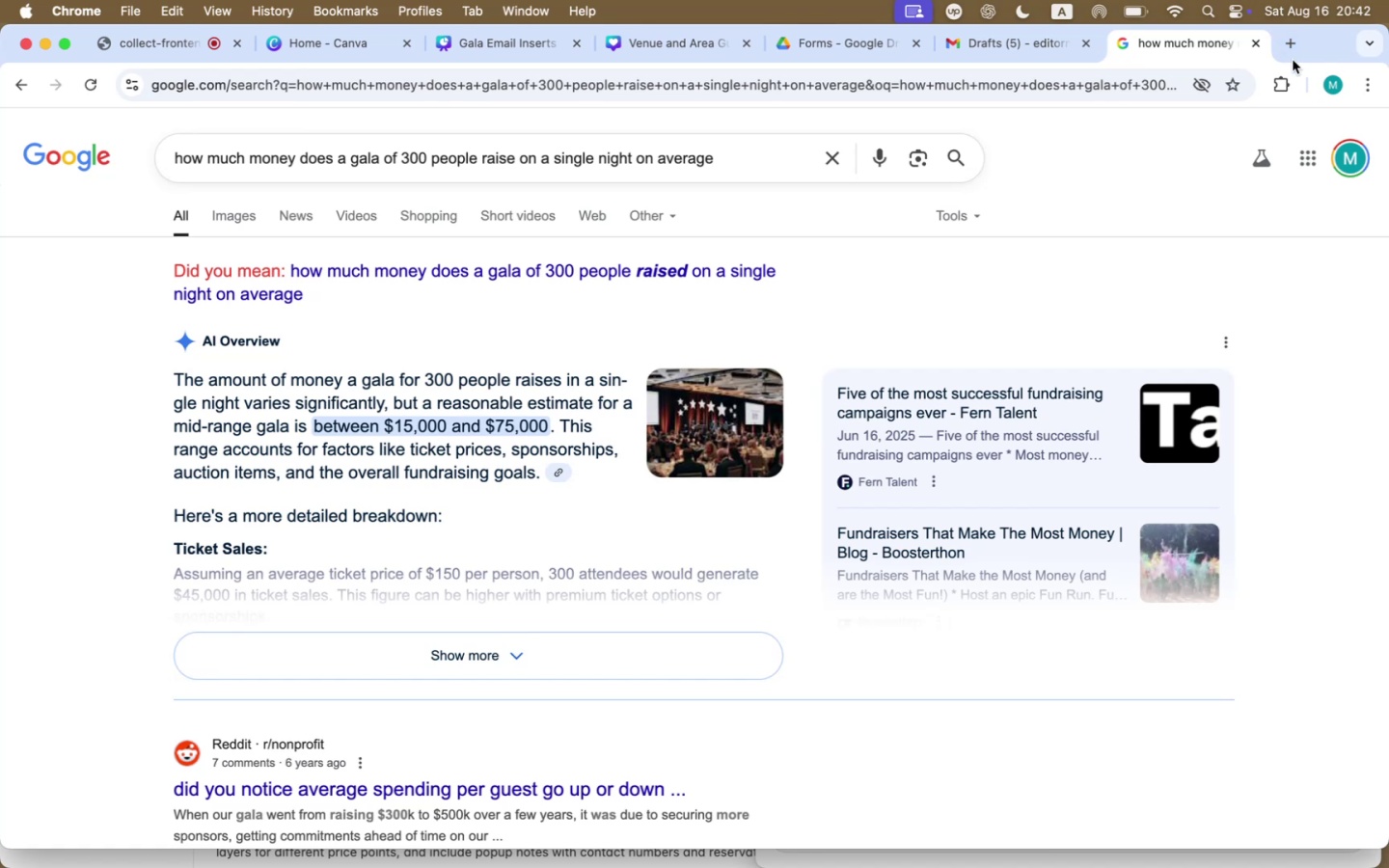 
scroll: coordinate [411, 621], scroll_direction: down, amount: 16.0
 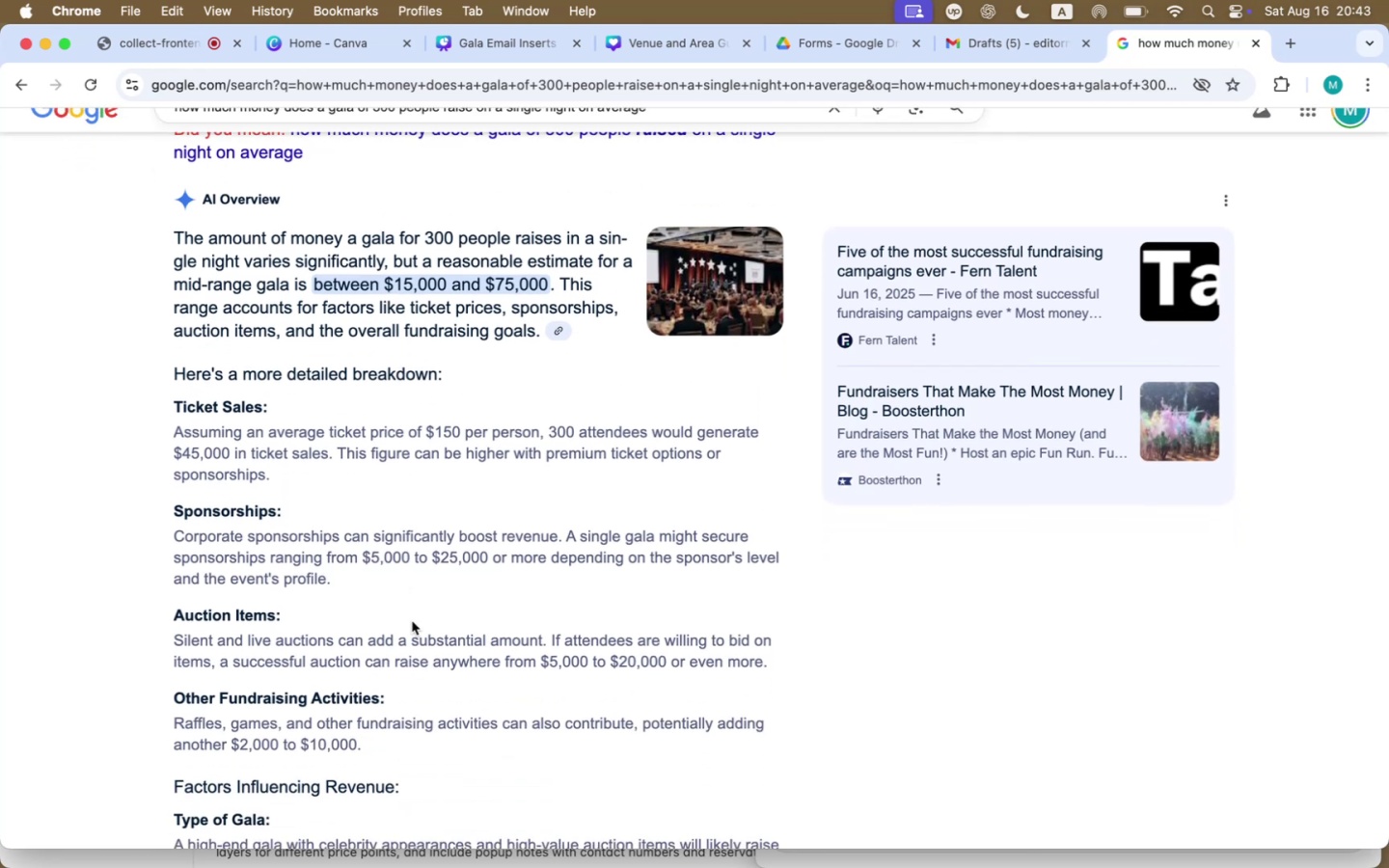 
wait(8.05)
 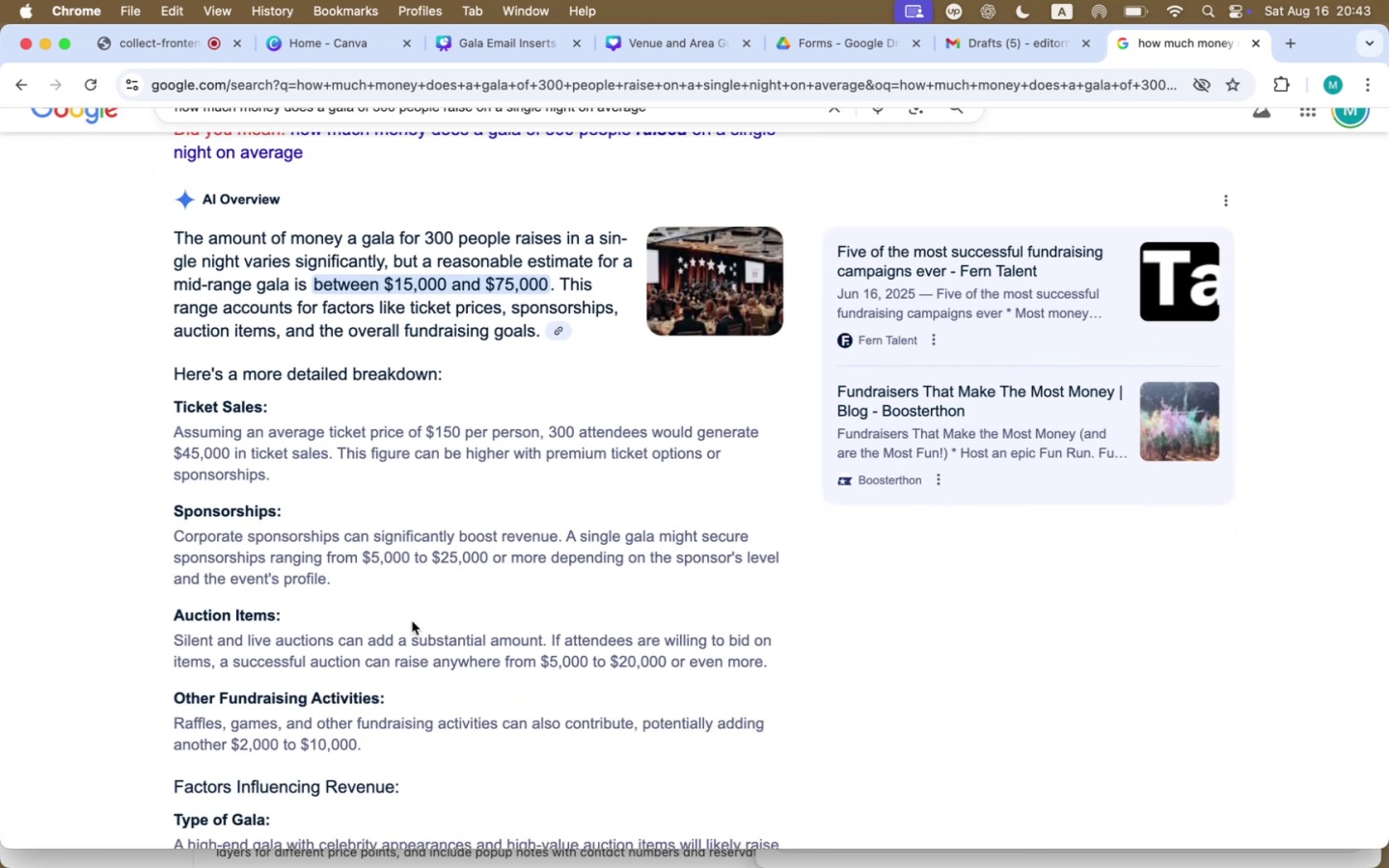 
left_click([1017, 41])
 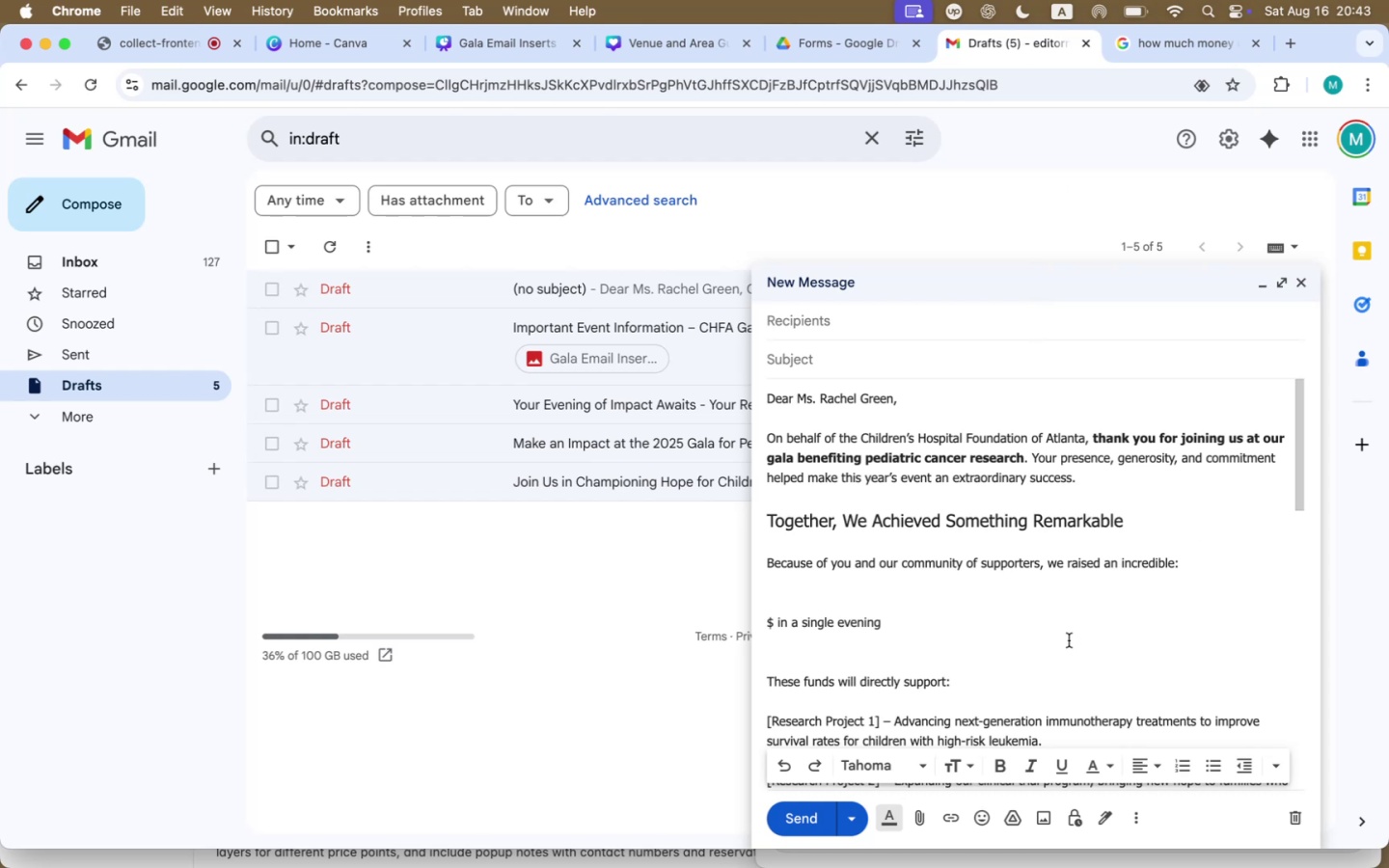 
type(75,000)
 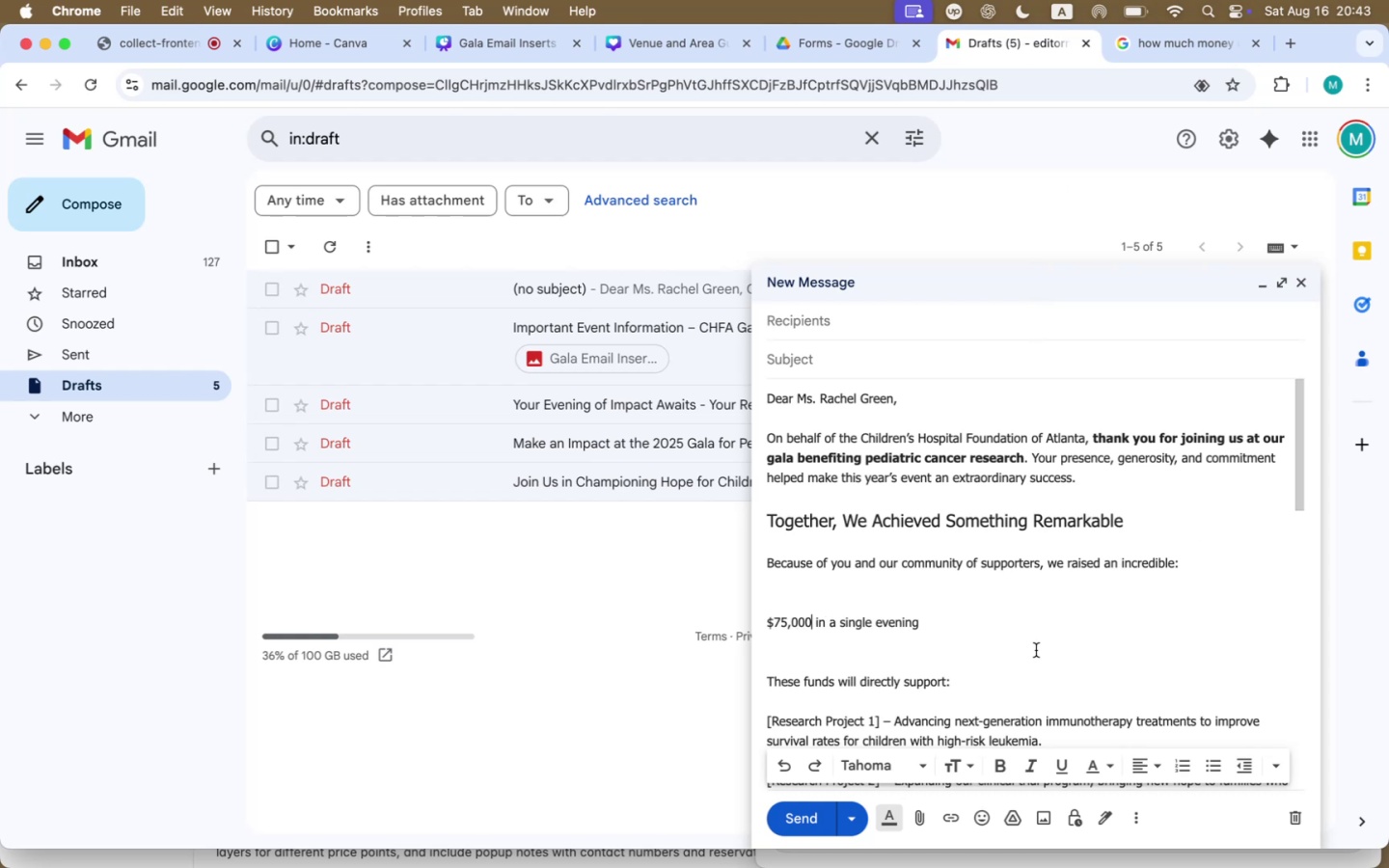 
left_click([869, 657])
 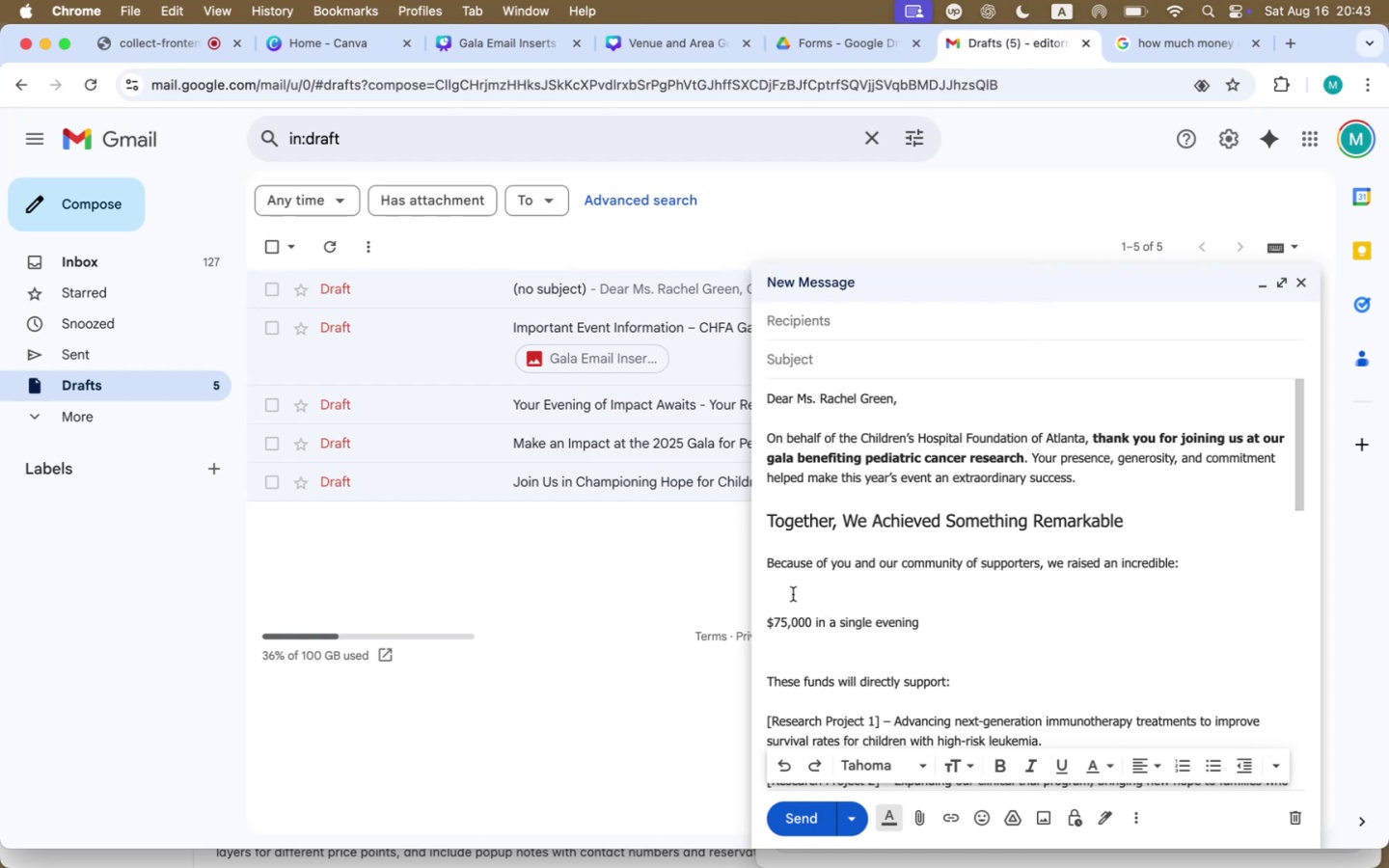 
left_click([793, 594])
 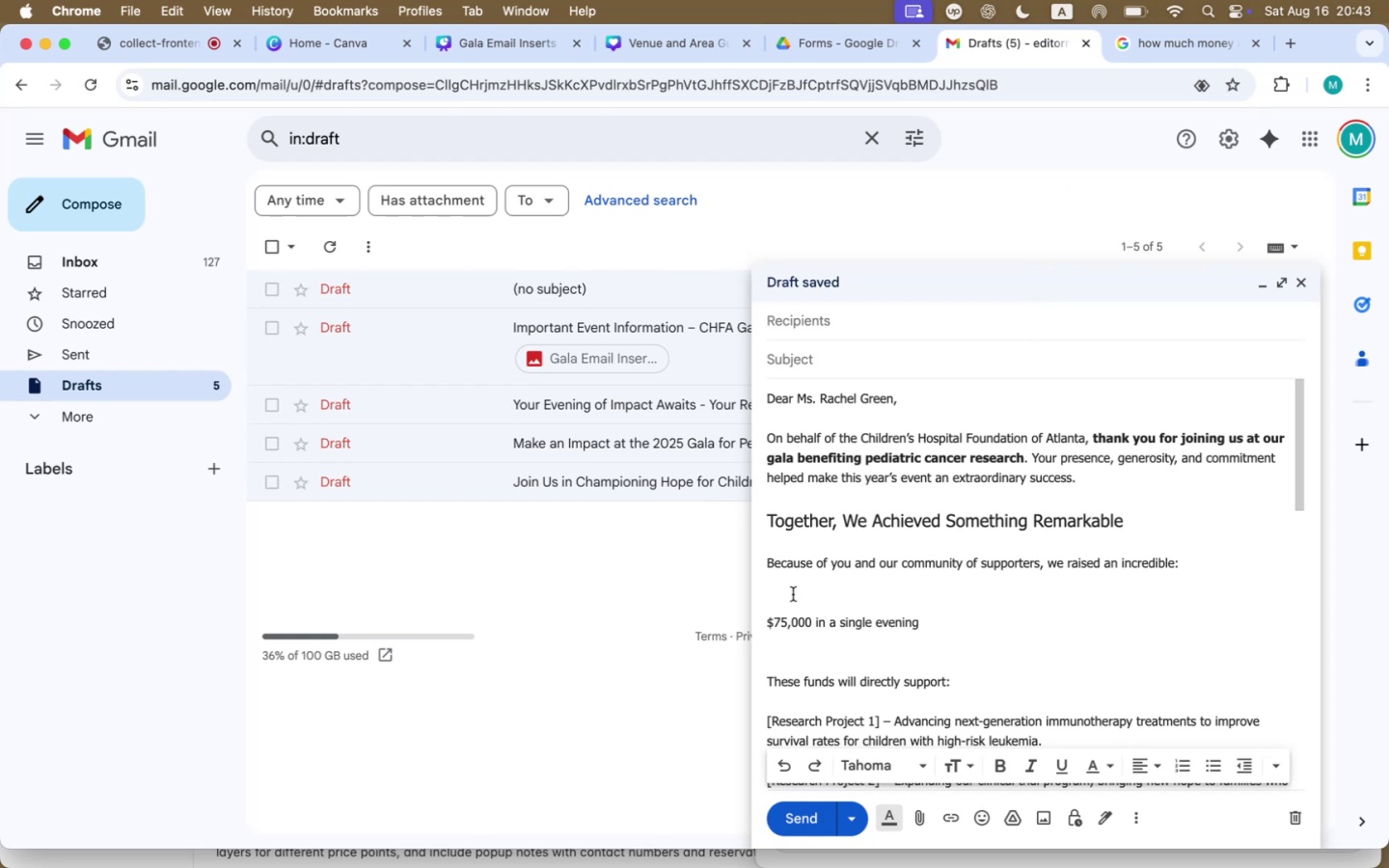 
key(Backspace)
 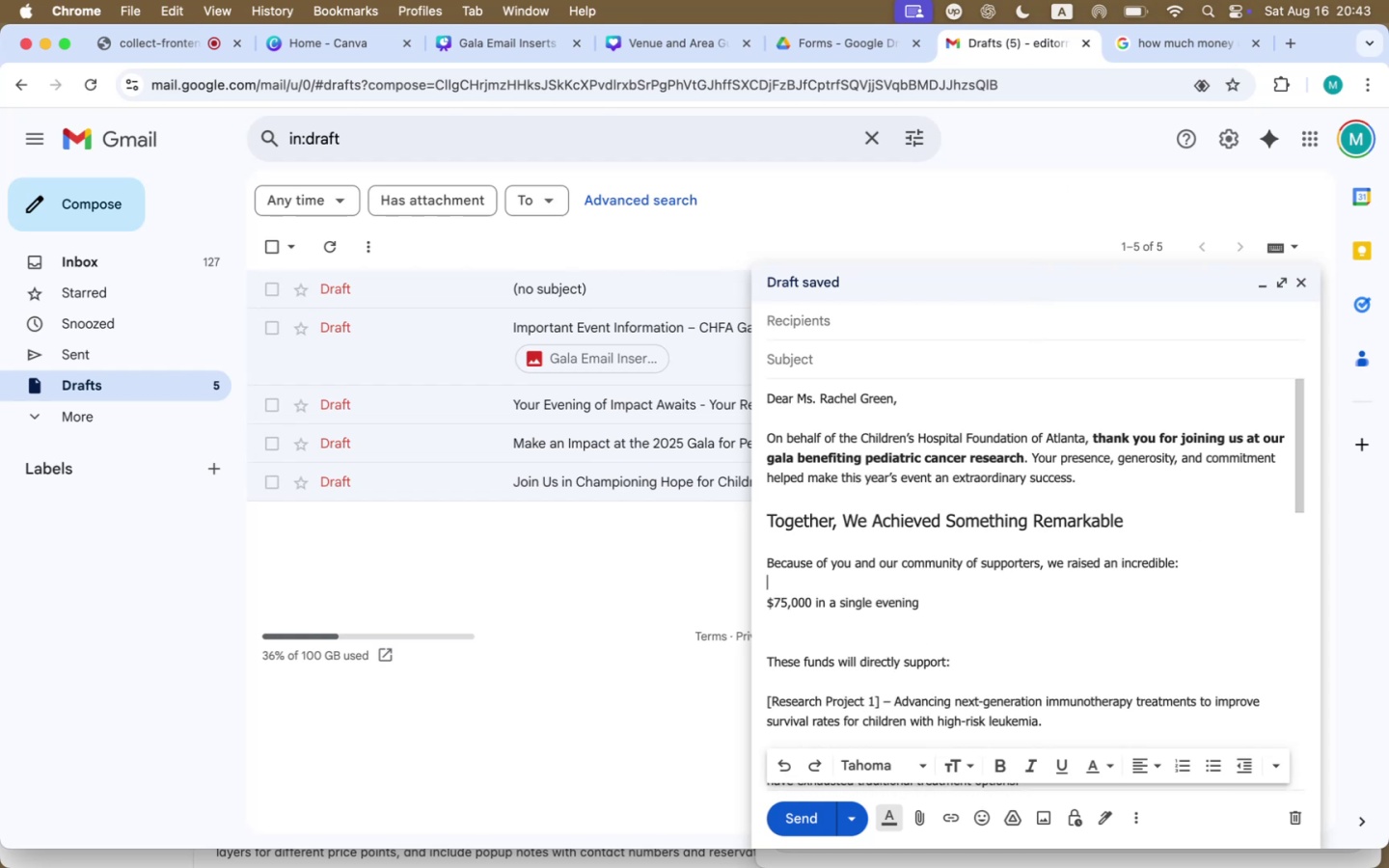 
key(Backspace)
 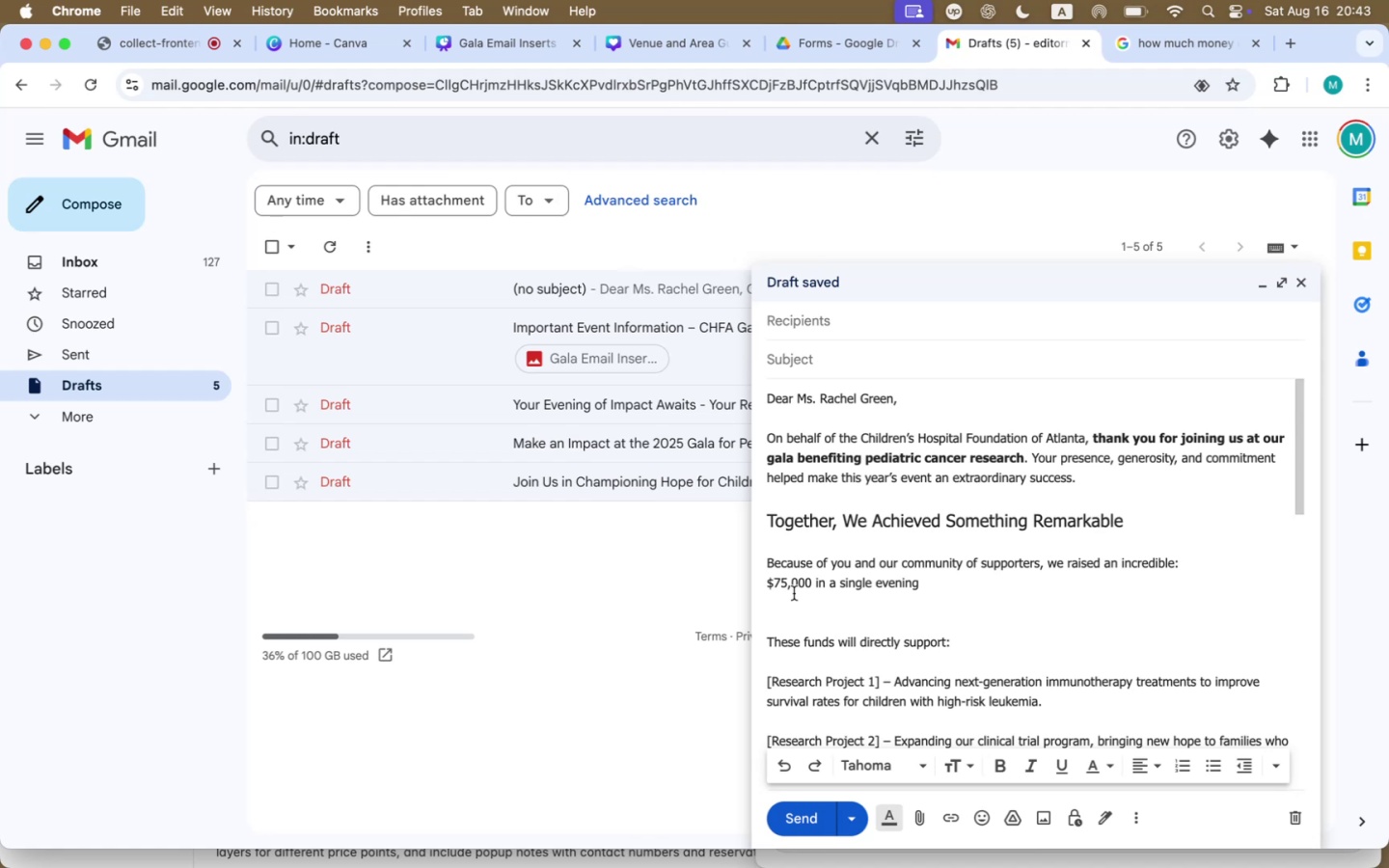 
wait(9.05)
 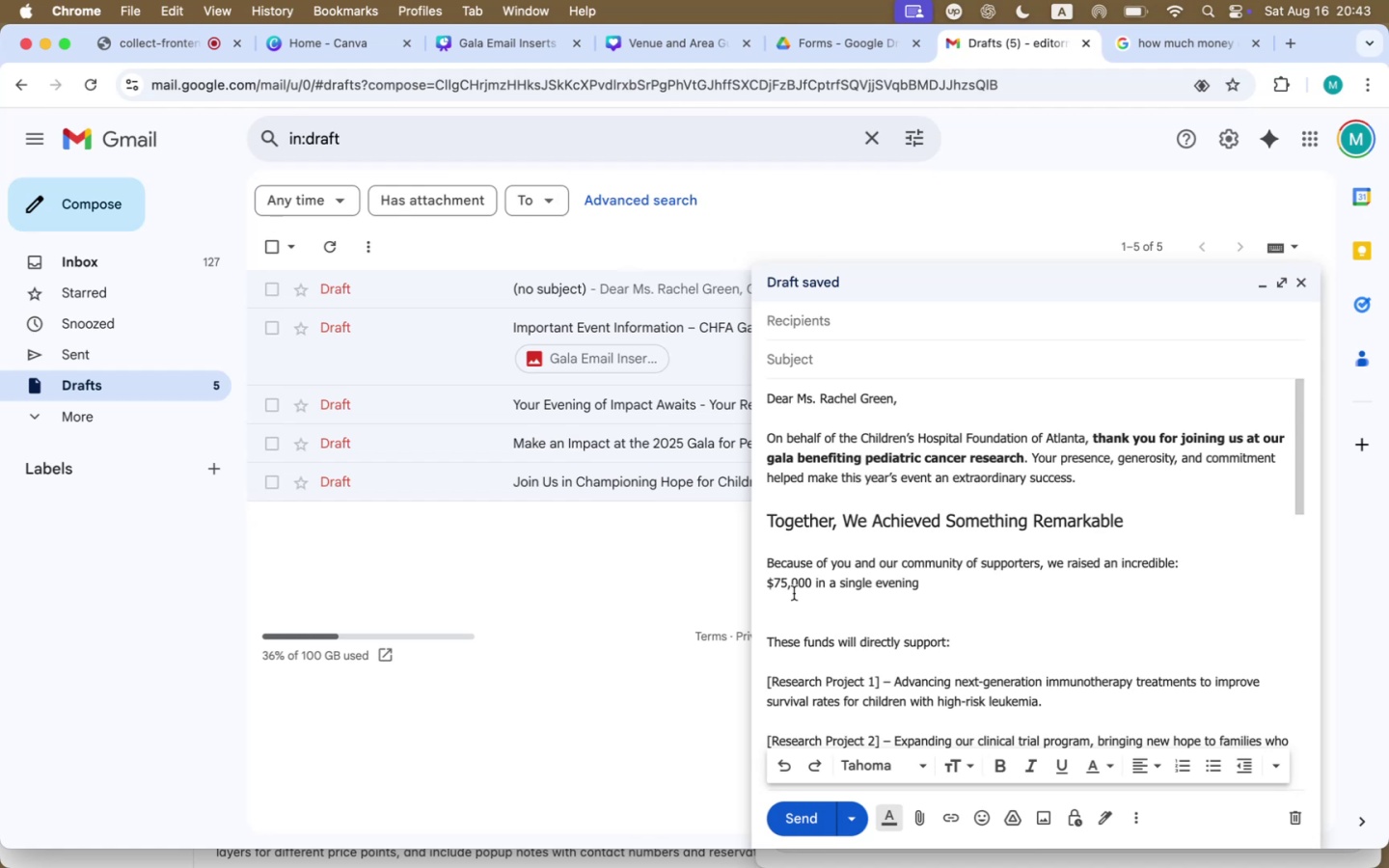 
left_click([828, 623])
 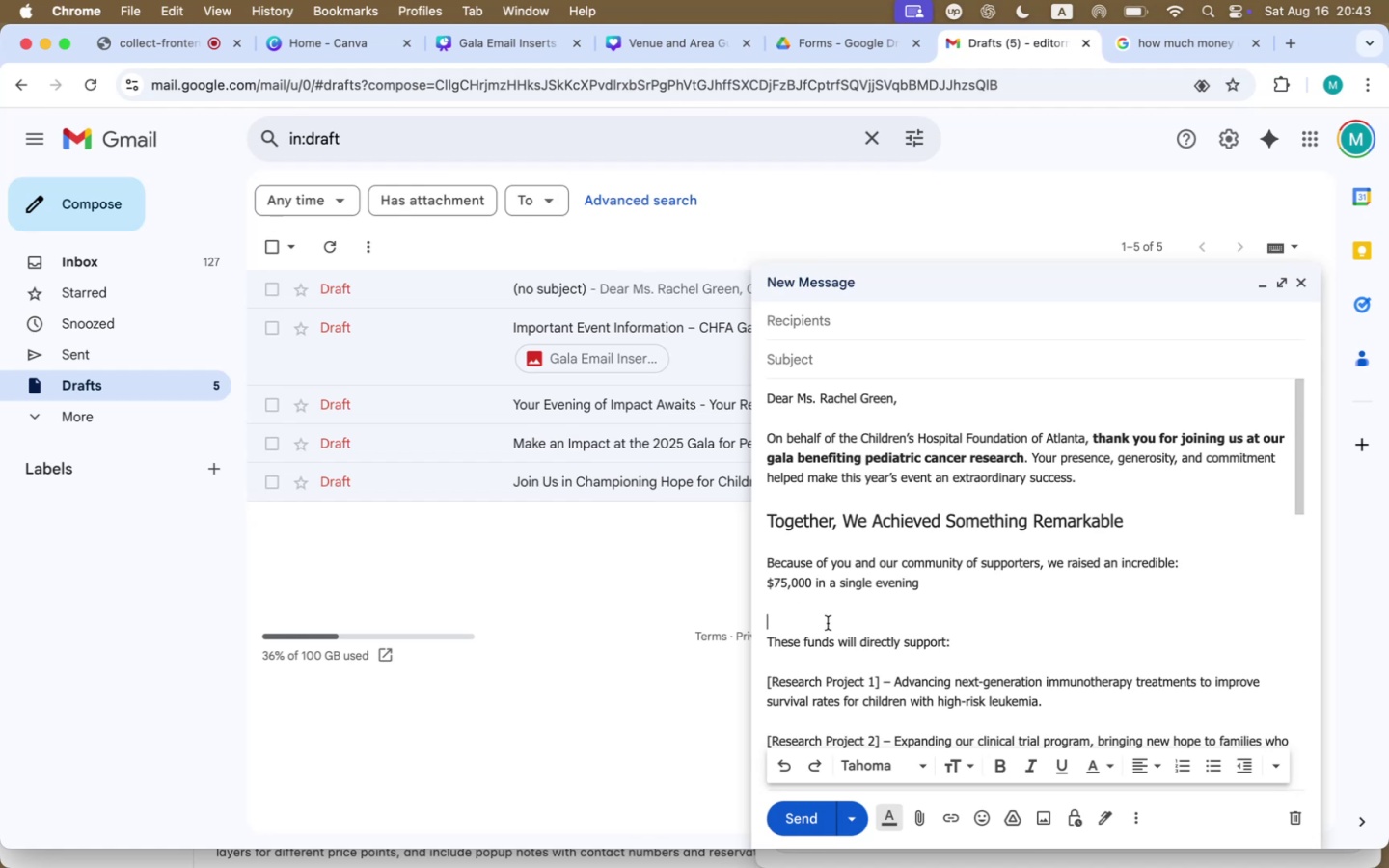 
scroll: coordinate [828, 623], scroll_direction: down, amount: 14.0
 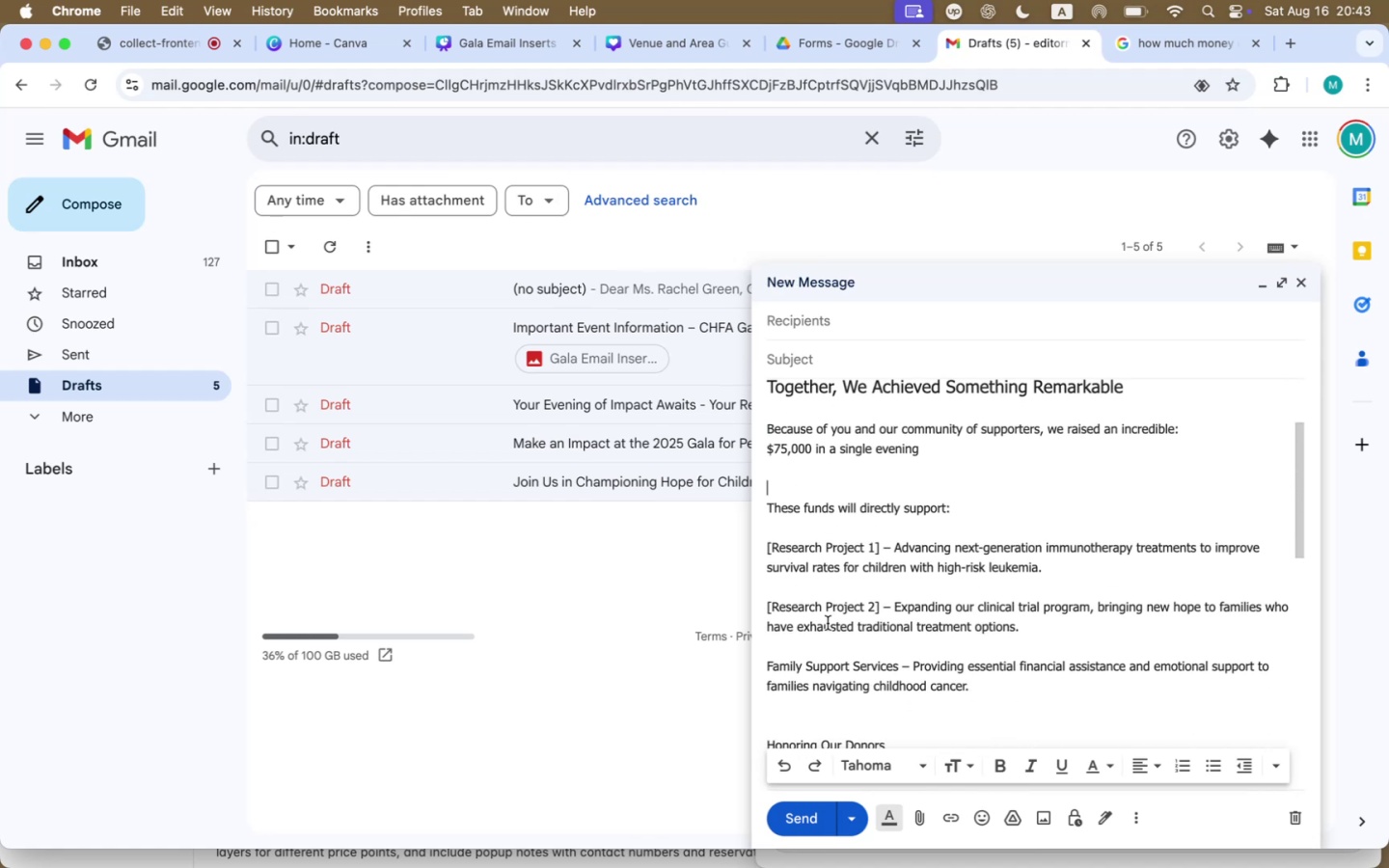 
key(Backspace)
 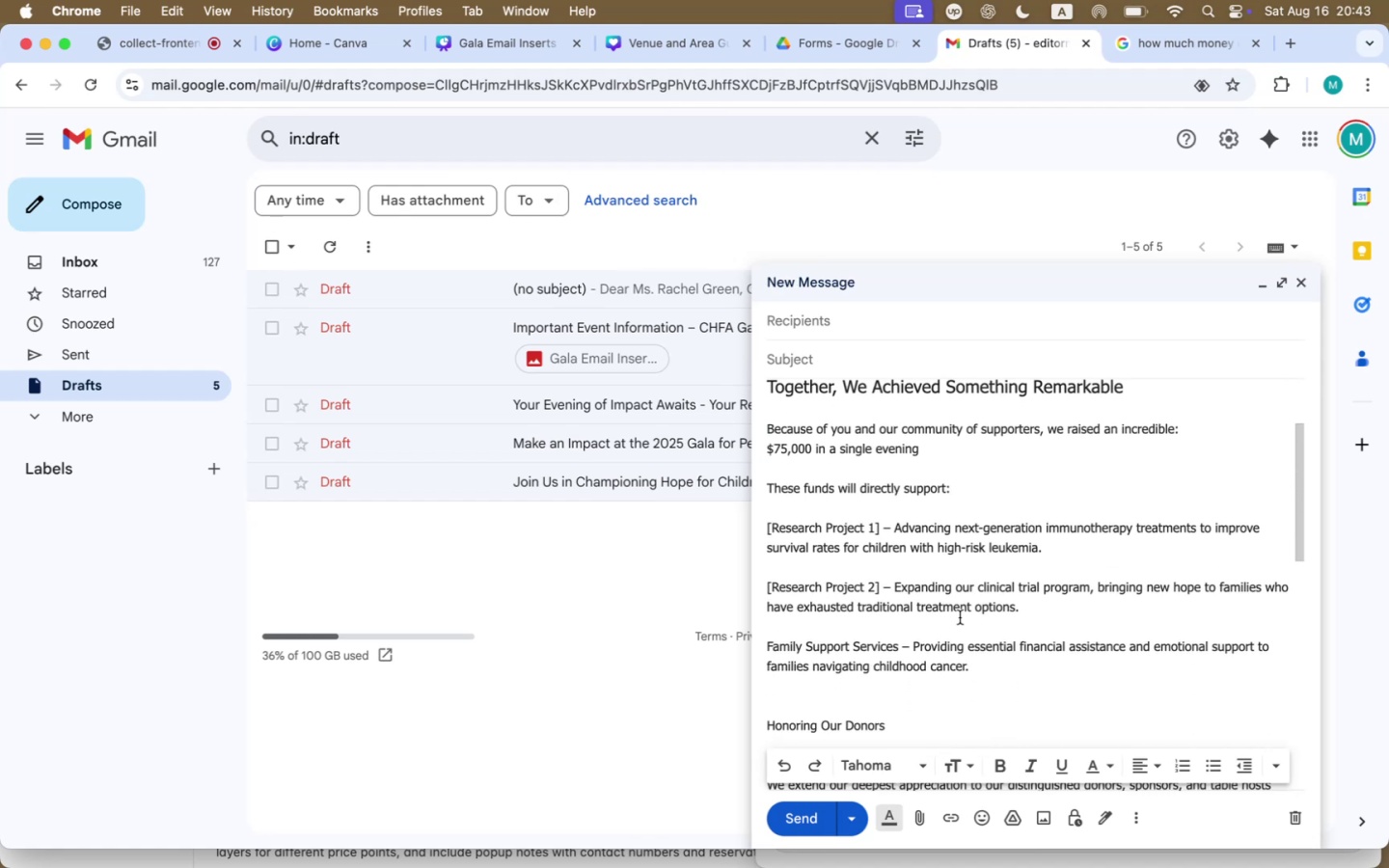 
left_click_drag(start_coordinate=[895, 527], to_coordinate=[1057, 546])
 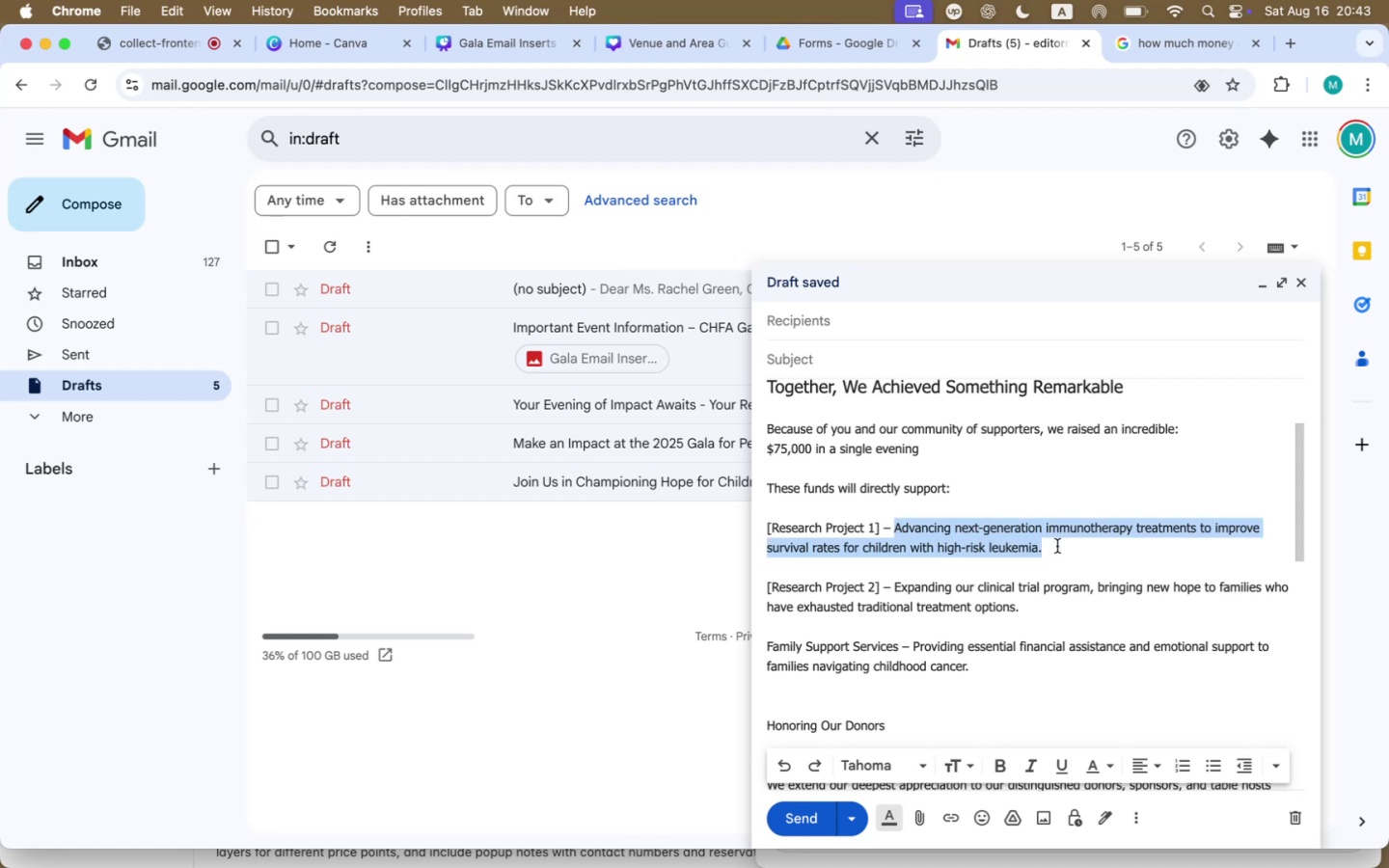 
key(Meta+CommandLeft)
 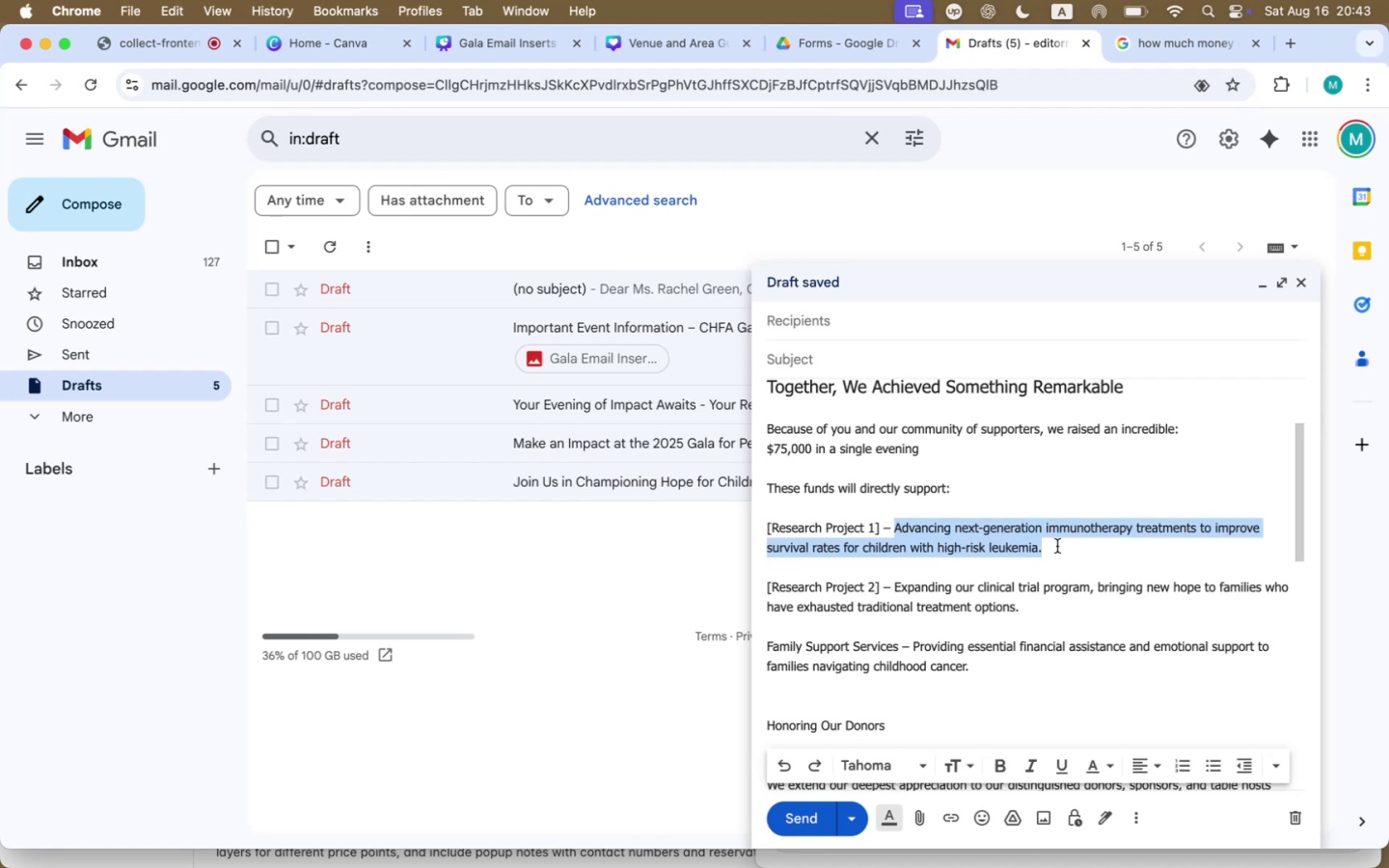 
key(Meta+C)
 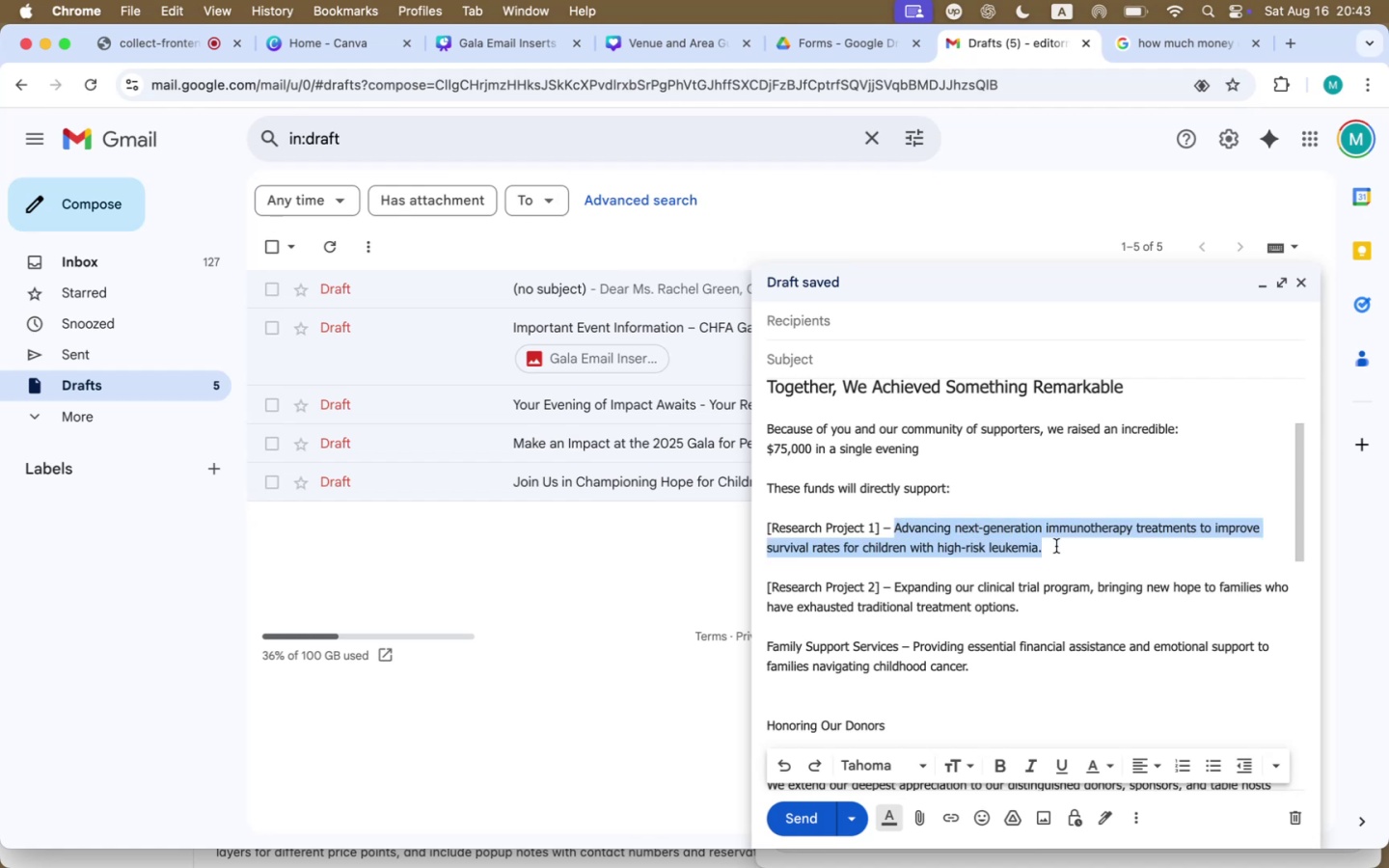 
left_click([1056, 546])
 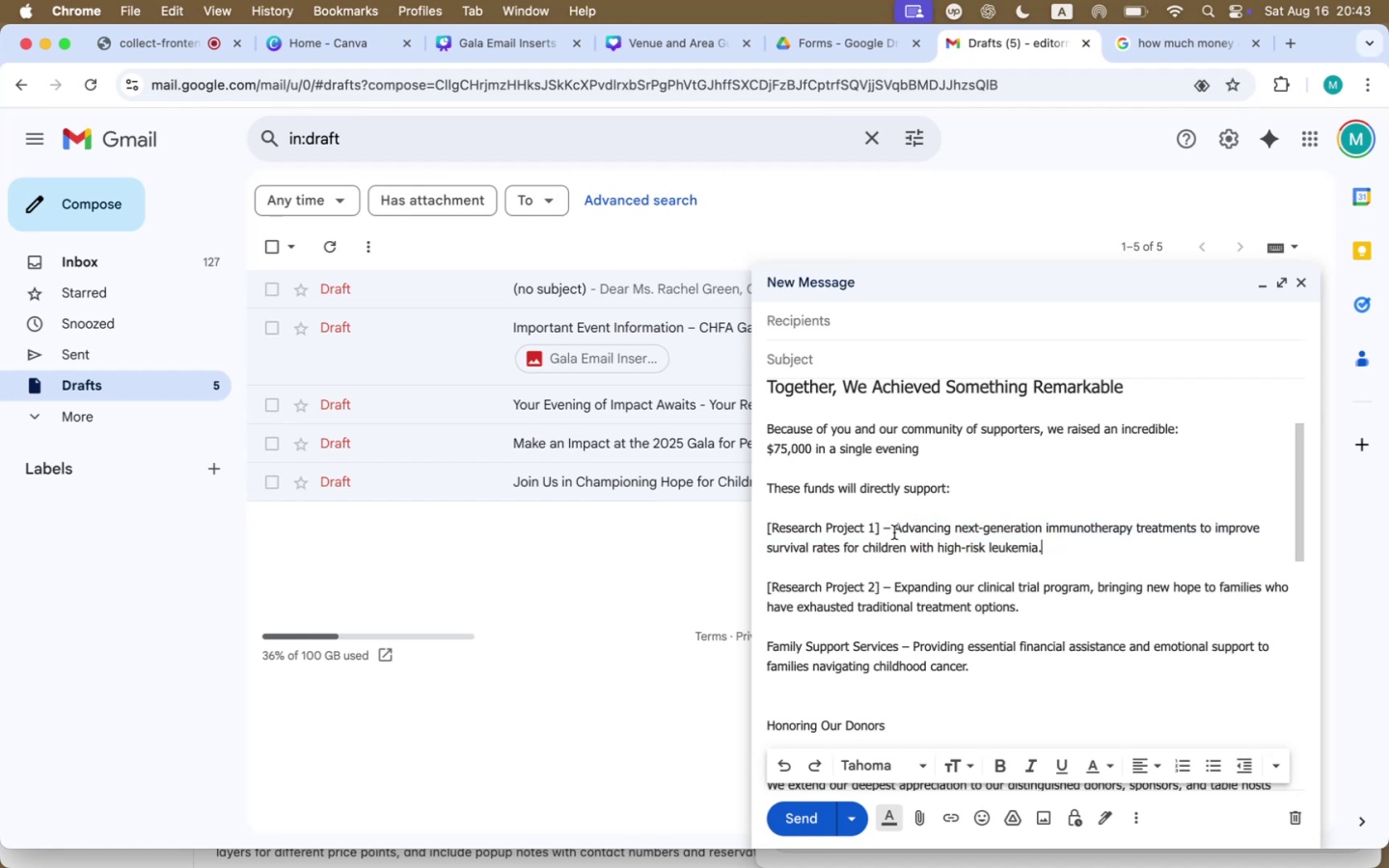 
left_click_drag(start_coordinate=[891, 528], to_coordinate=[762, 526])
 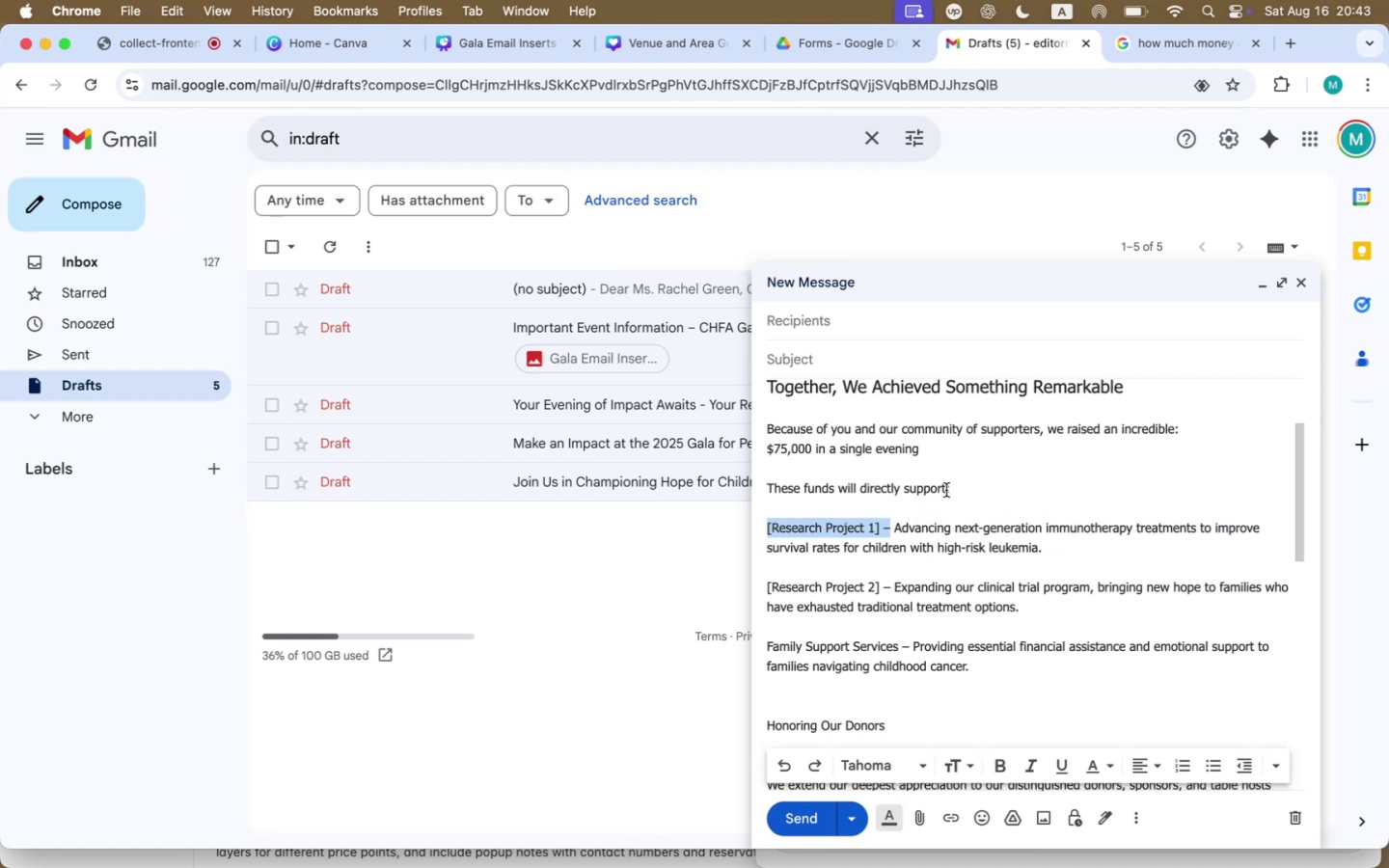 
left_click([946, 490])
 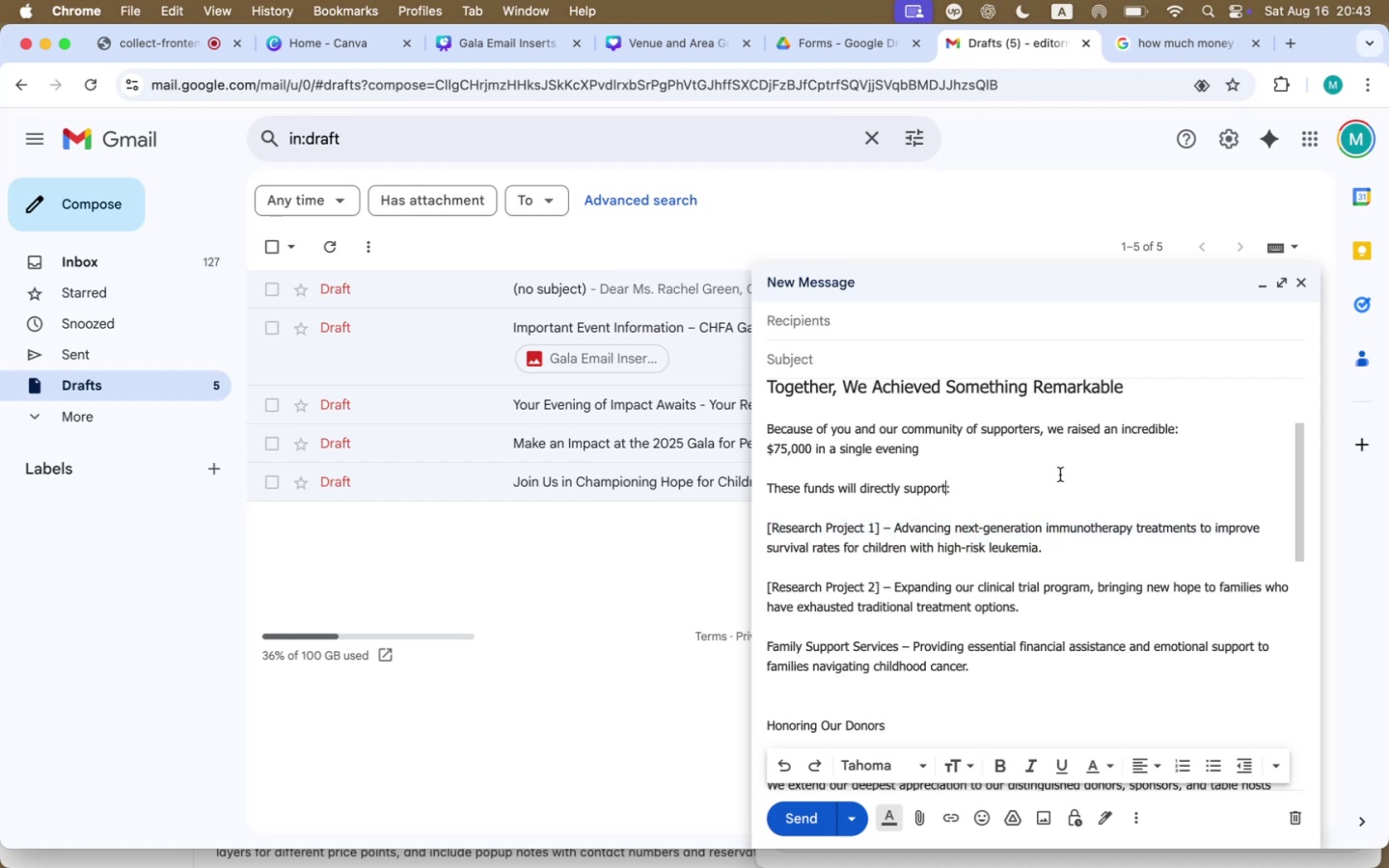 
type( three s)
key(Backspace)
type(research projects)
 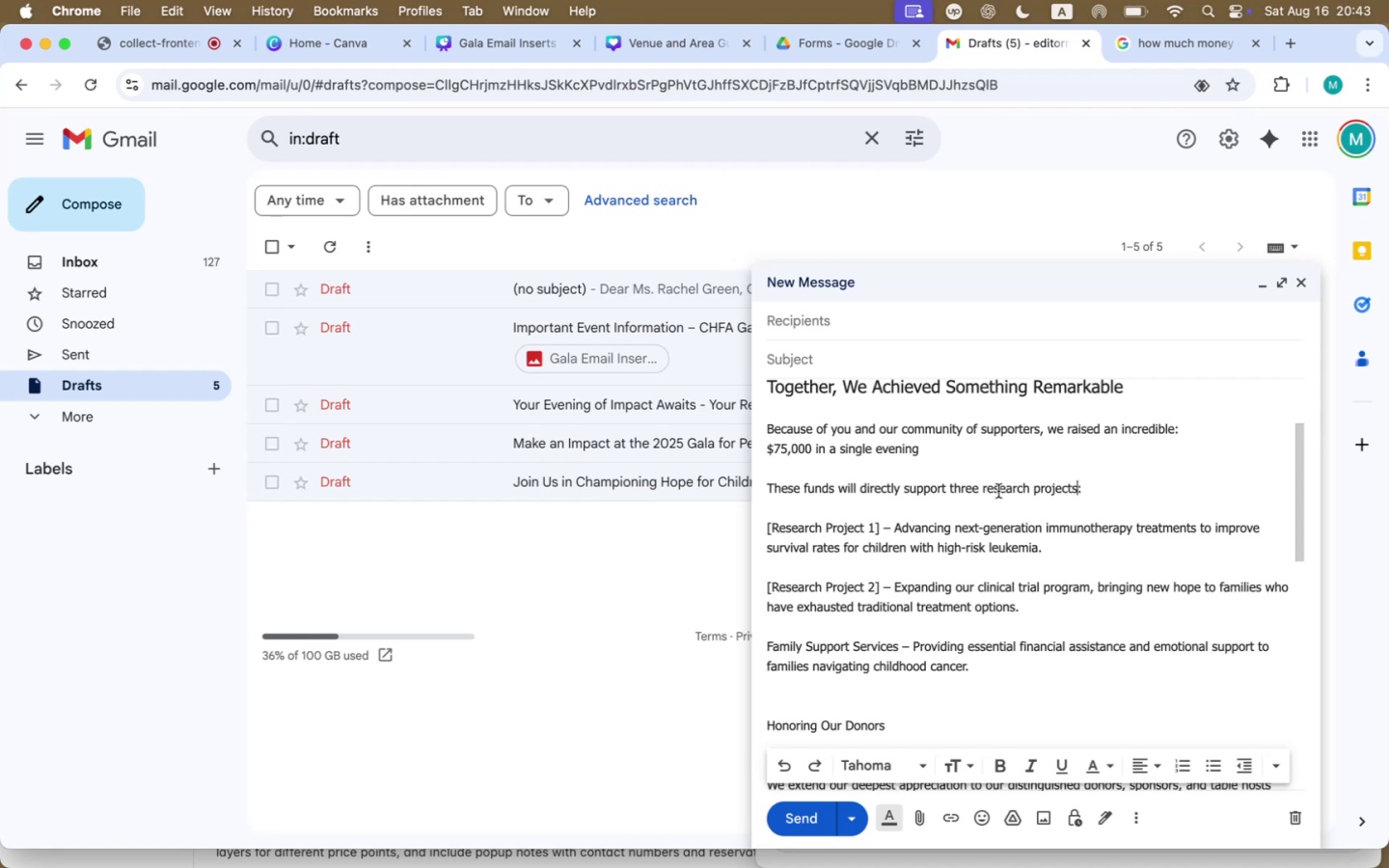 
left_click([963, 490])
 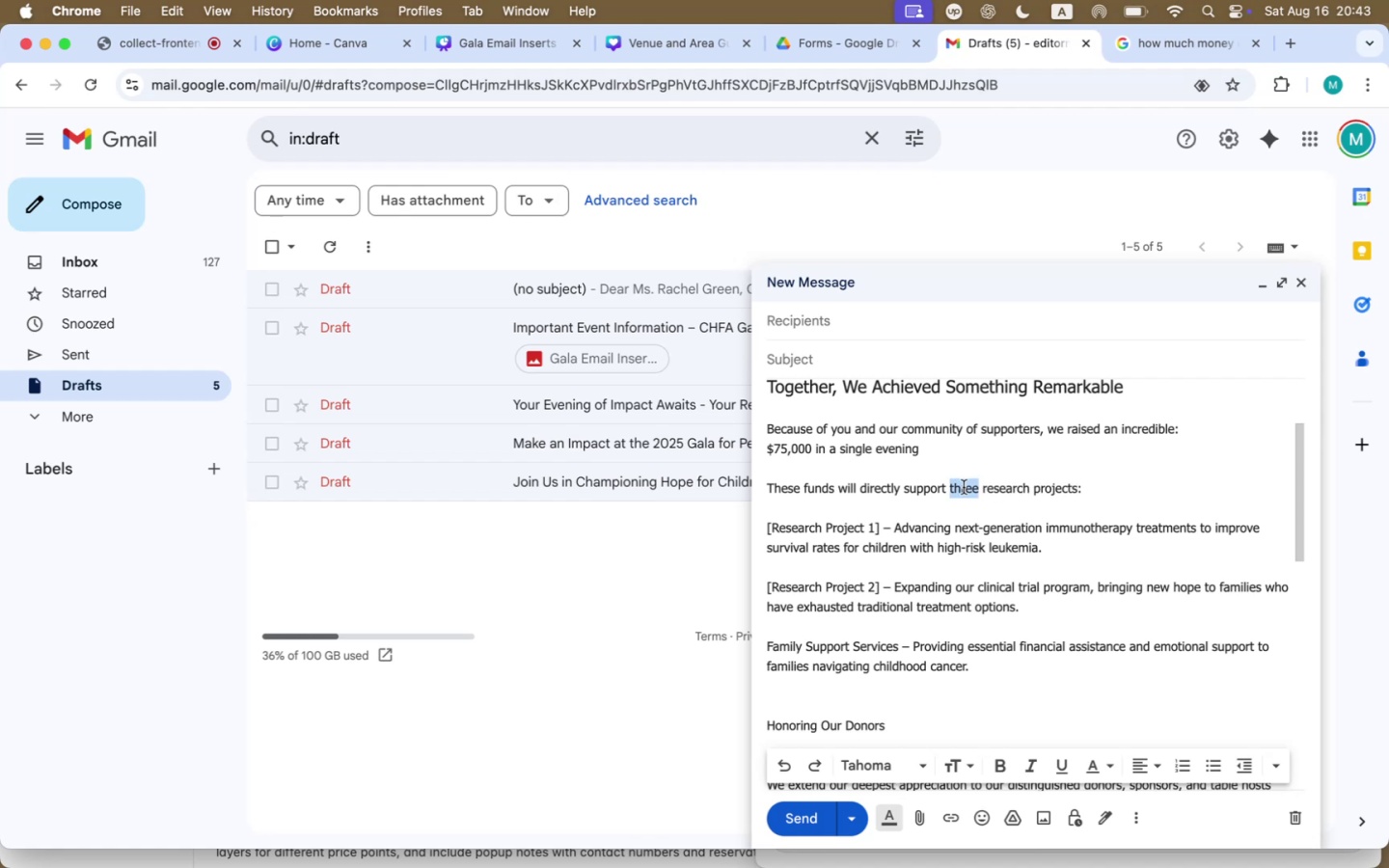 
type(two of our most important)
 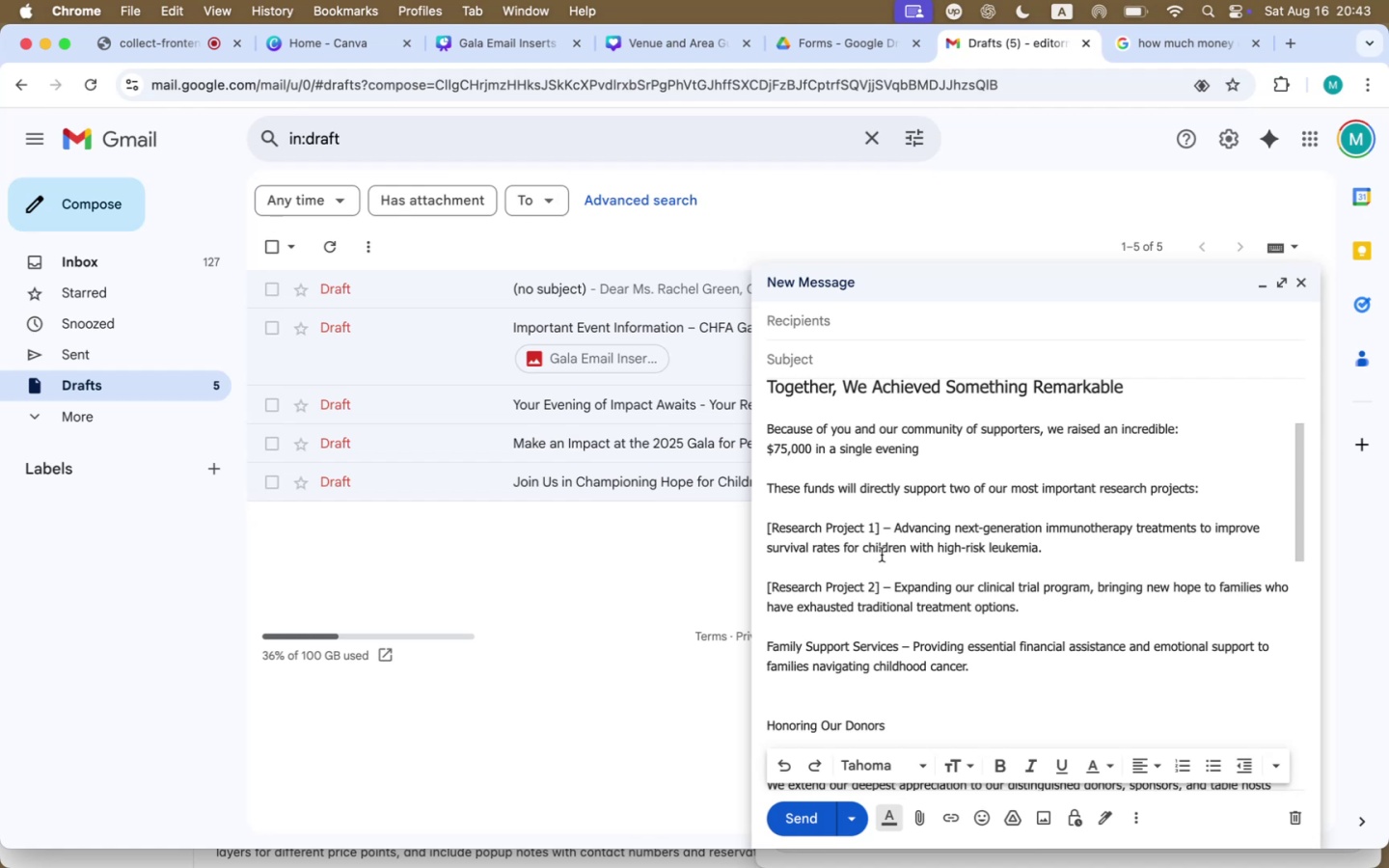 
left_click_drag(start_coordinate=[890, 529], to_coordinate=[760, 521])
 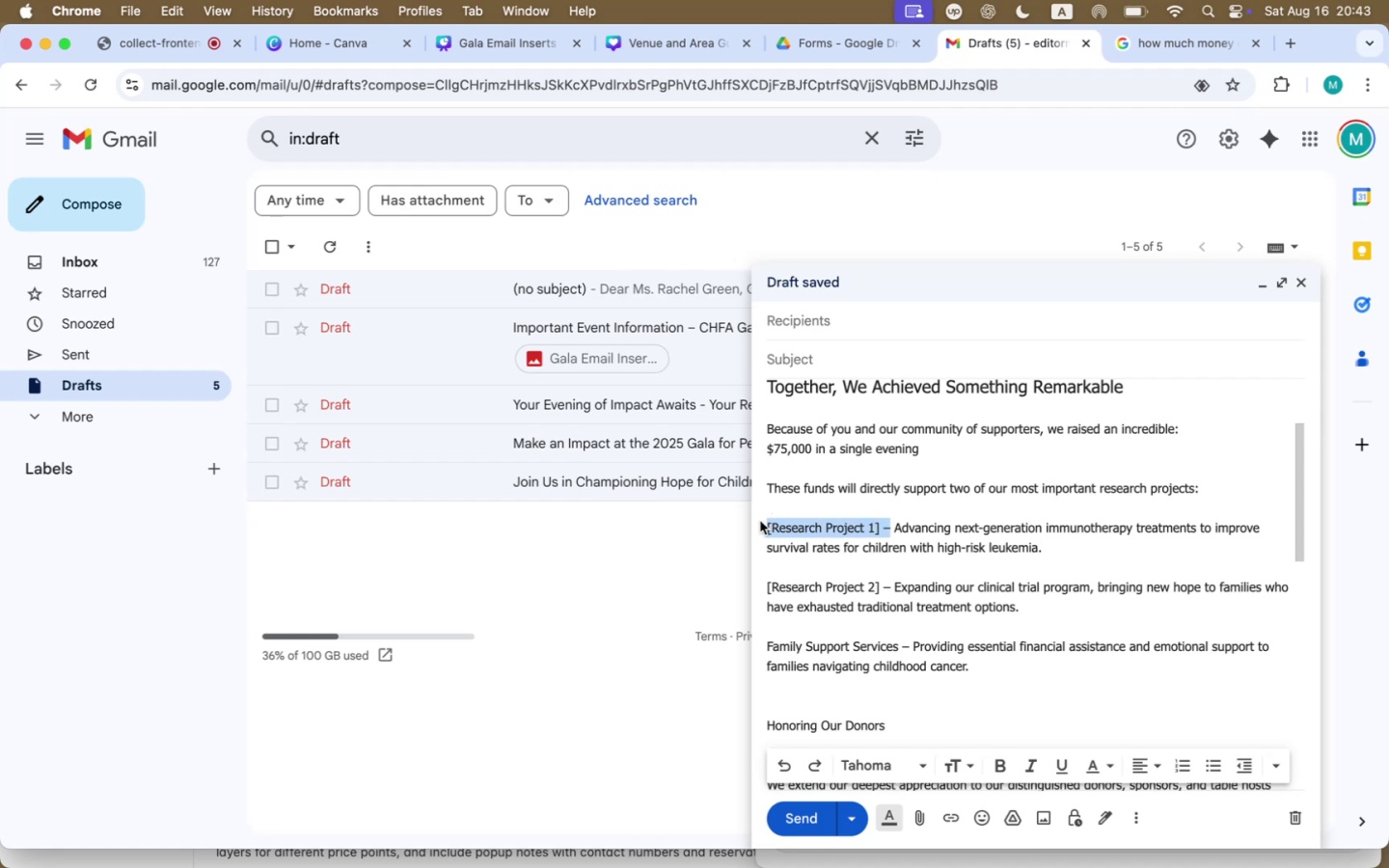 
key(Backspace)
 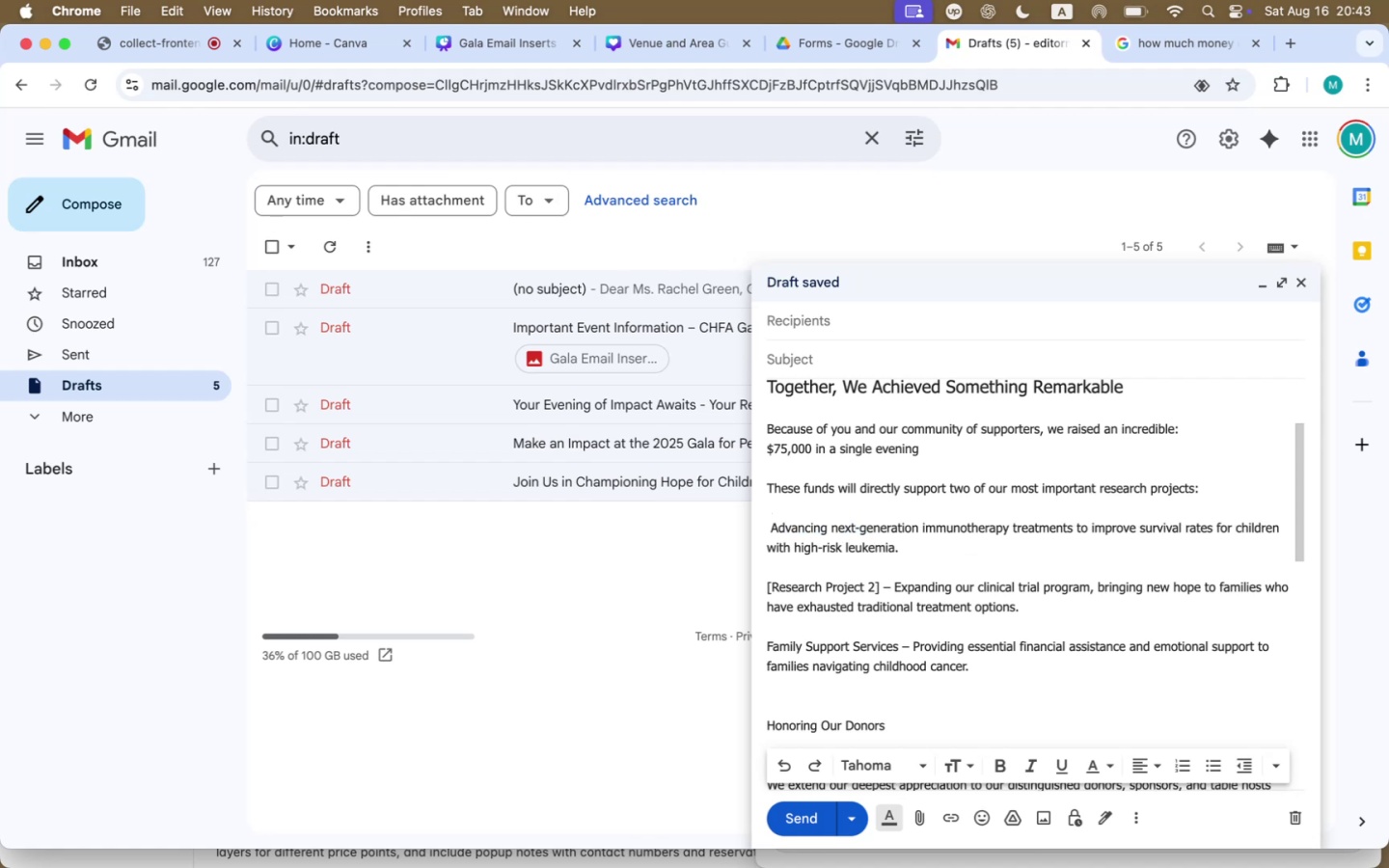 
key(ArrowRight)
 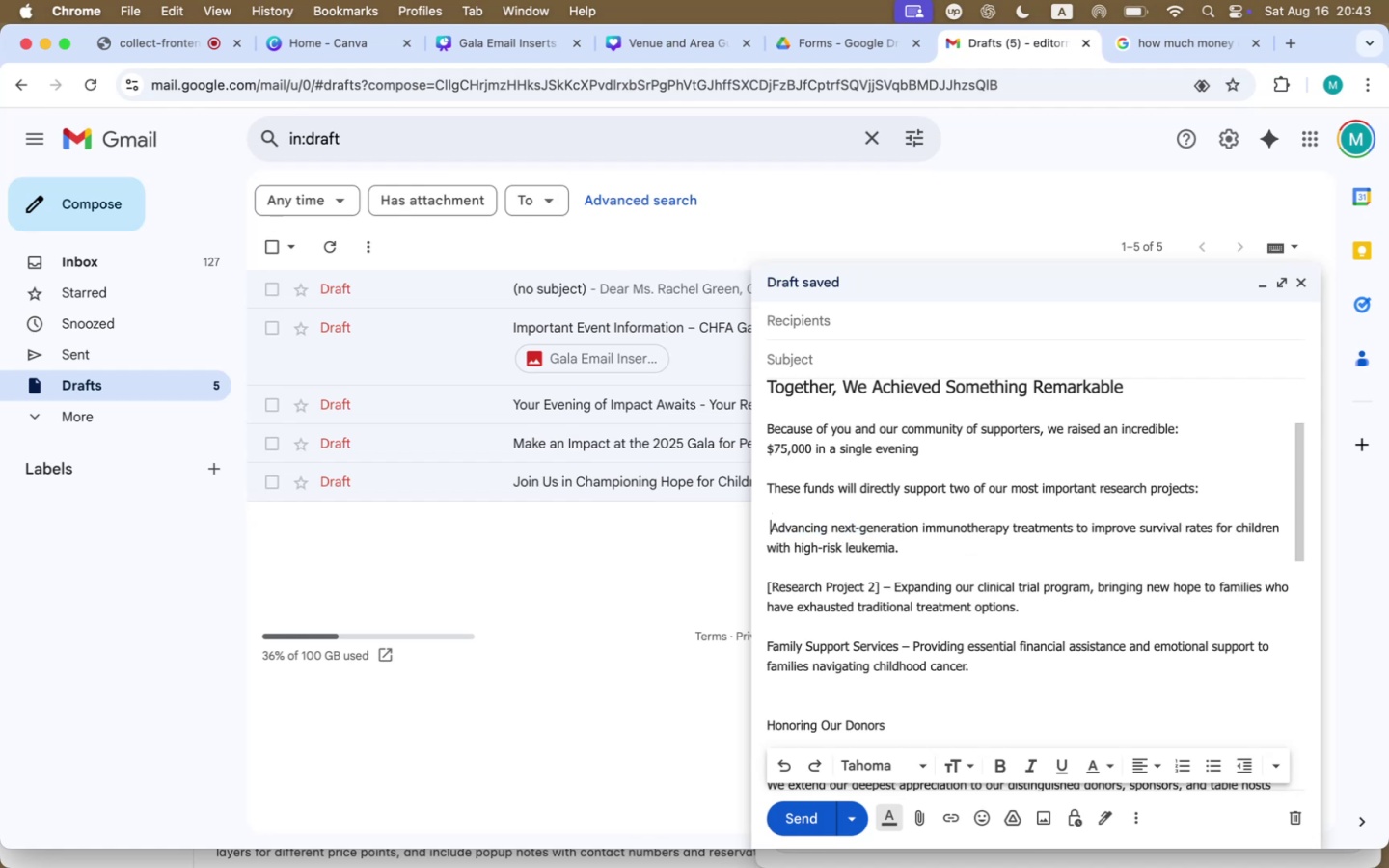 
key(Backspace)
 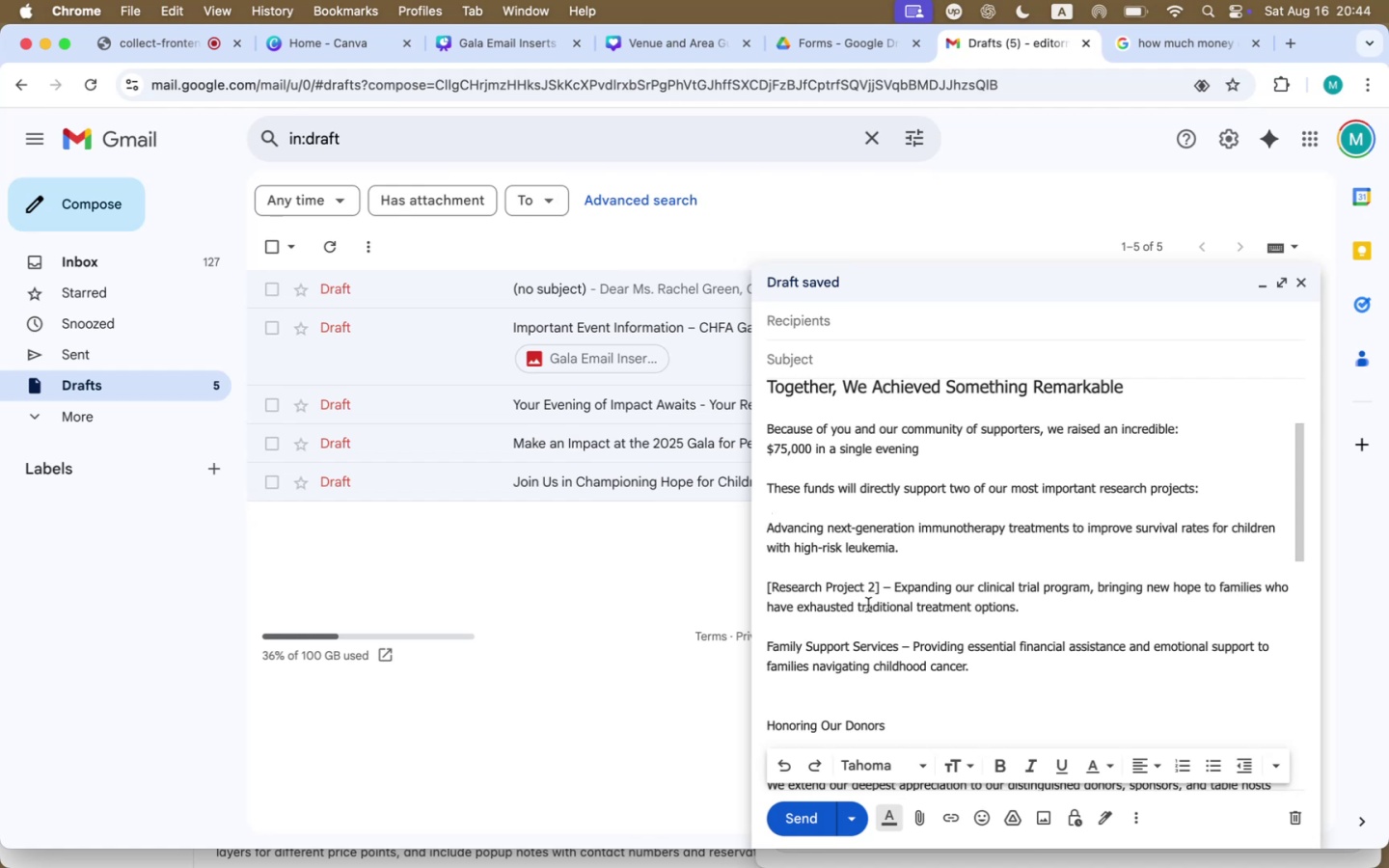 
wait(7.17)
 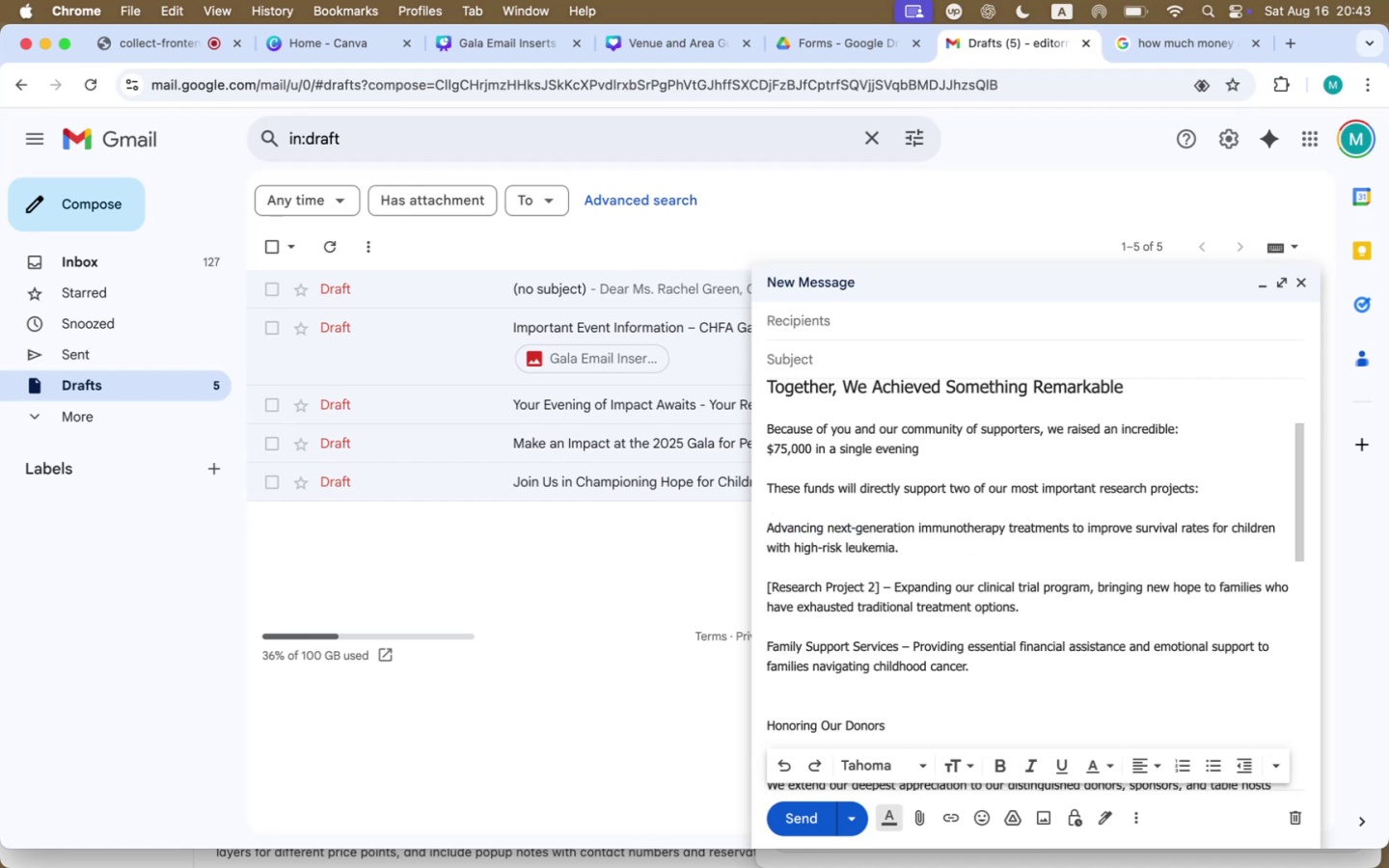 
left_click_drag(start_coordinate=[893, 591], to_coordinate=[736, 581])
 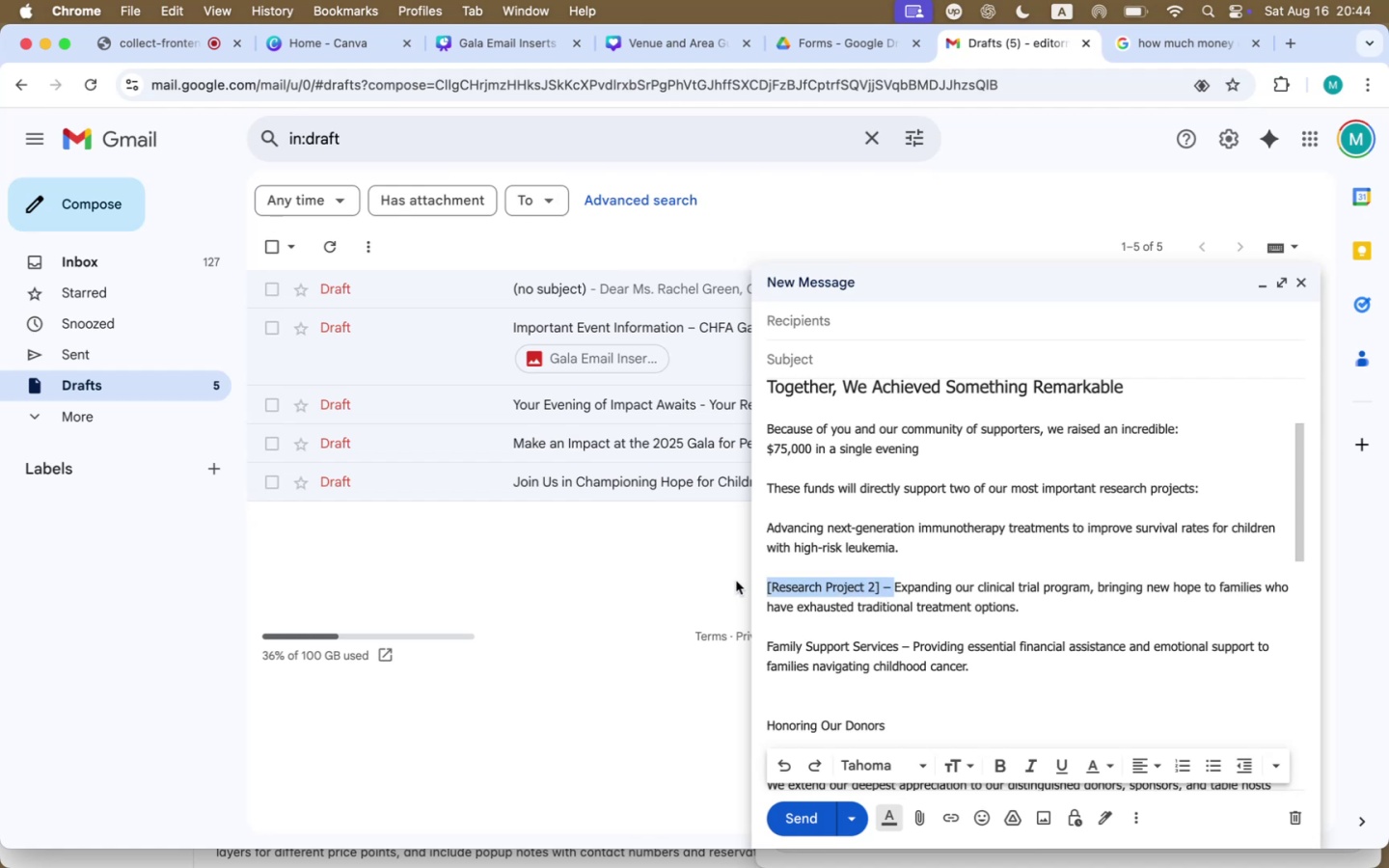 
key(Backspace)
 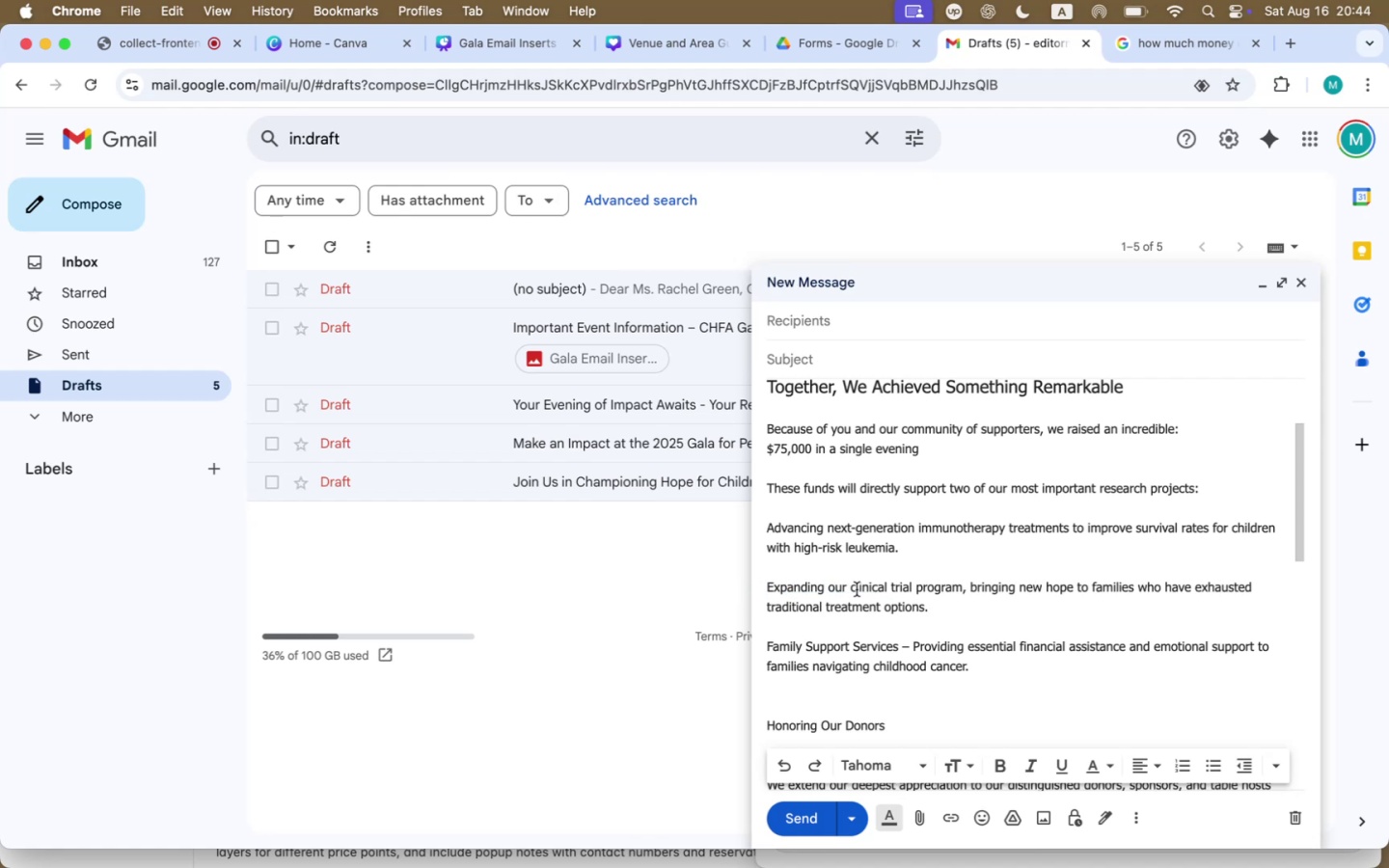 
left_click_drag(start_coordinate=[953, 616], to_coordinate=[747, 529])
 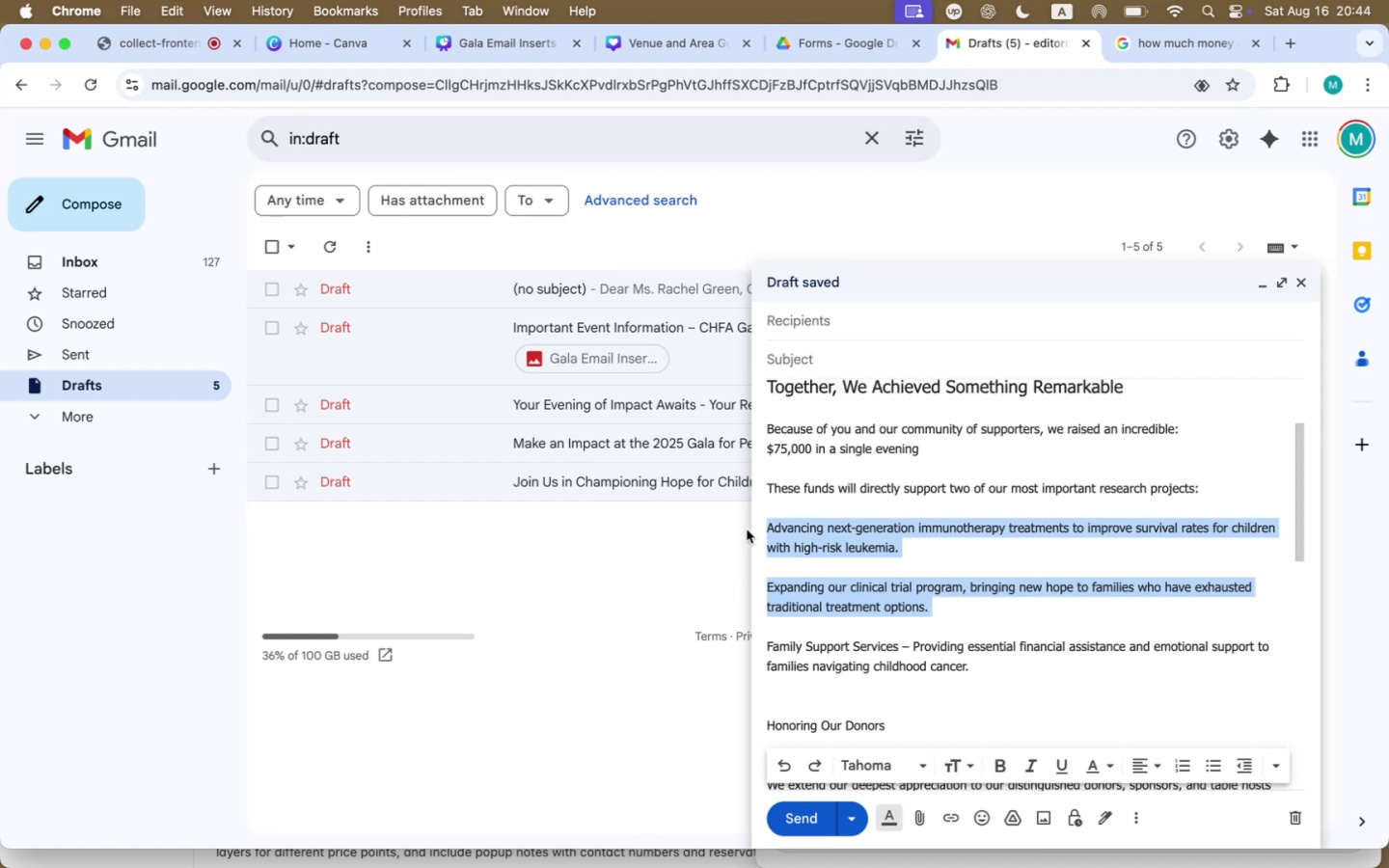 
left_click([853, 526])
 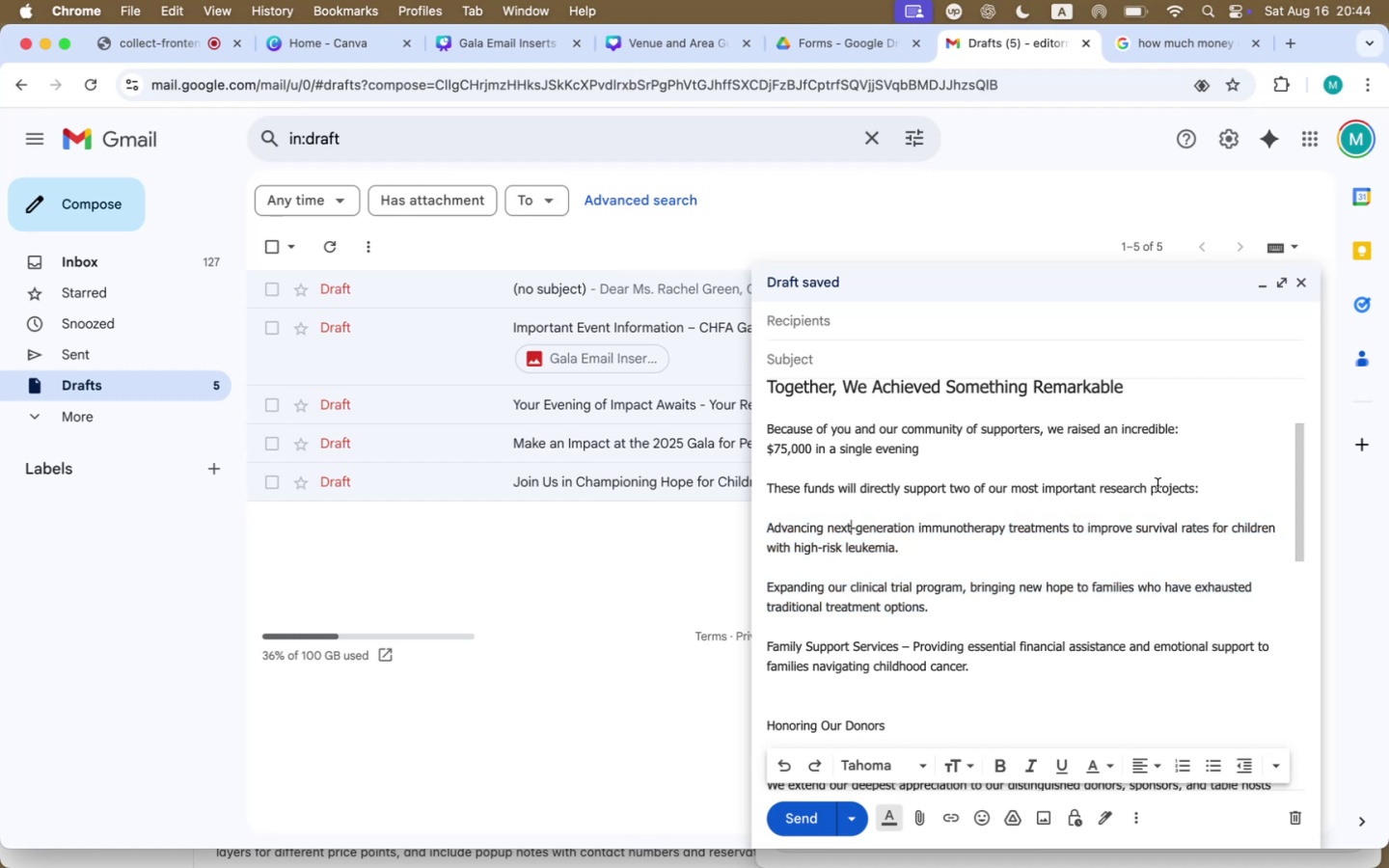 
left_click([1206, 486])
 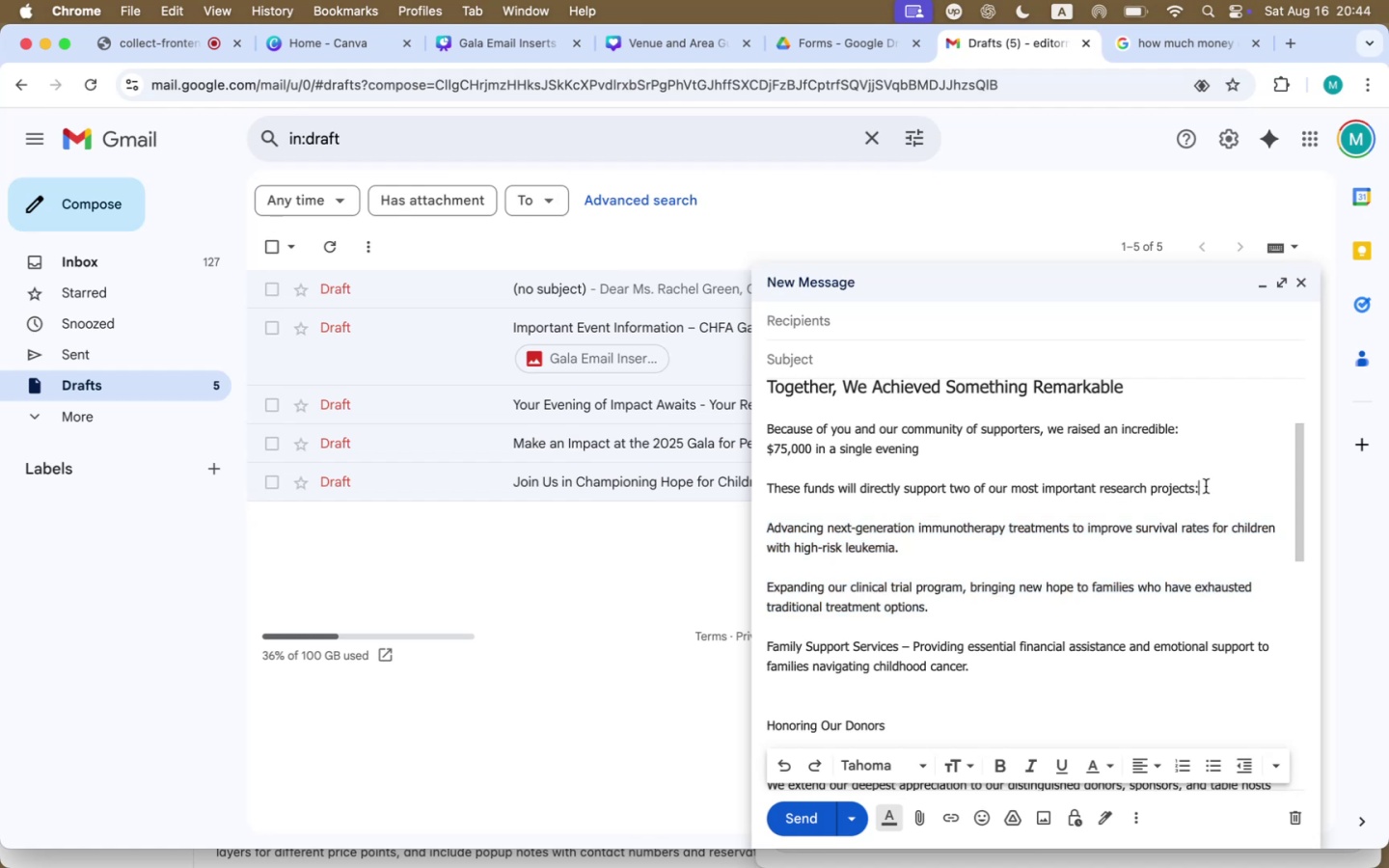 
key(Backspace)
key(Backspace)
type( )
key(Backspace)
type(s focusing on:)
 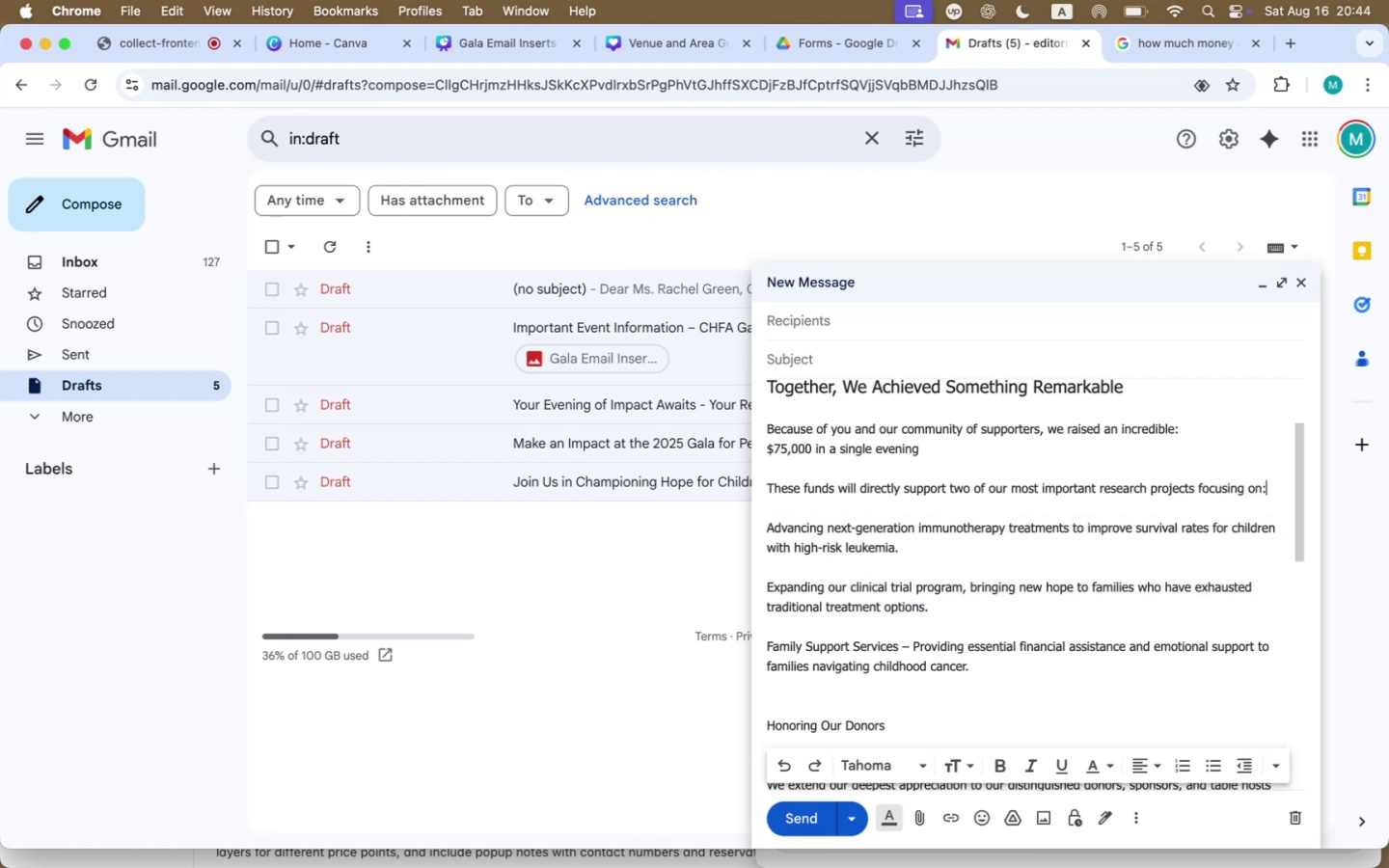 
left_click([766, 528])
 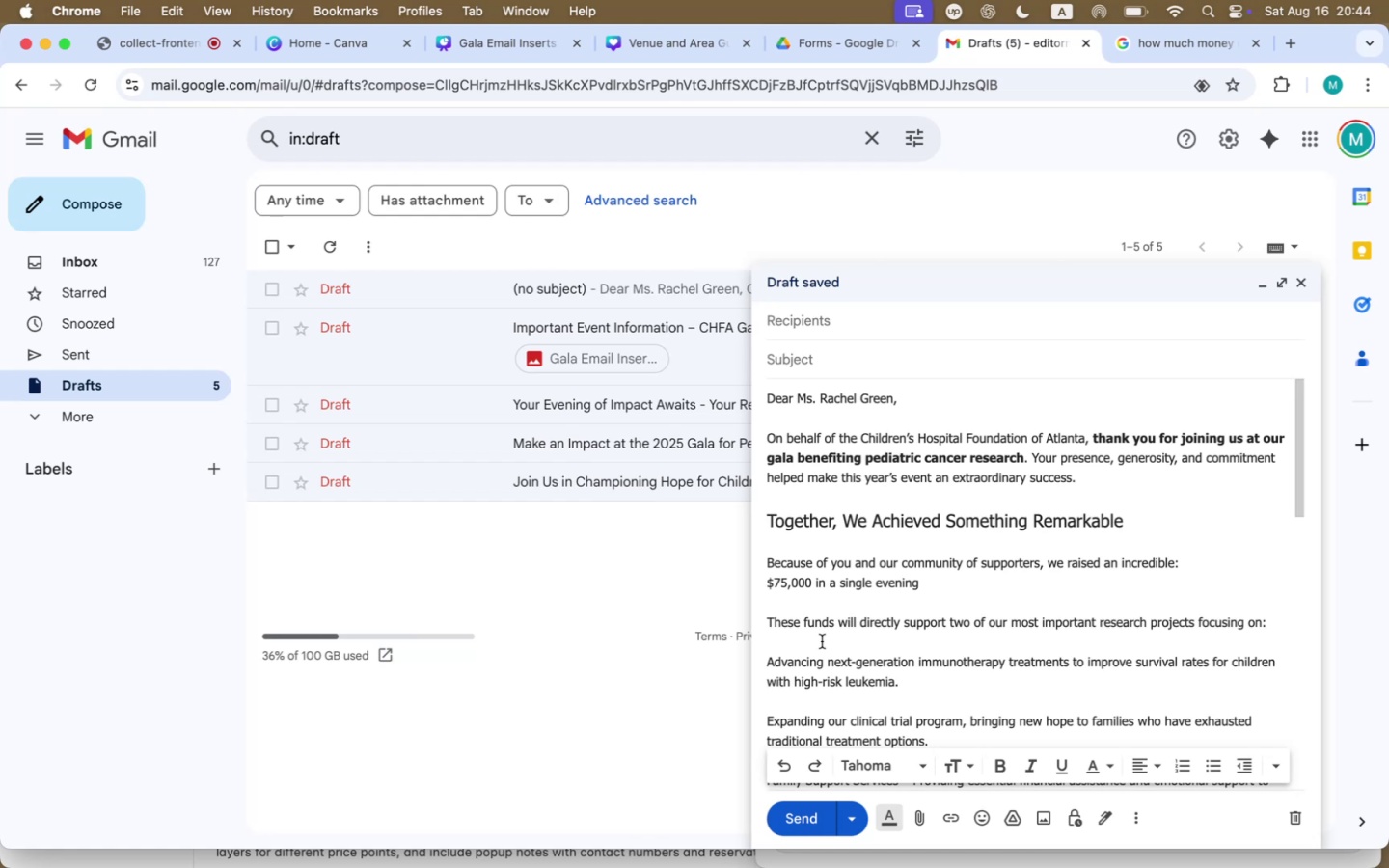 
scroll: coordinate [816, 640], scroll_direction: down, amount: 15.0
 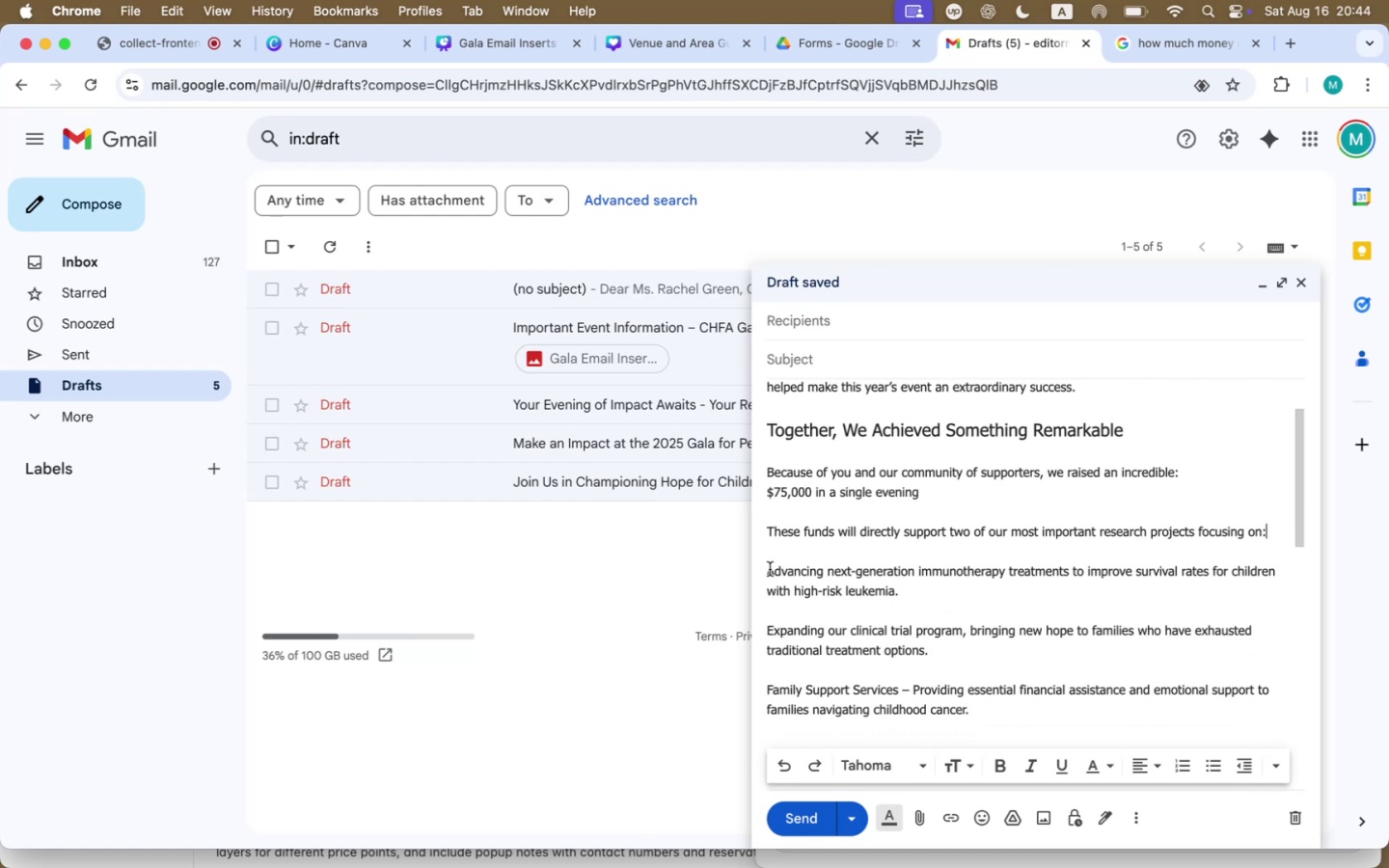 
left_click([770, 569])
 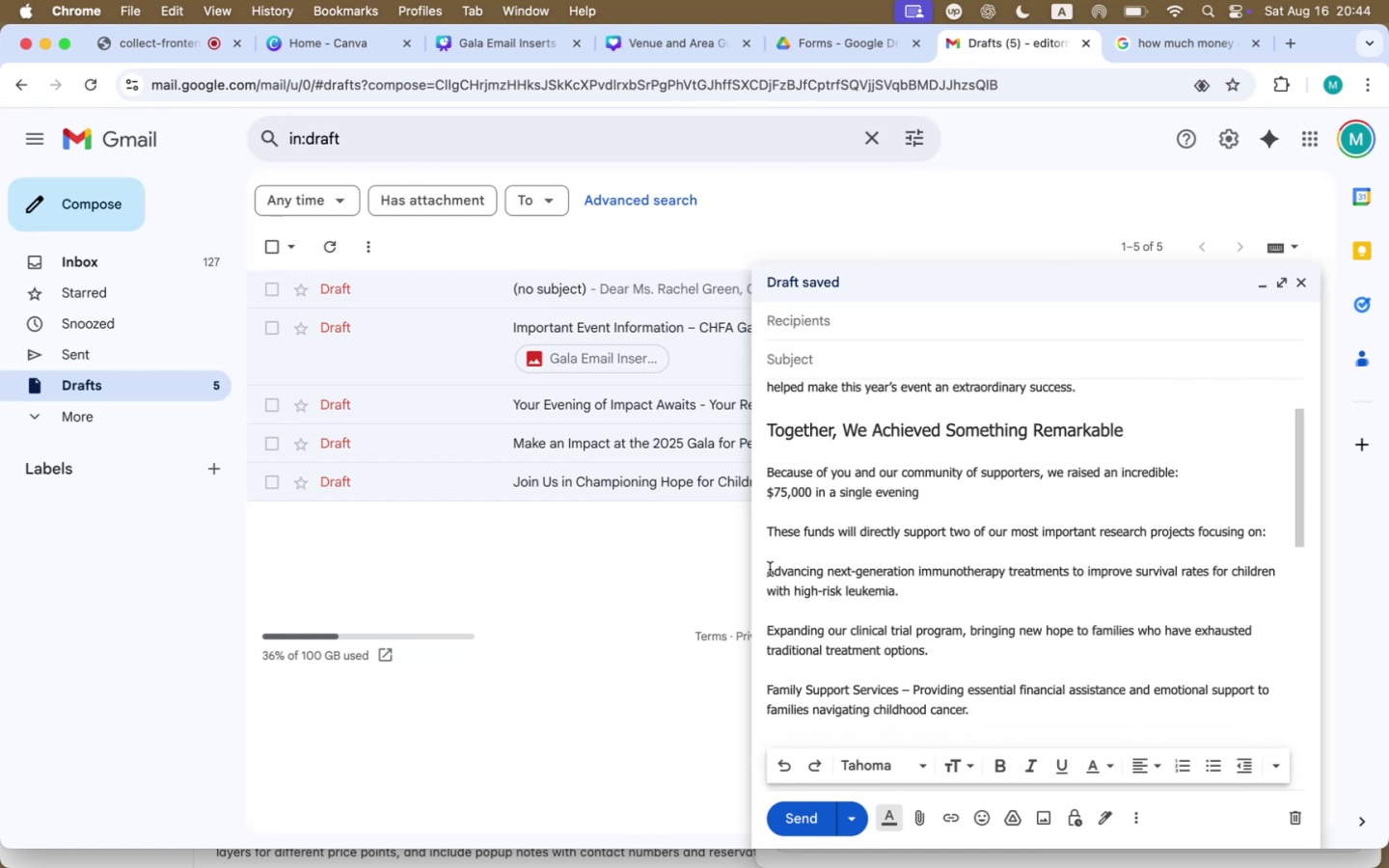 
key(1)
 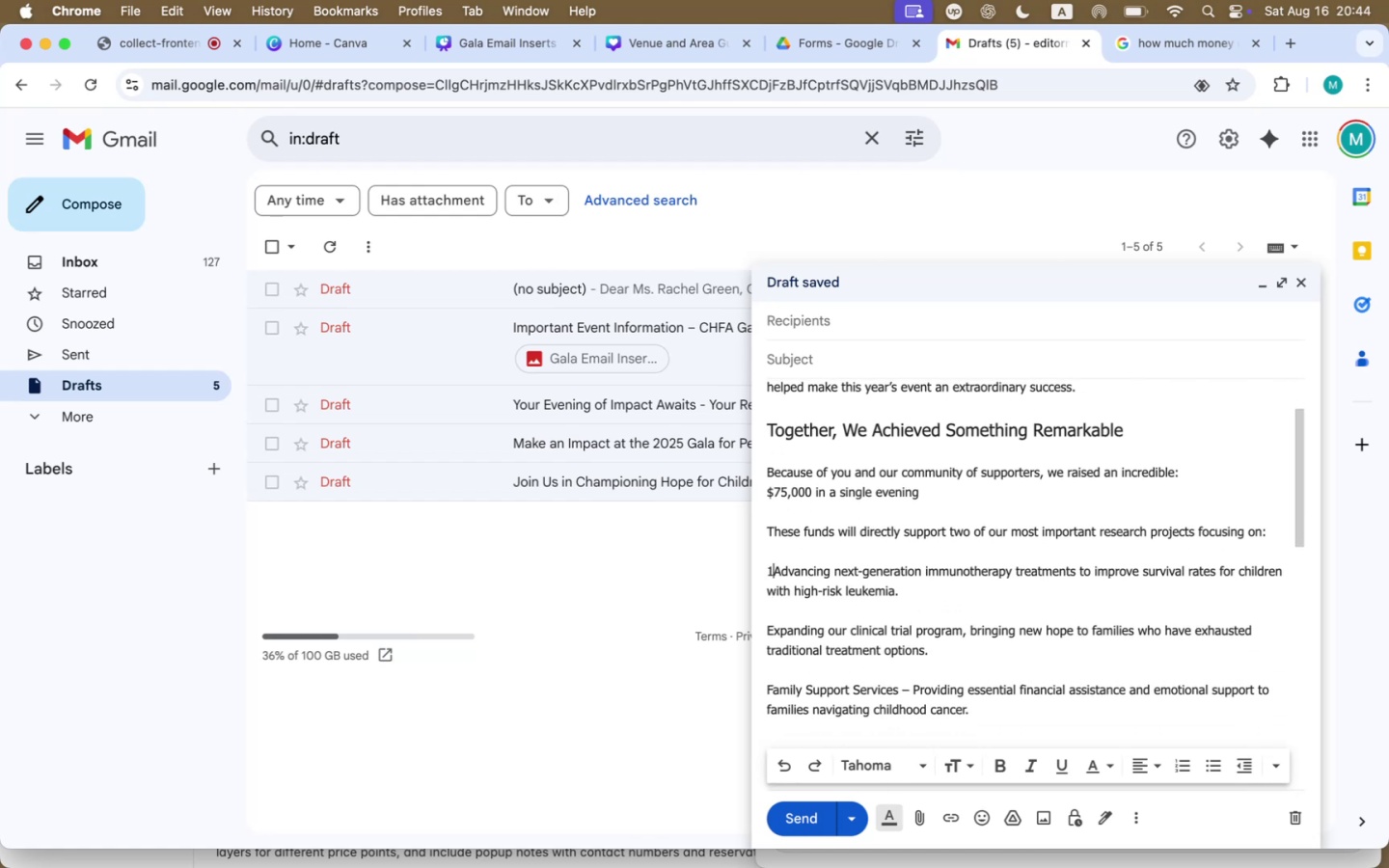 
key(Period)
 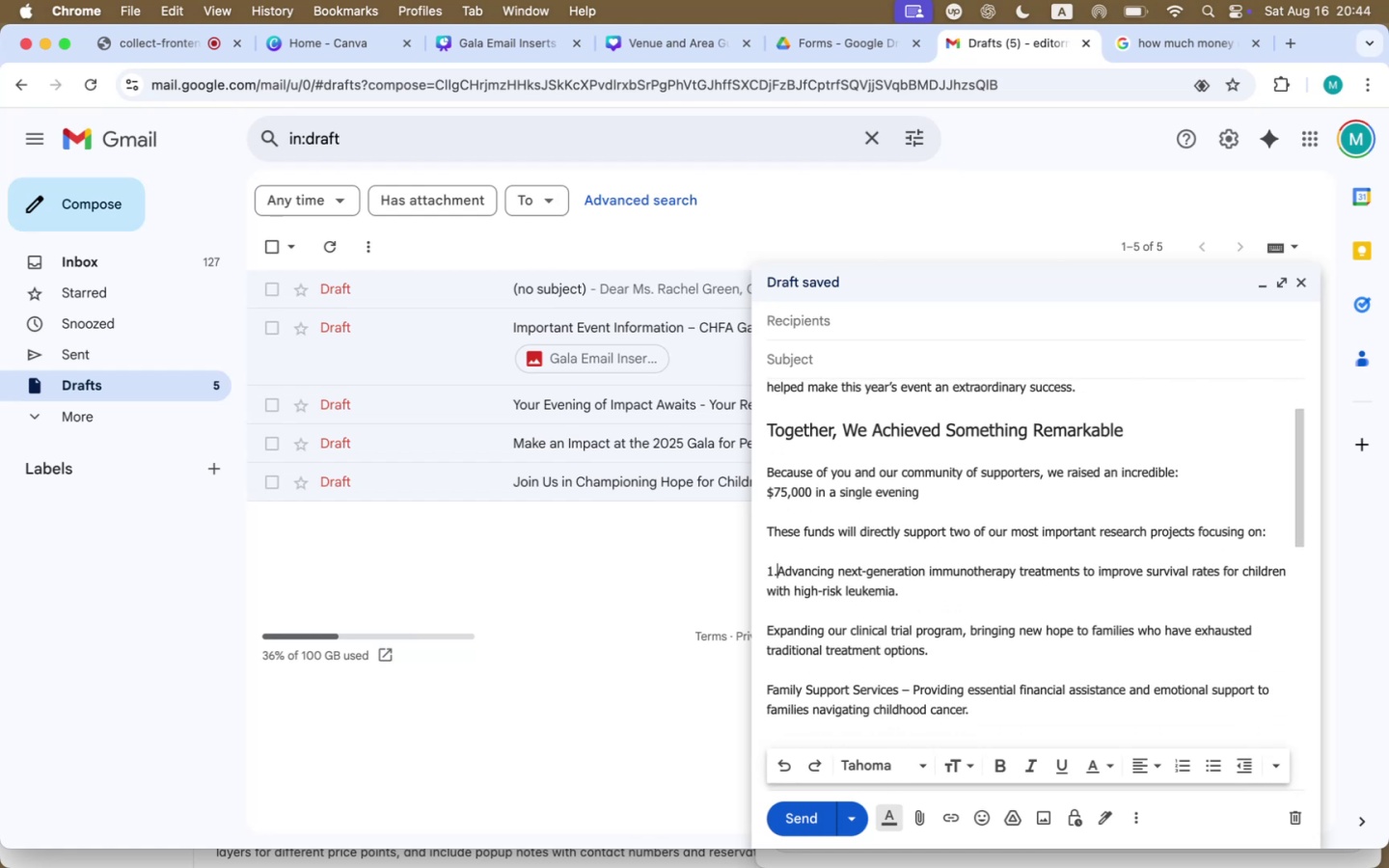 
key(Space)
 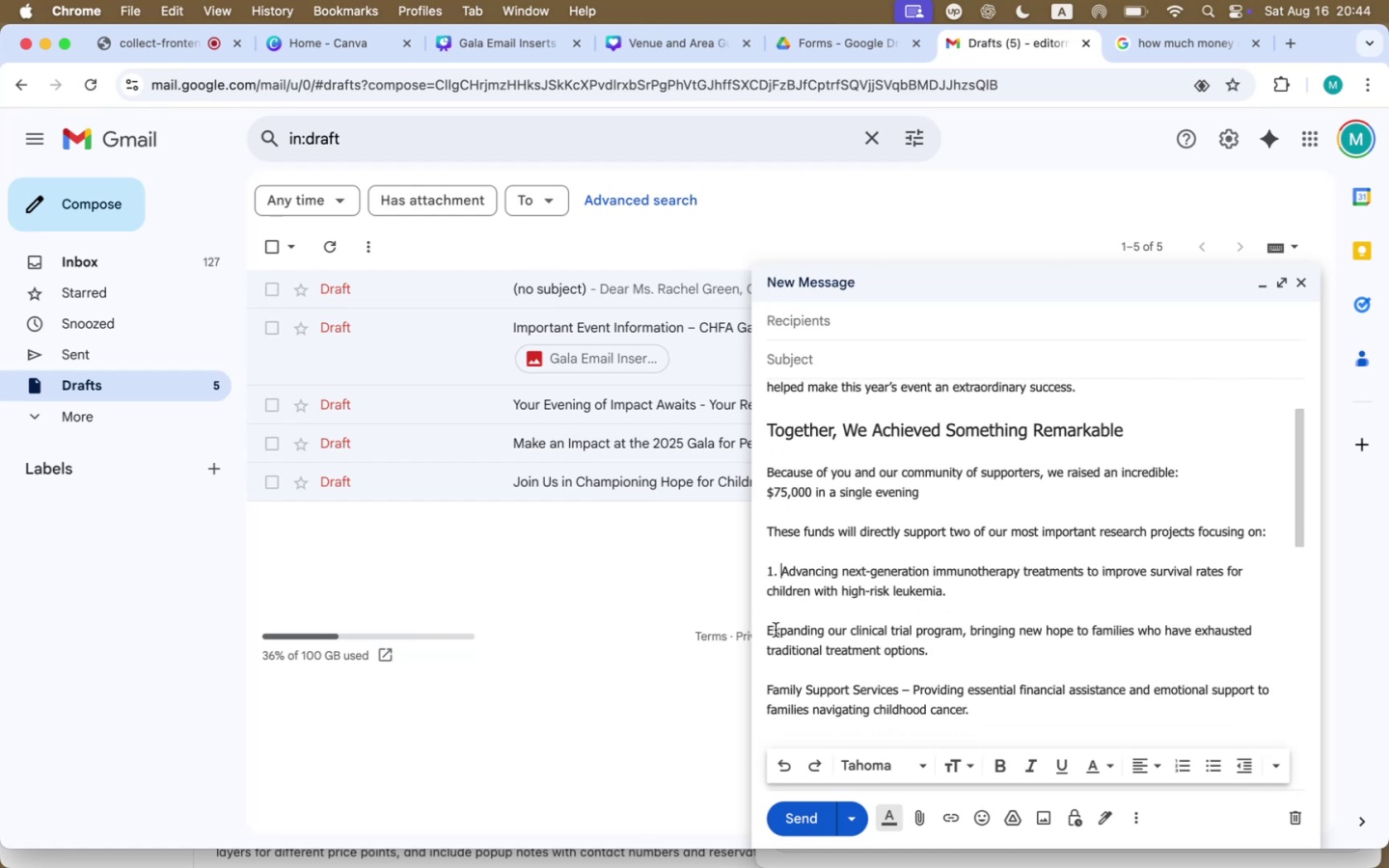 
left_click([767, 631])
 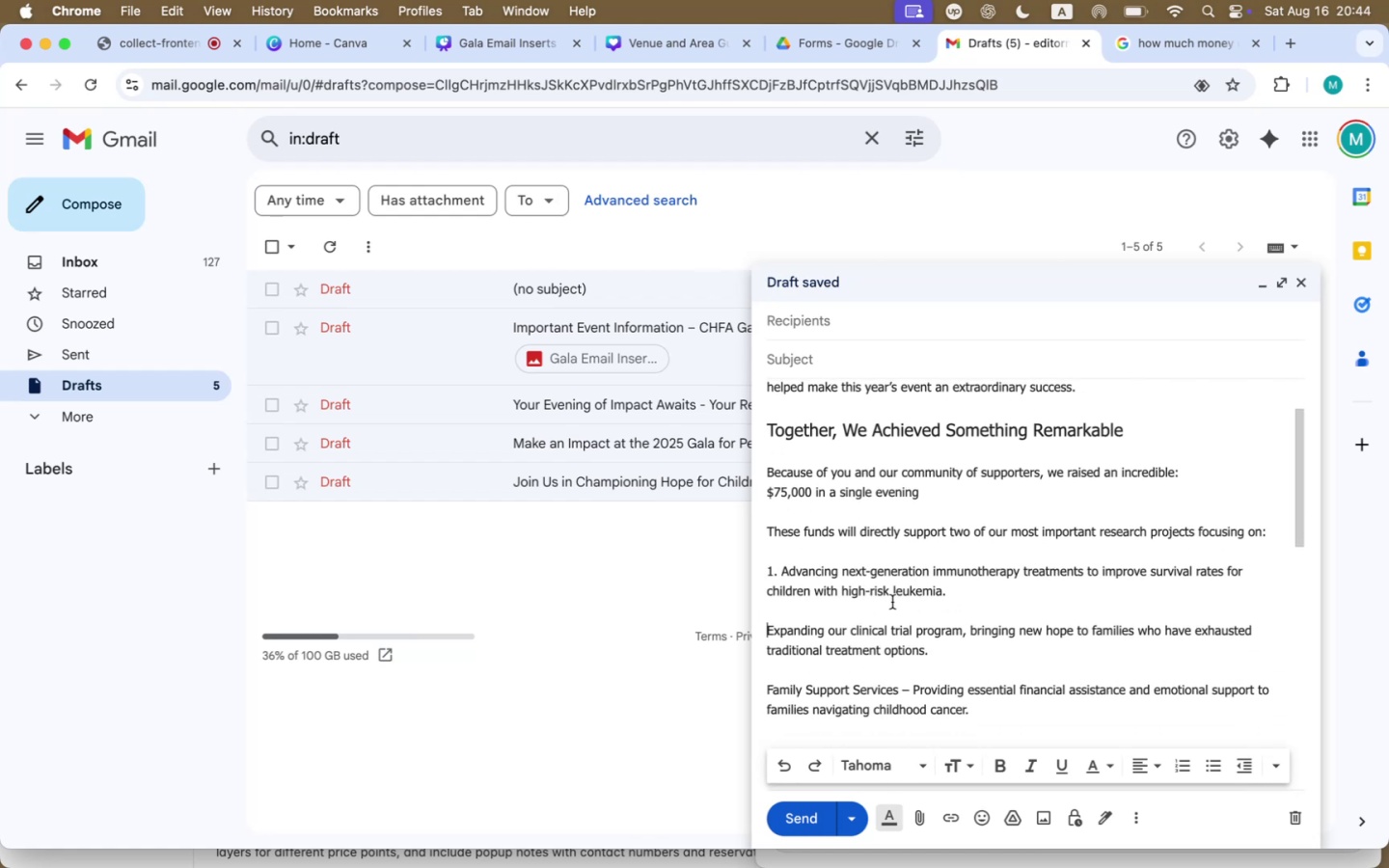 
key(2)
 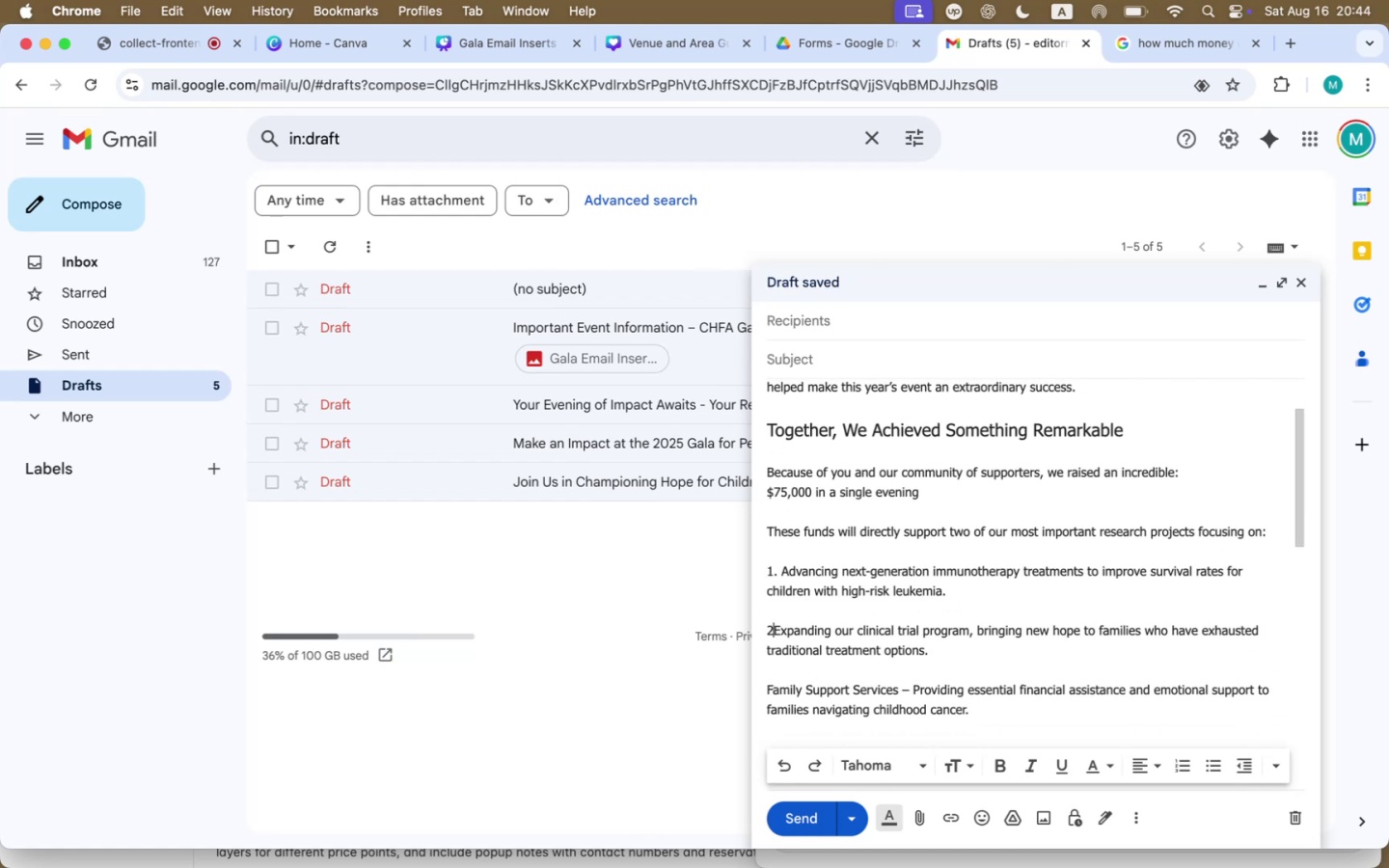 
key(Period)
 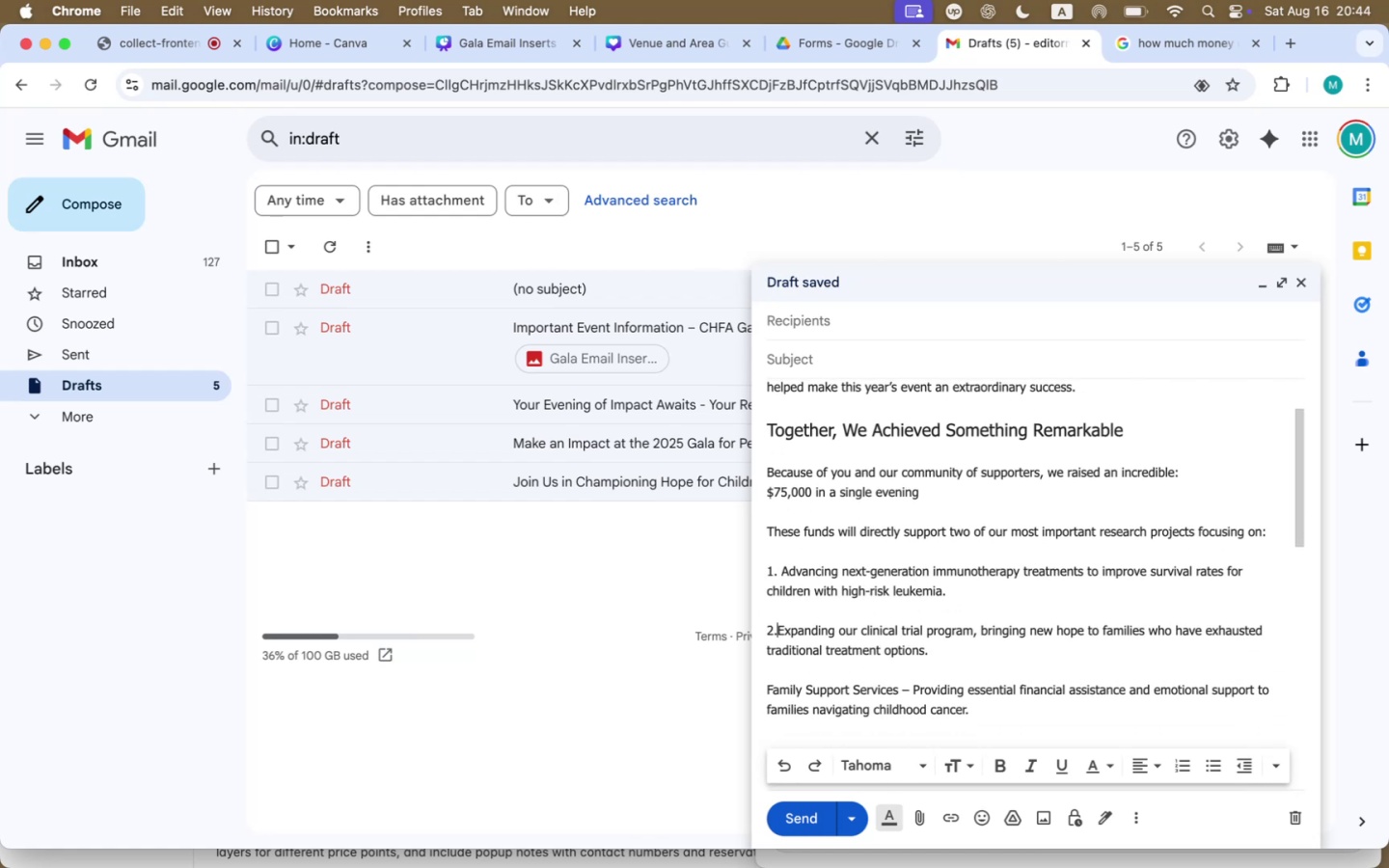 
key(Space)
 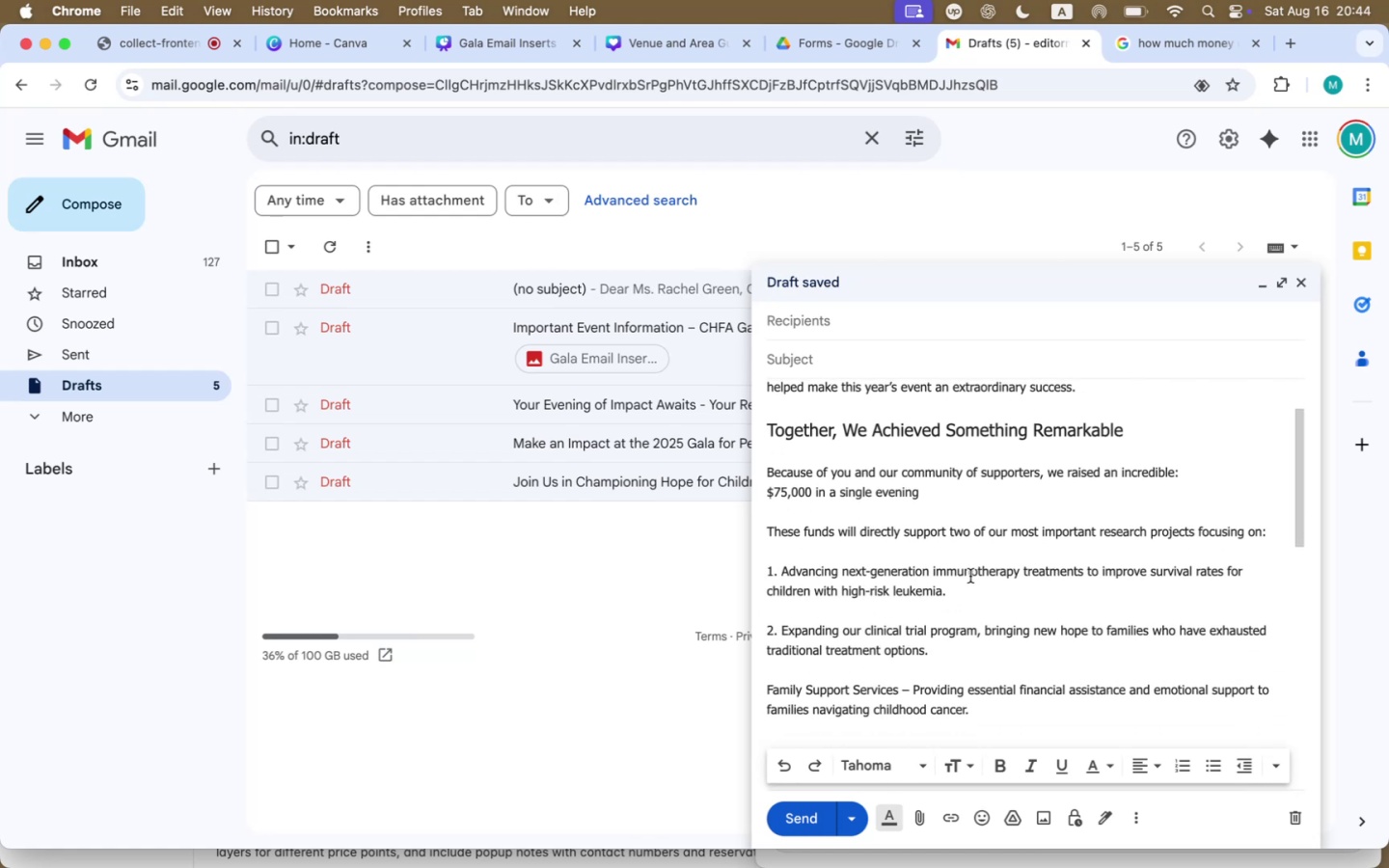 
left_click([967, 592])
 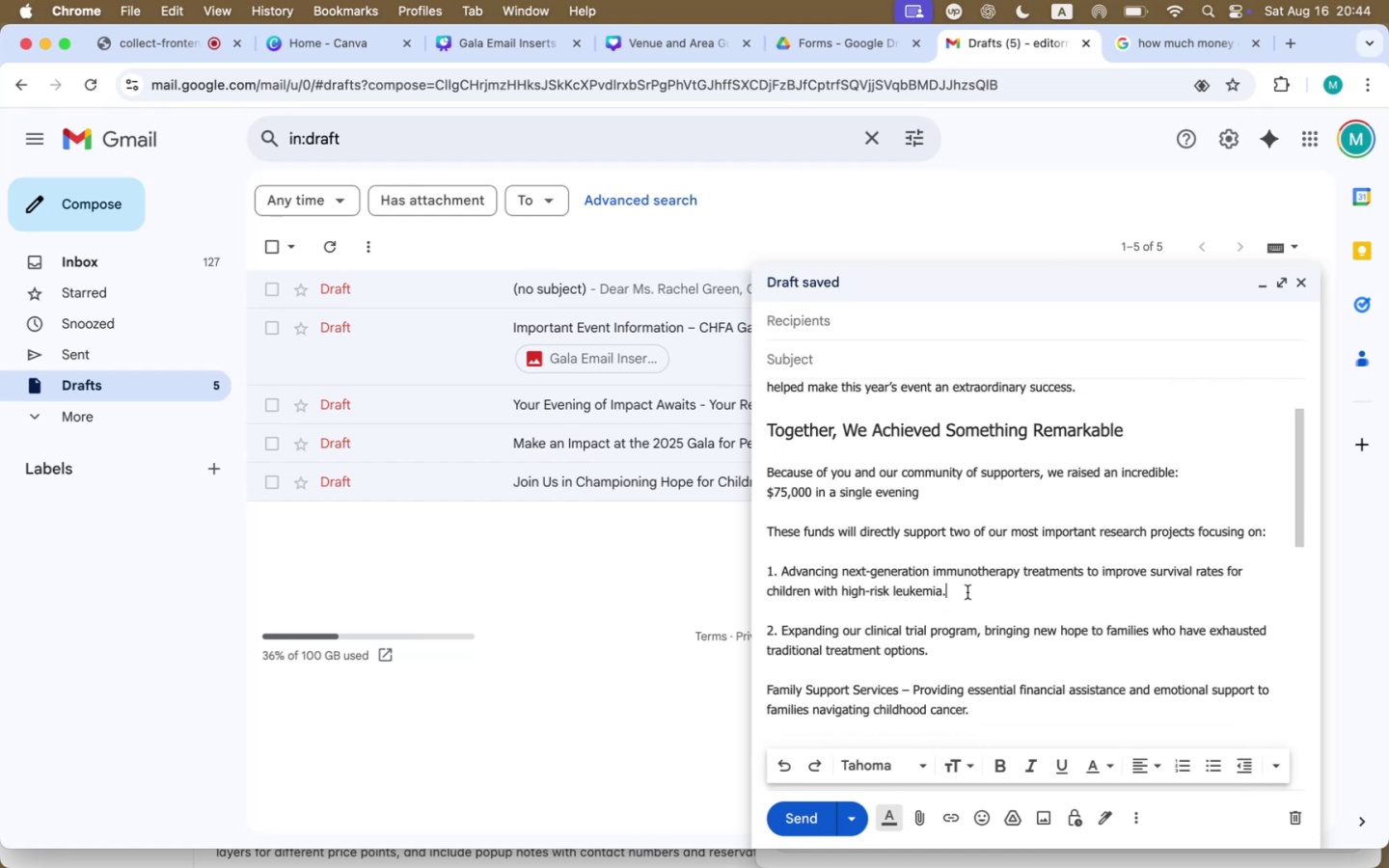 
key(Backspace)
type(, a project led by Dr. Ross Geller Pg)
key(Backspace)
type(hD)
 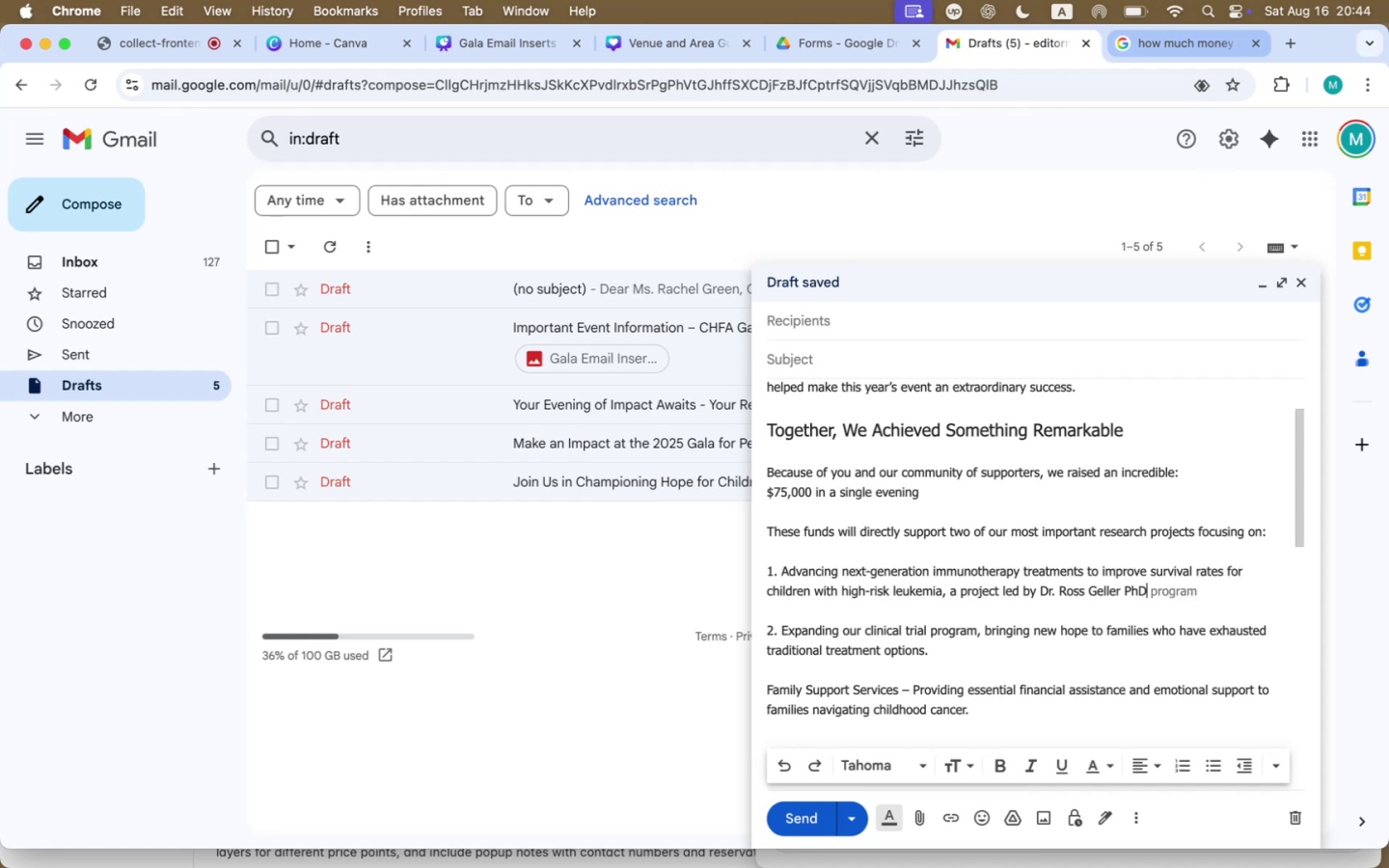 
left_click([1121, 588])
 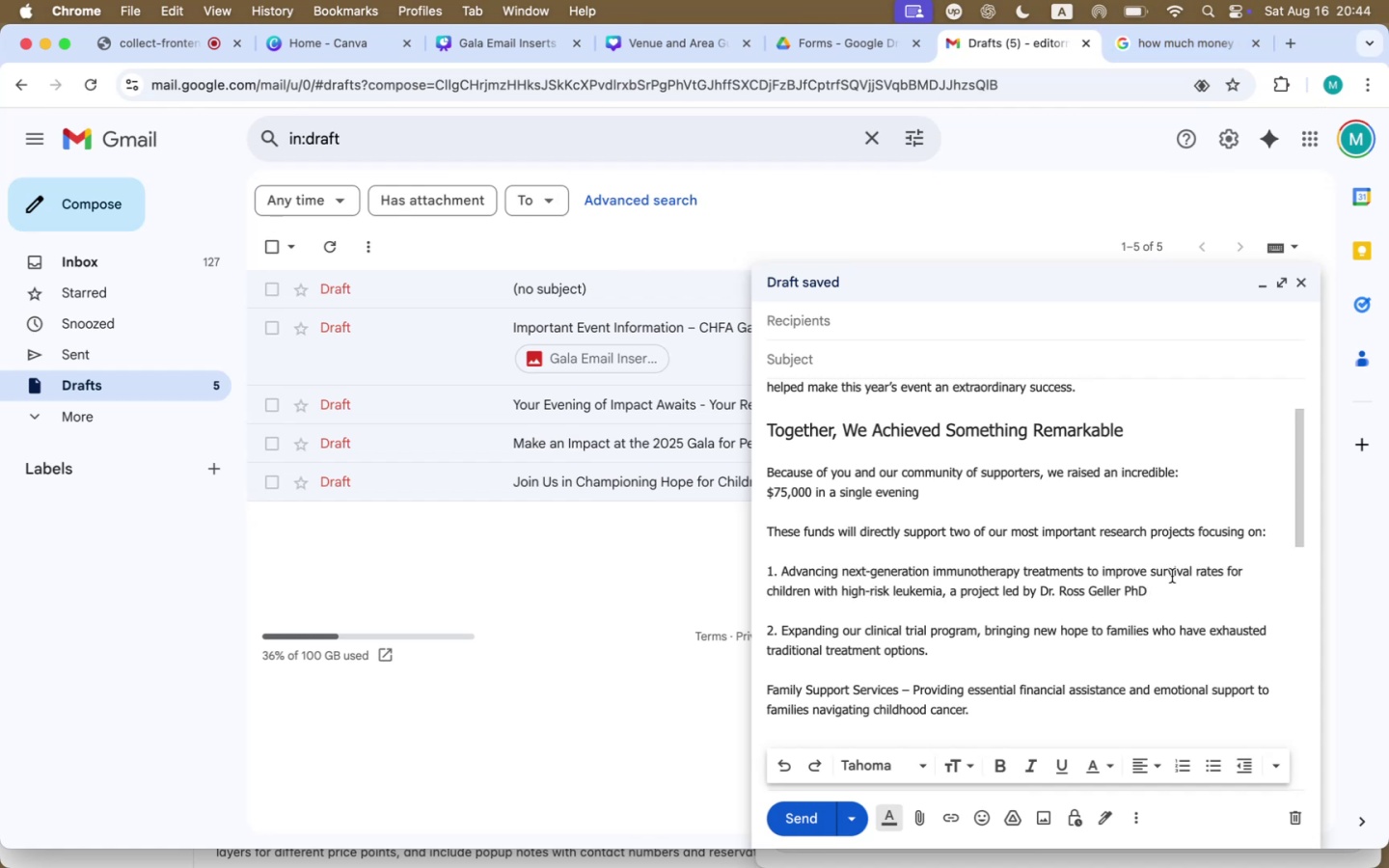 
key(Comma)
 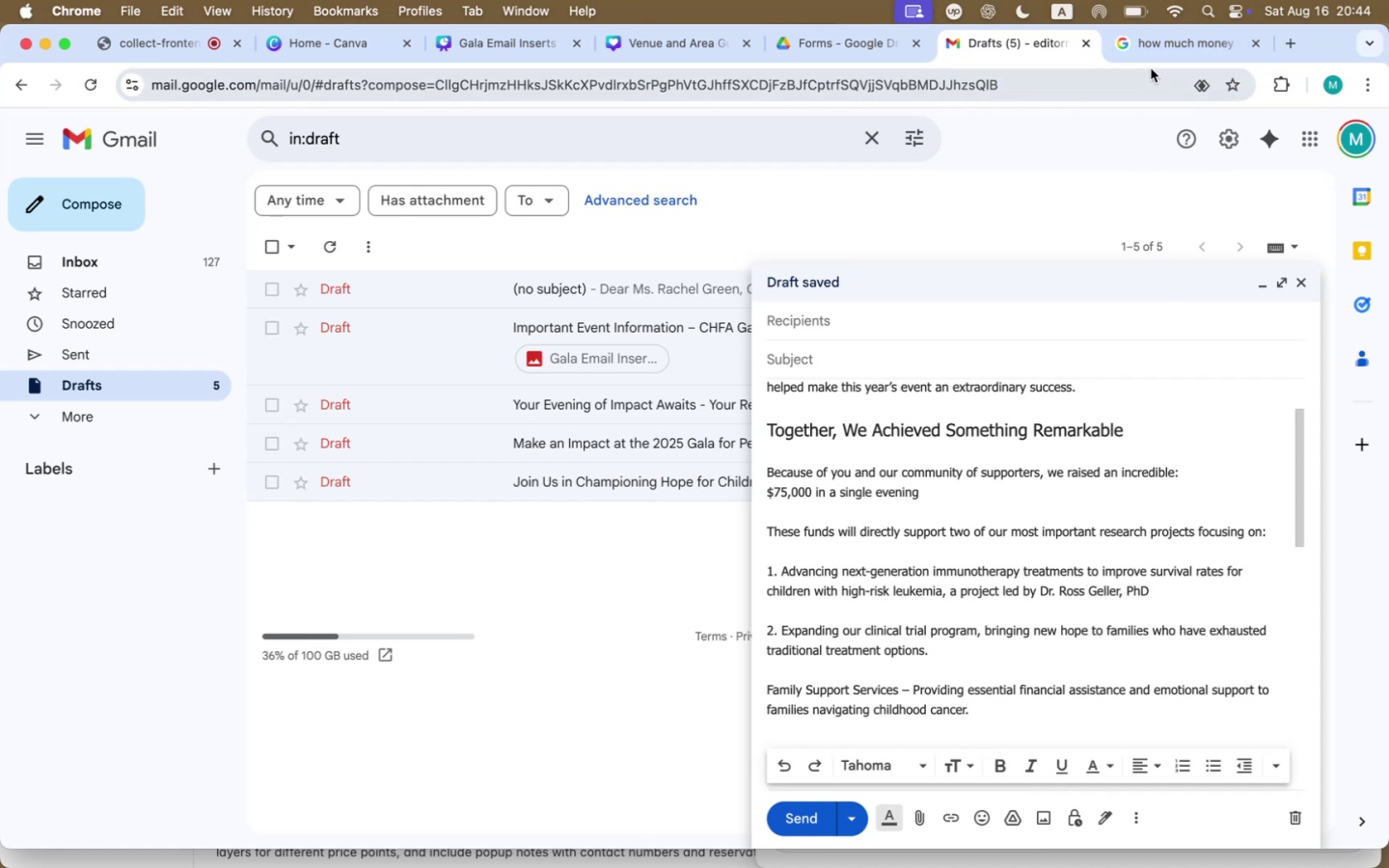 
left_click([1157, 51])
 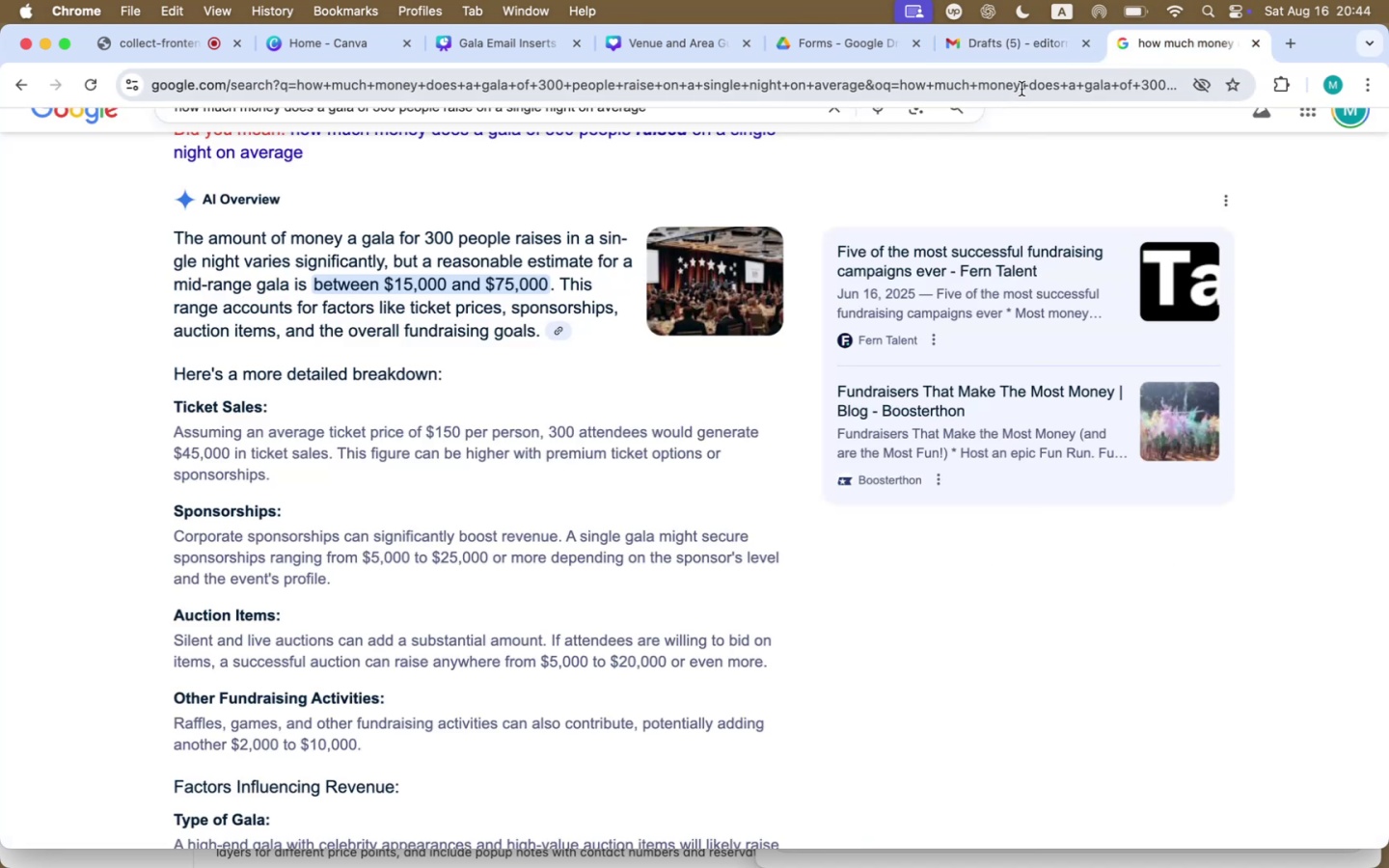 
left_click([1029, 45])
 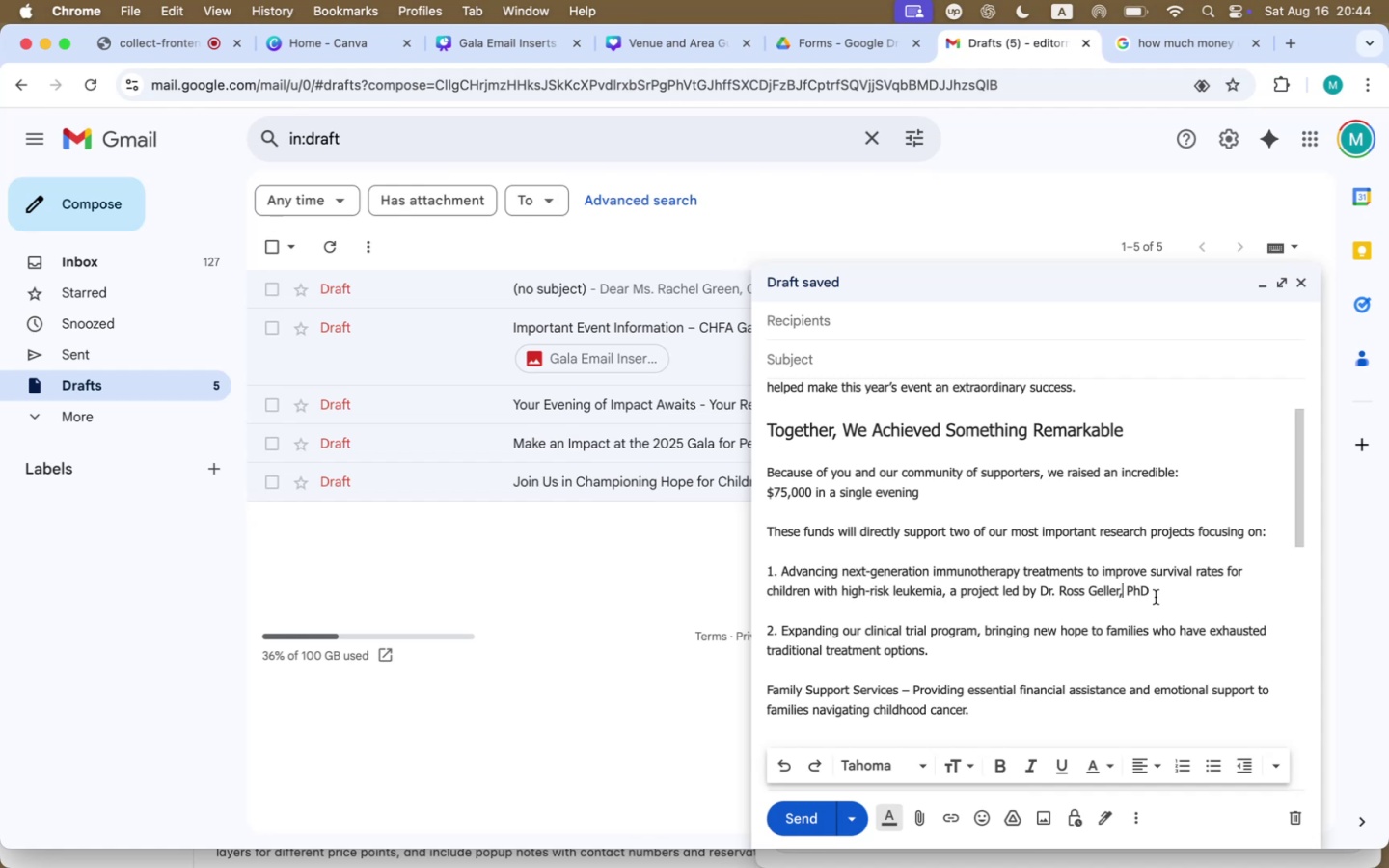 
left_click([948, 652])
 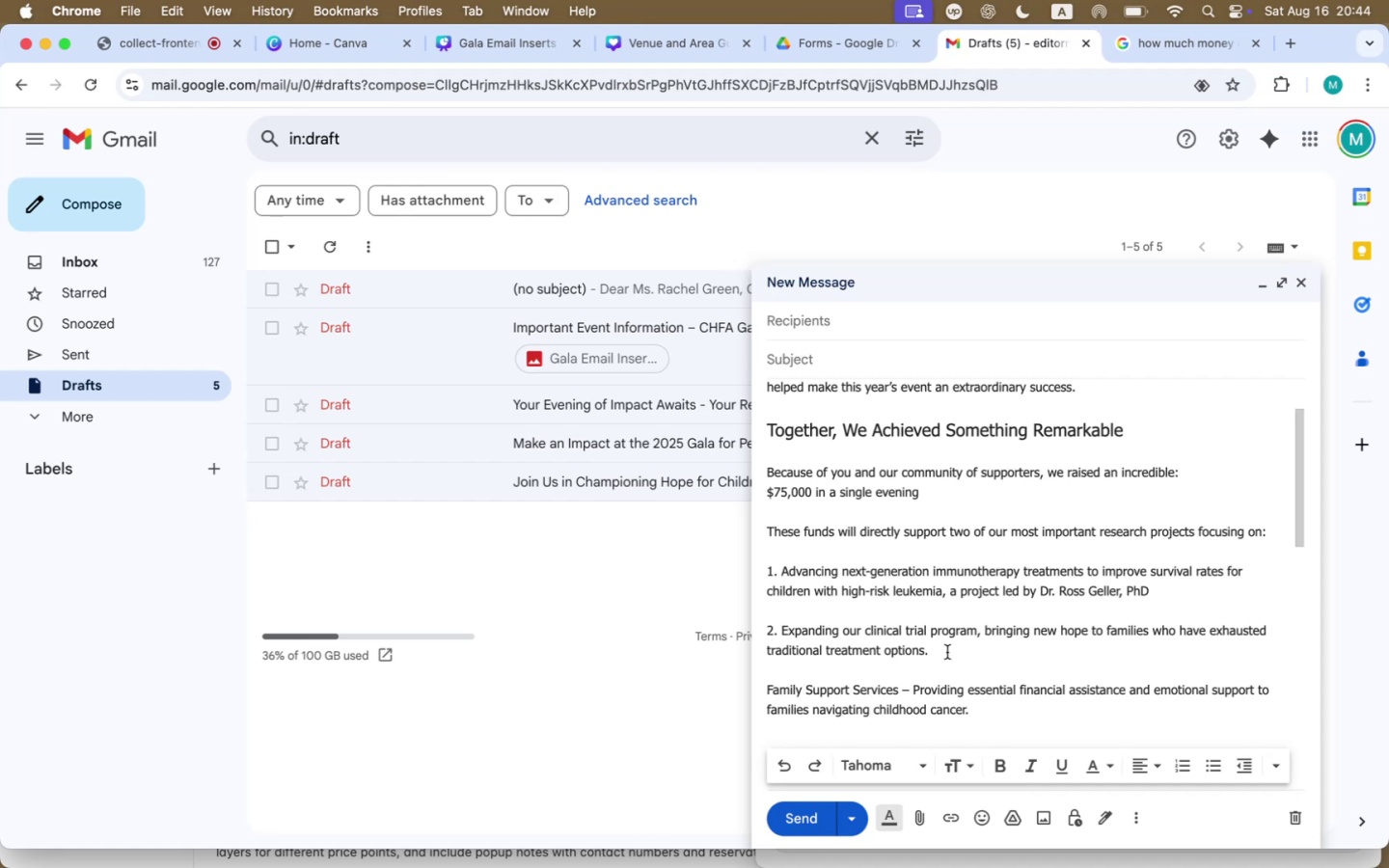 
key(Backspace)
 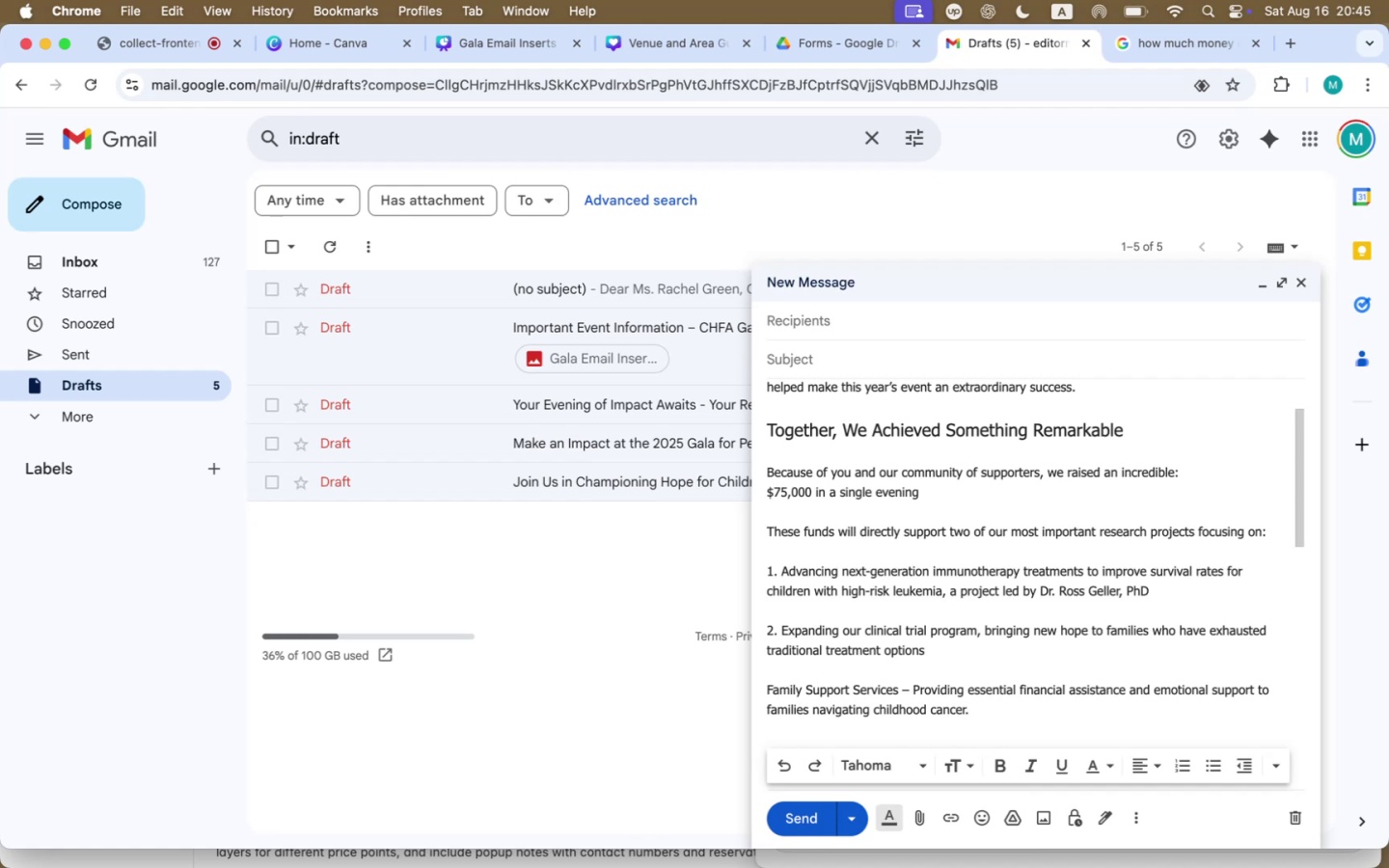 
wait(18.02)
 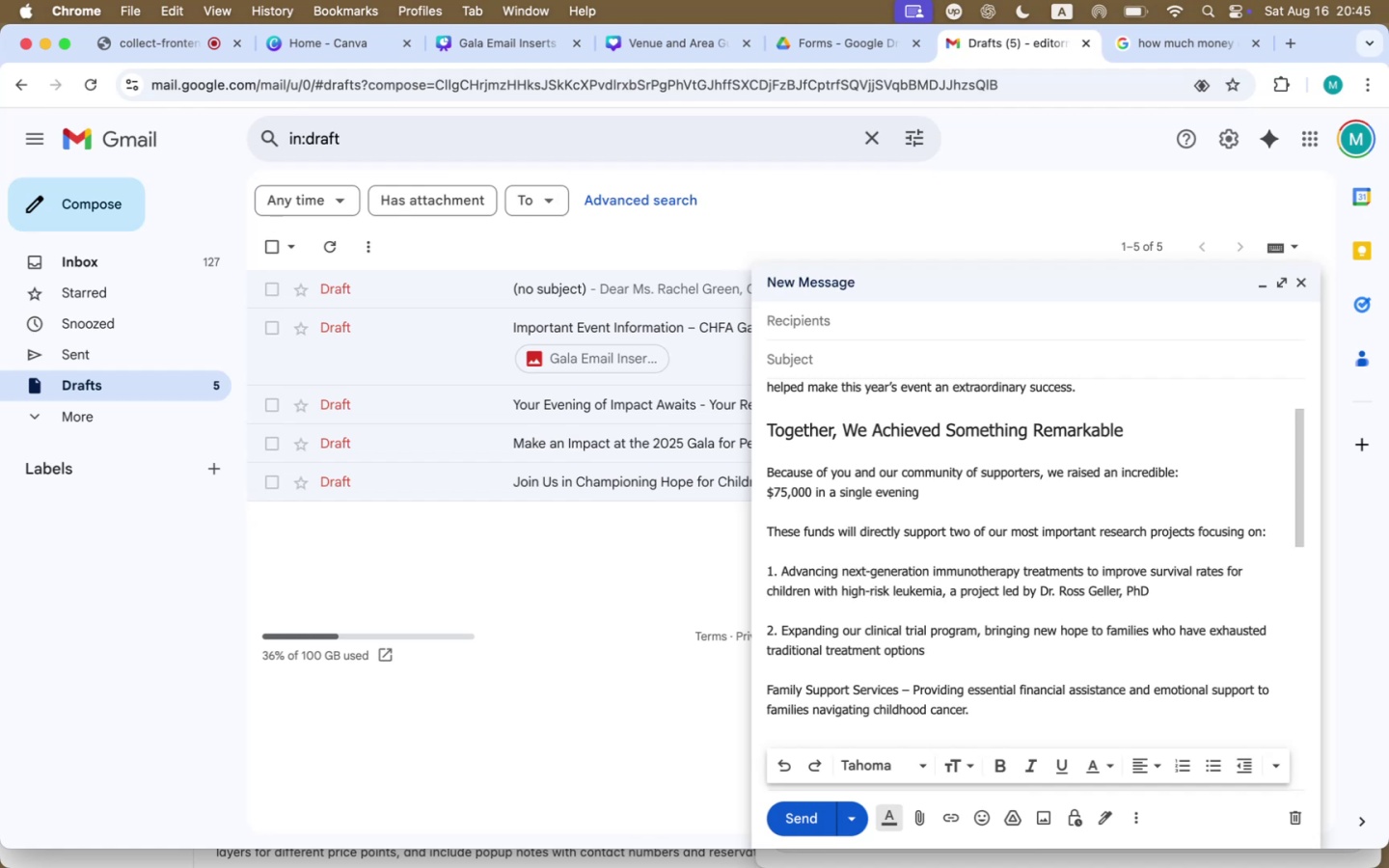 
scroll: coordinate [953, 654], scroll_direction: down, amount: 8.0
 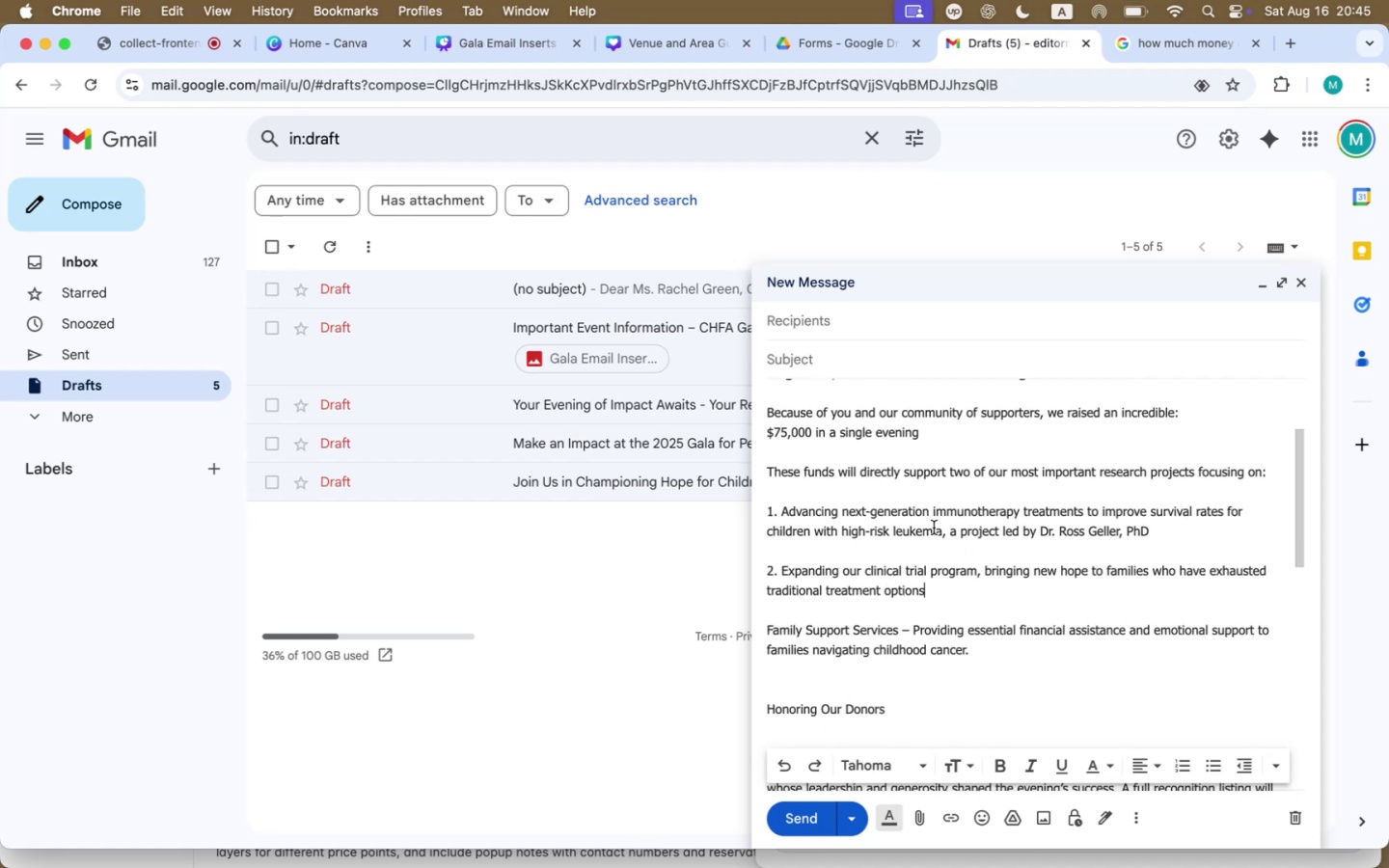 
left_click_drag(start_coordinate=[943, 531], to_coordinate=[1166, 529])
 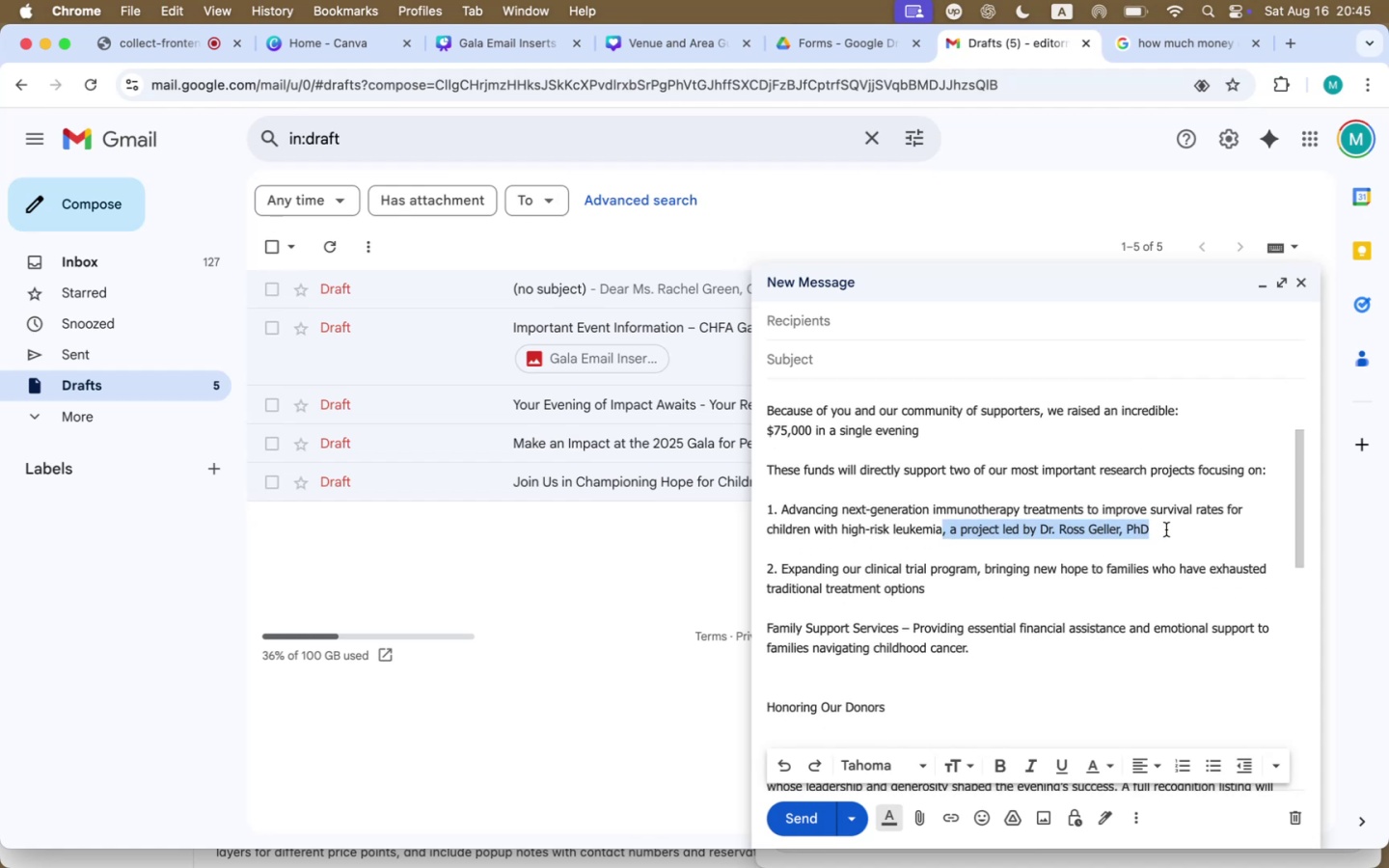 
key(Backspace)
 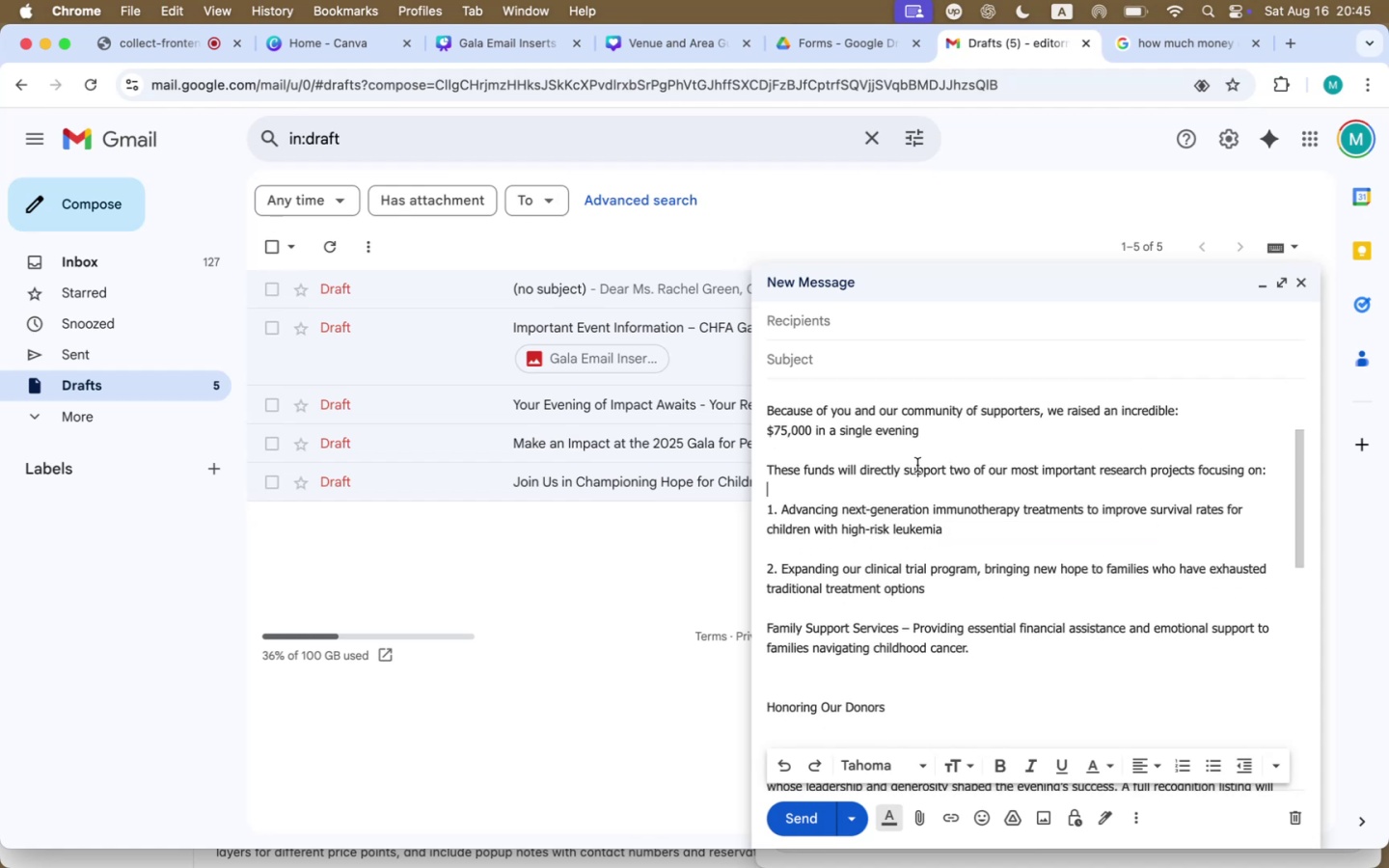 
double_click([900, 464])
 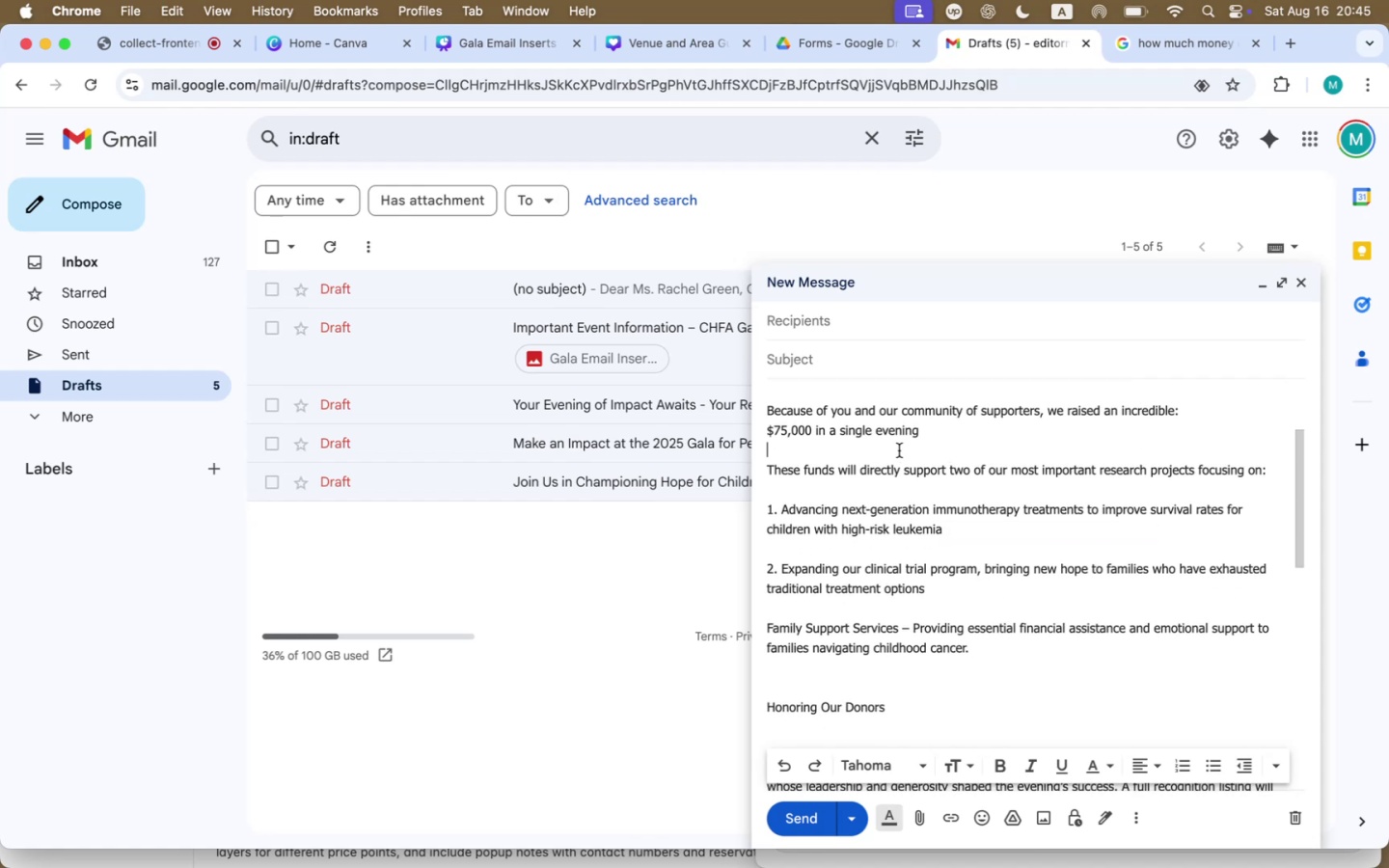 
triple_click([899, 450])
 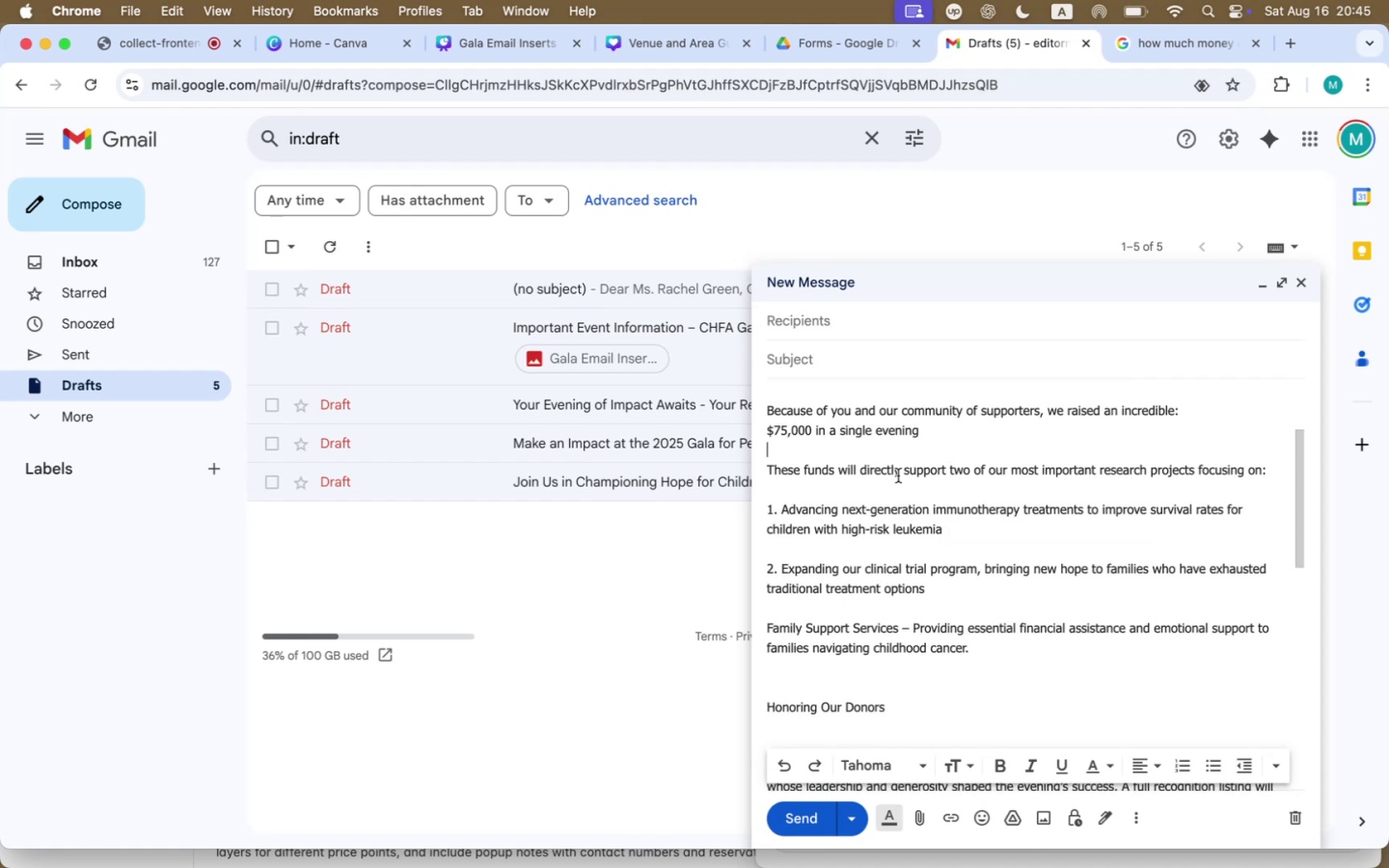 
scroll: coordinate [898, 486], scroll_direction: up, amount: 4.0
 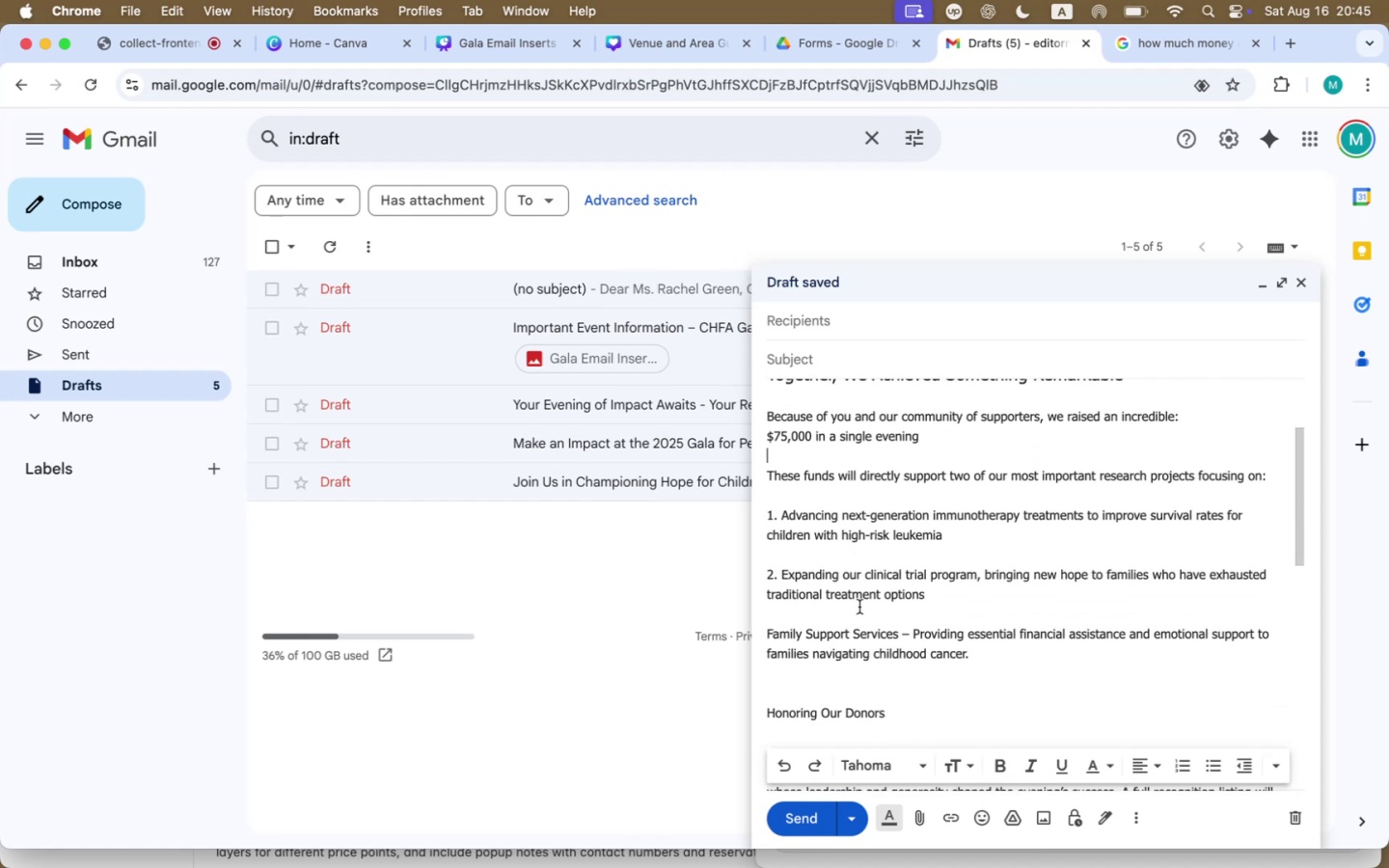 
left_click([858, 610])
 